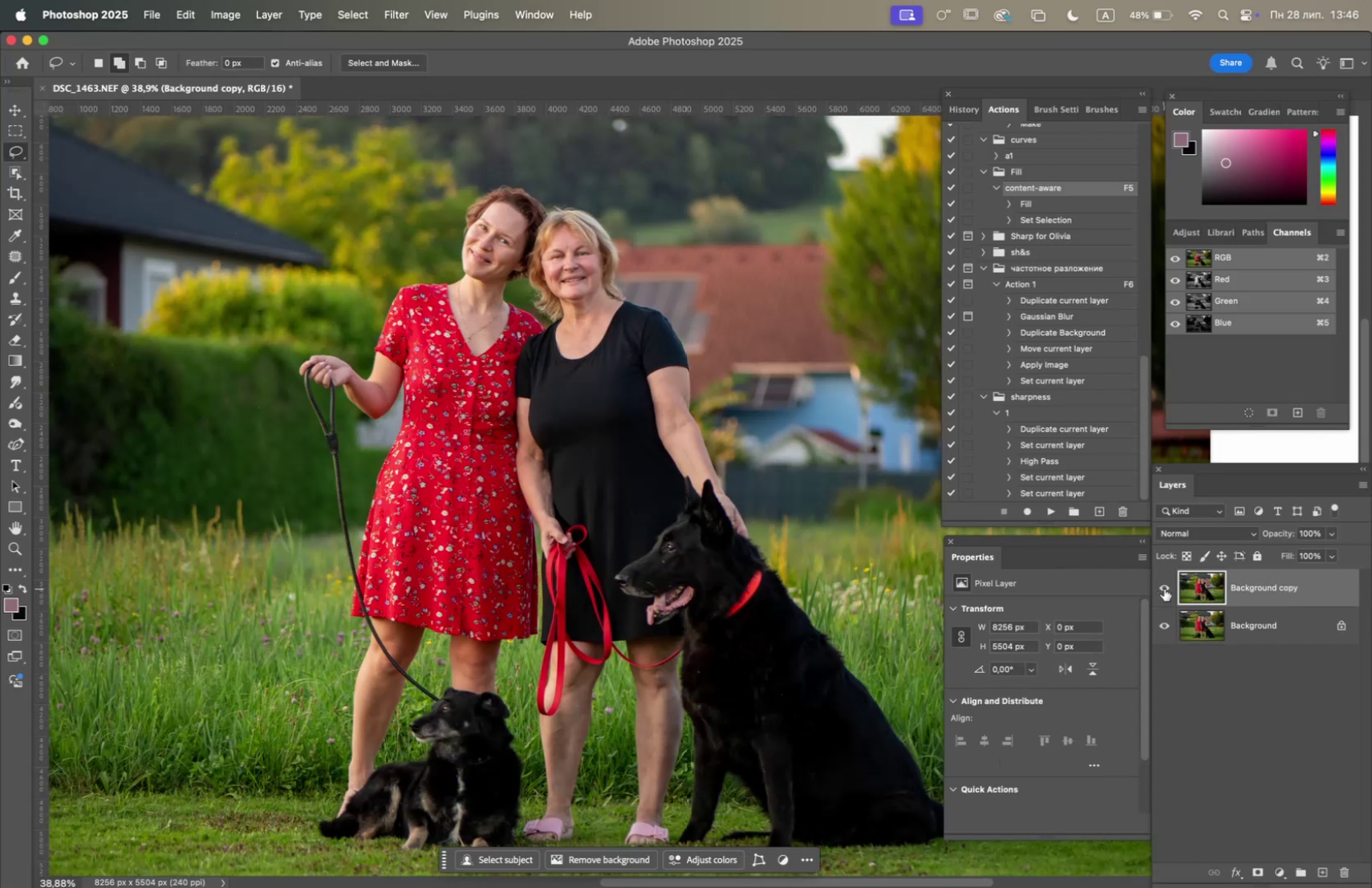 
left_click([1164, 588])
 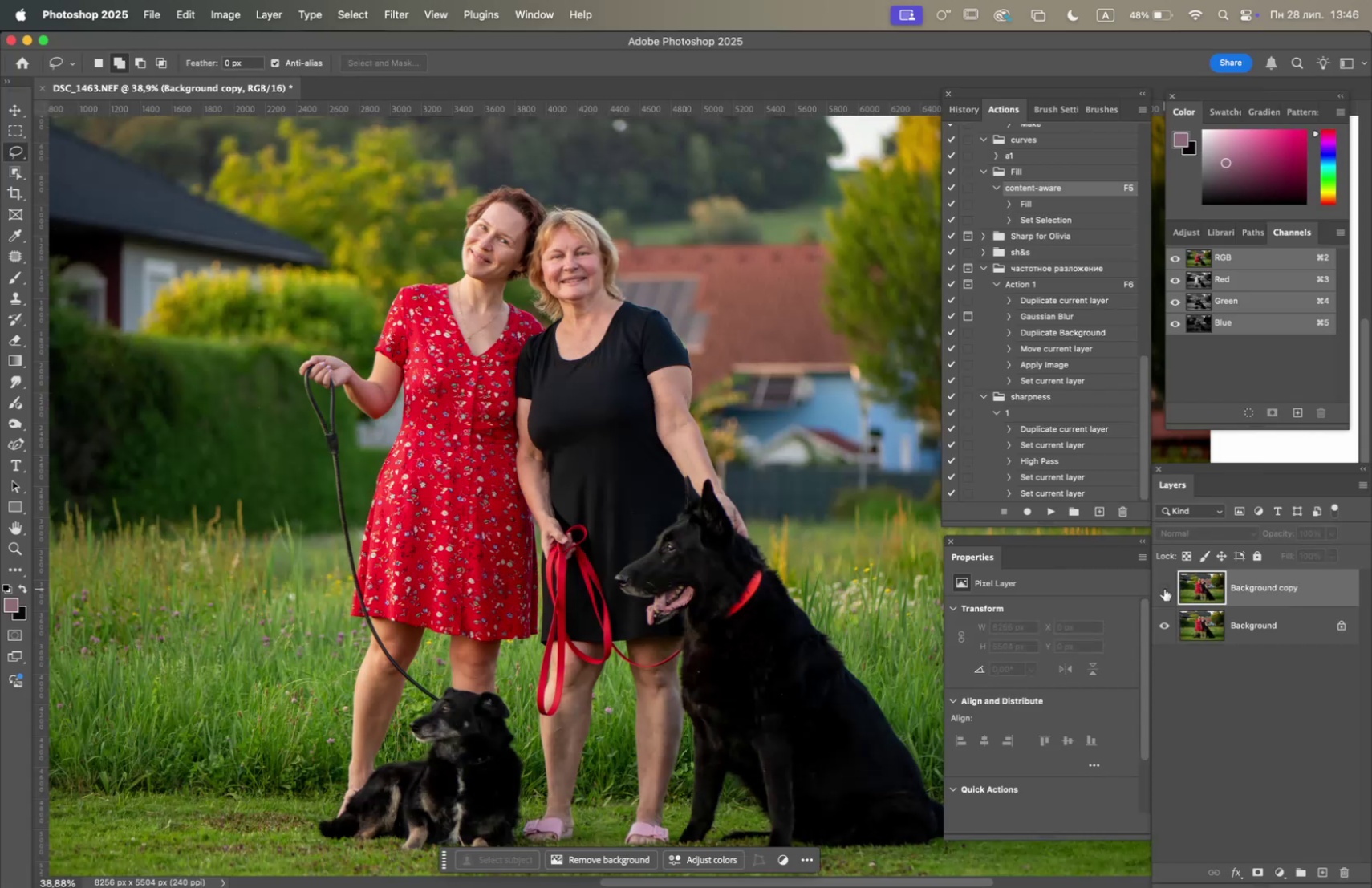 
left_click([1164, 588])
 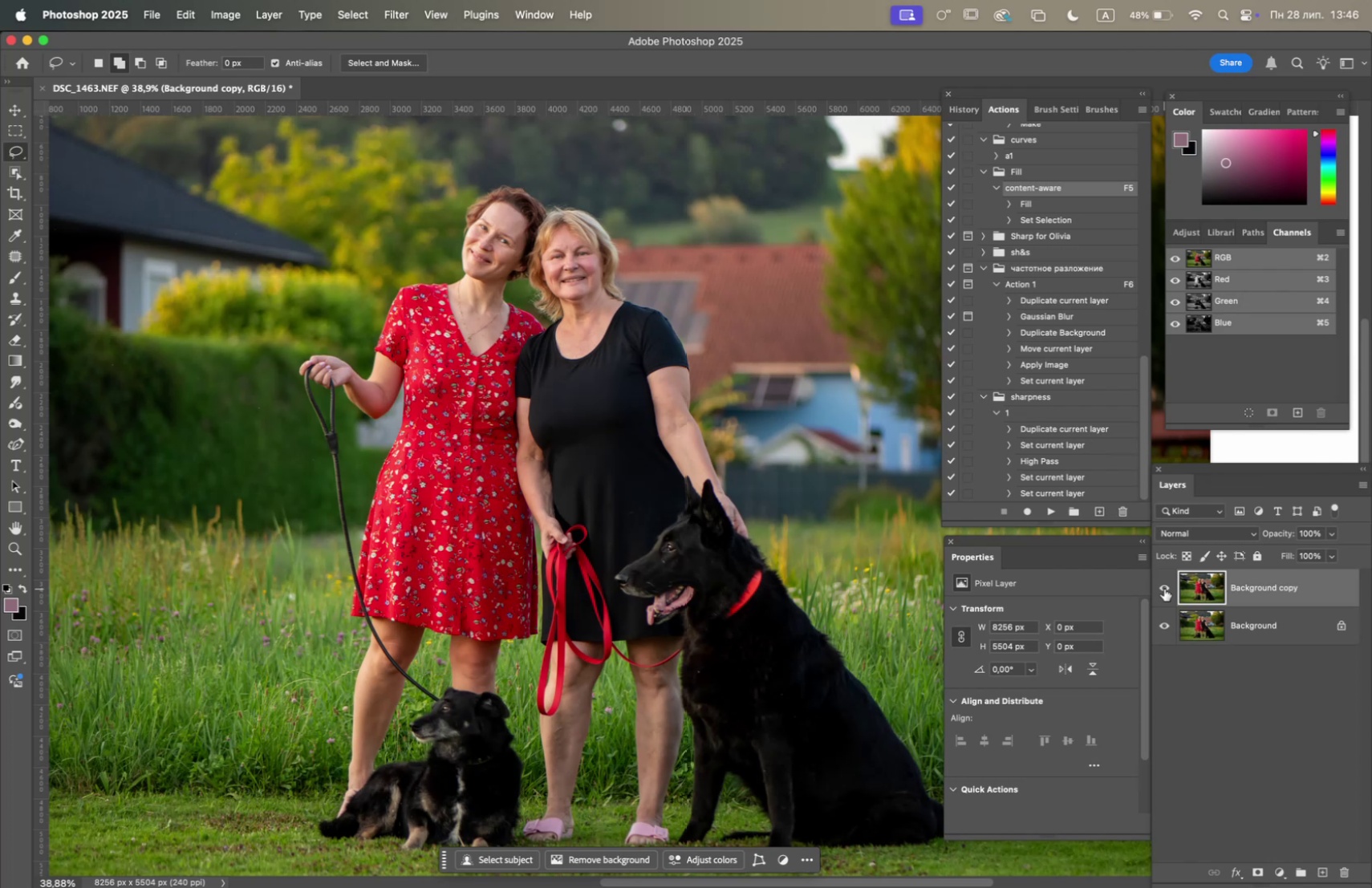 
left_click([1164, 588])
 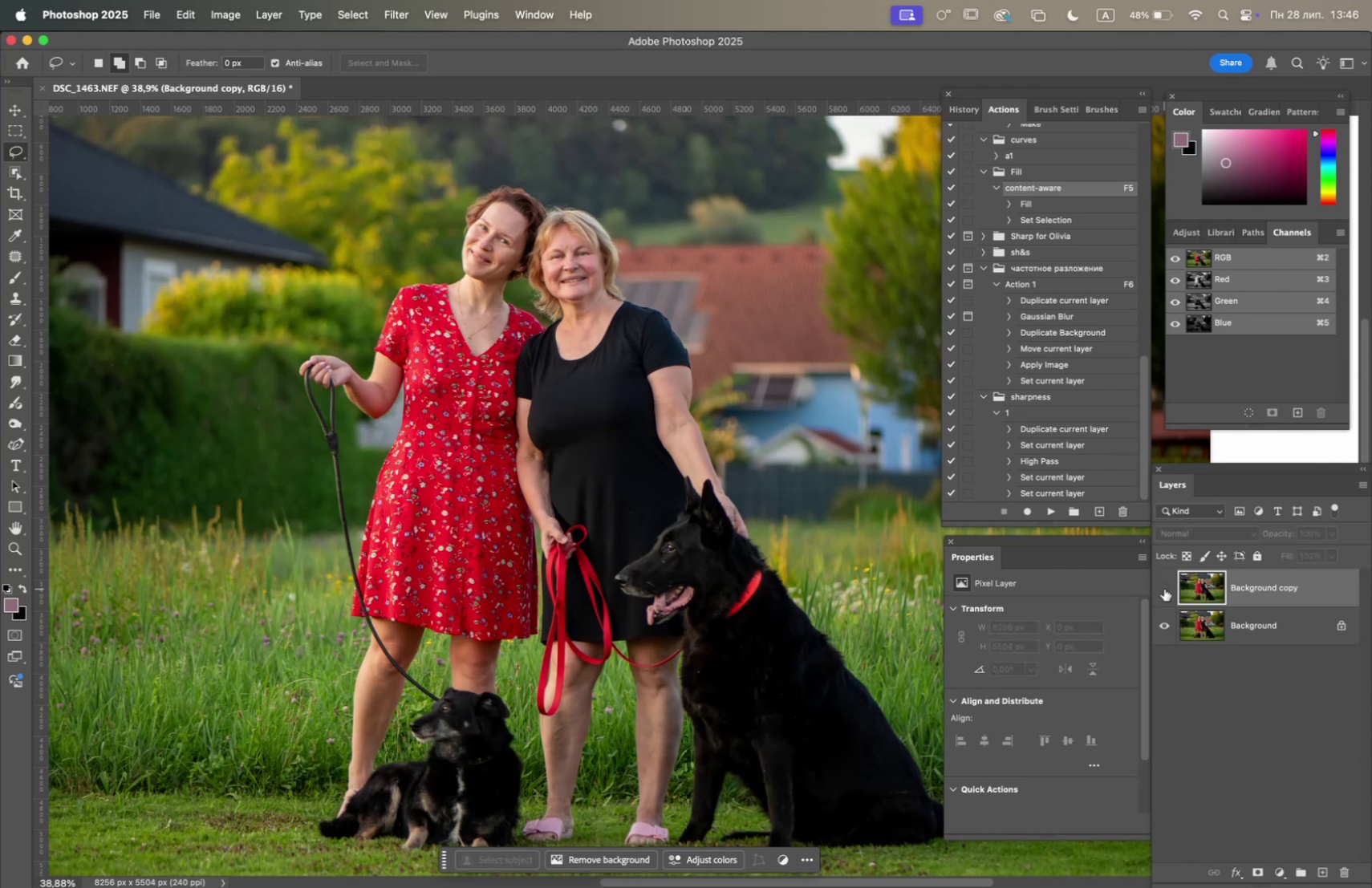 
left_click([1164, 588])
 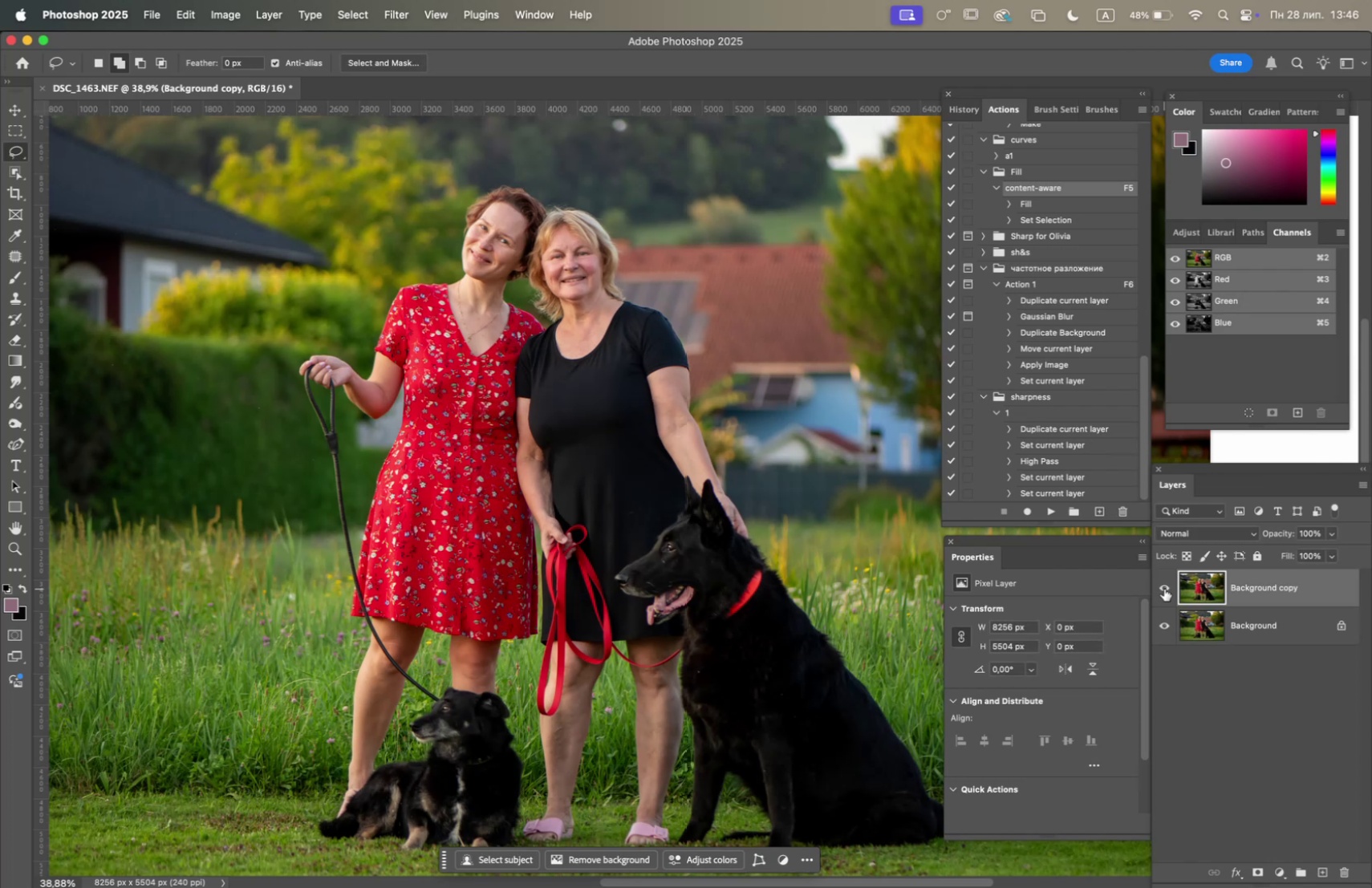 
double_click([1164, 588])
 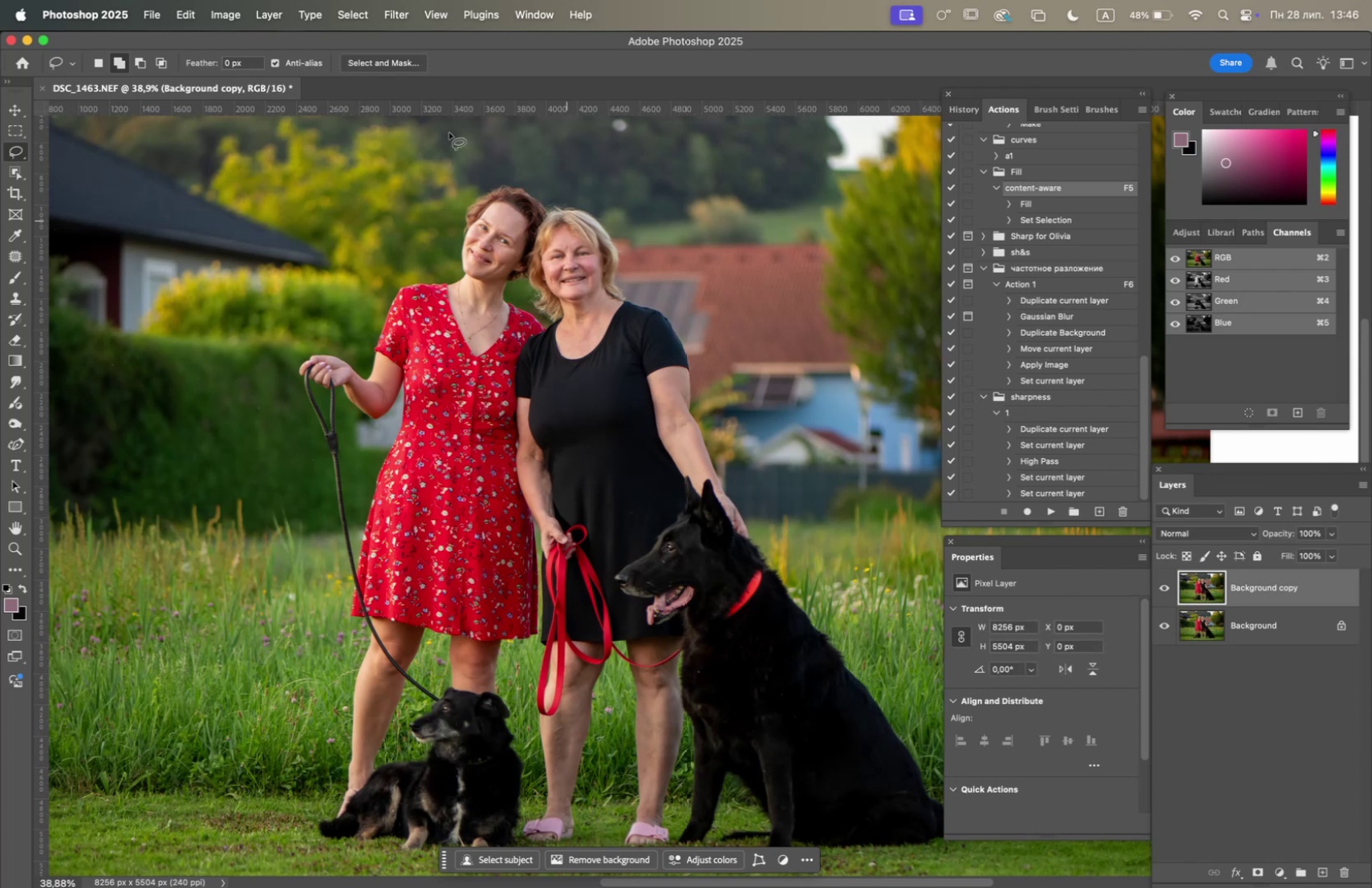 
left_click([397, 13])
 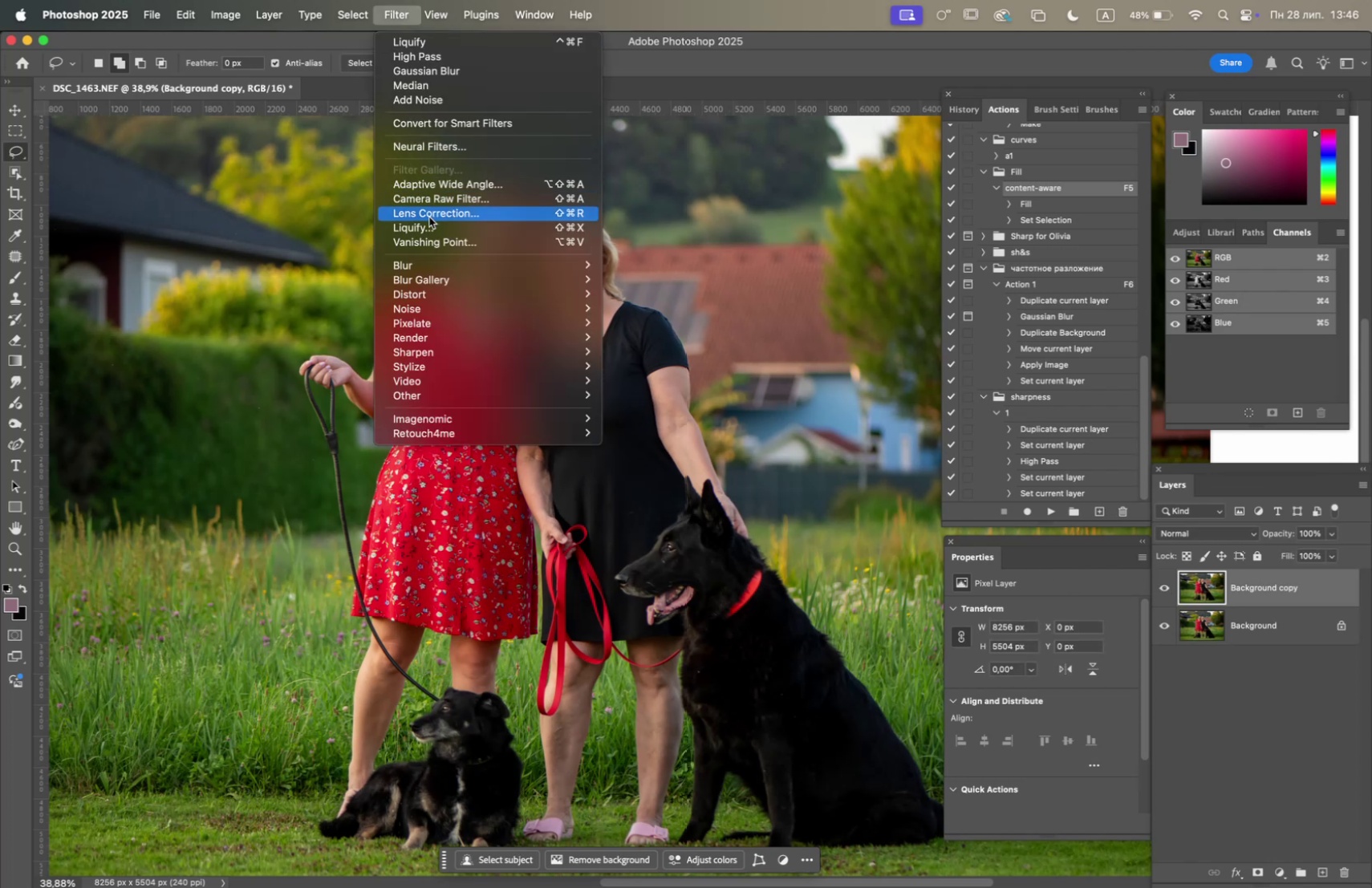 
left_click([432, 223])
 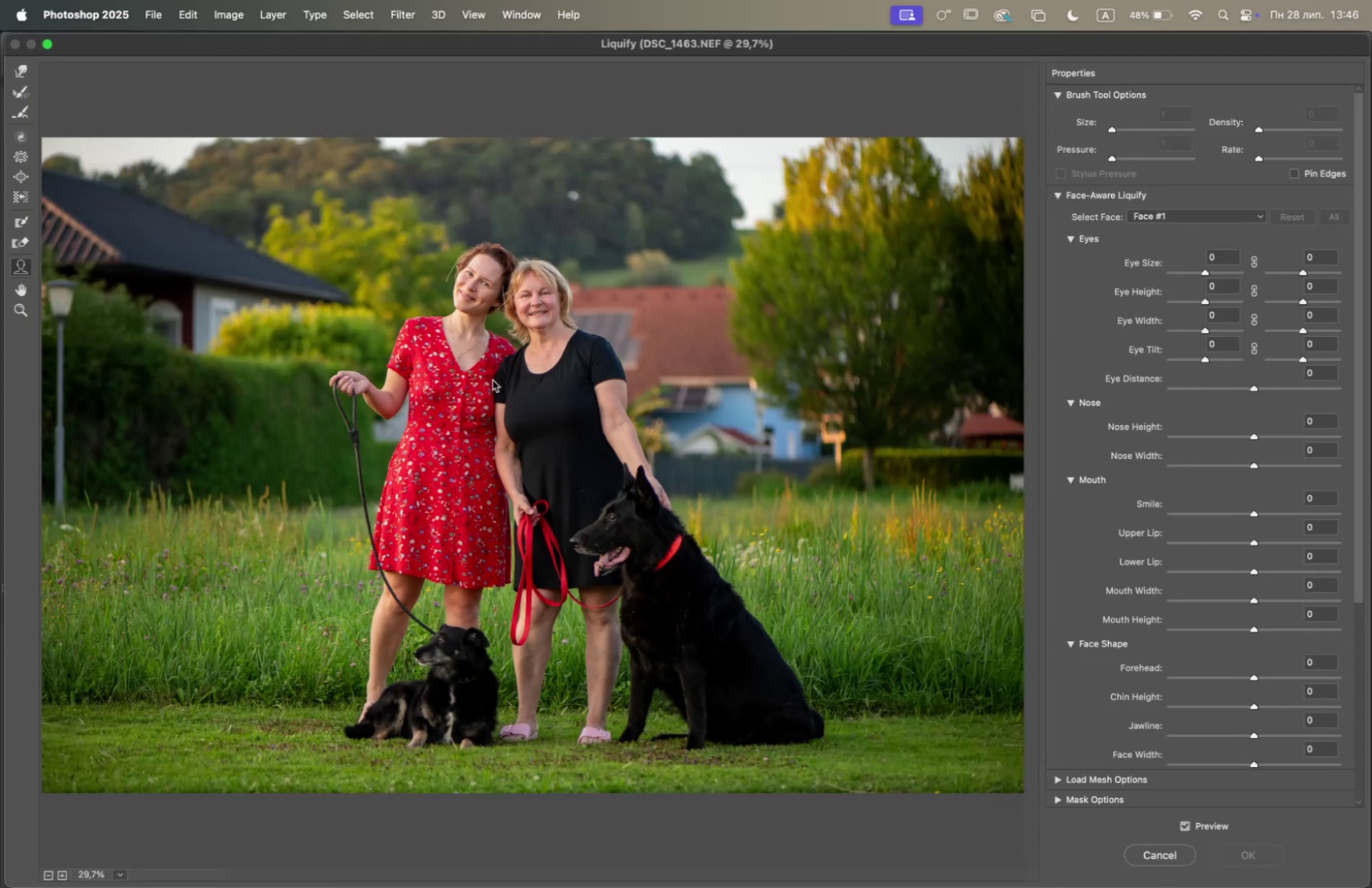 
wait(8.89)
 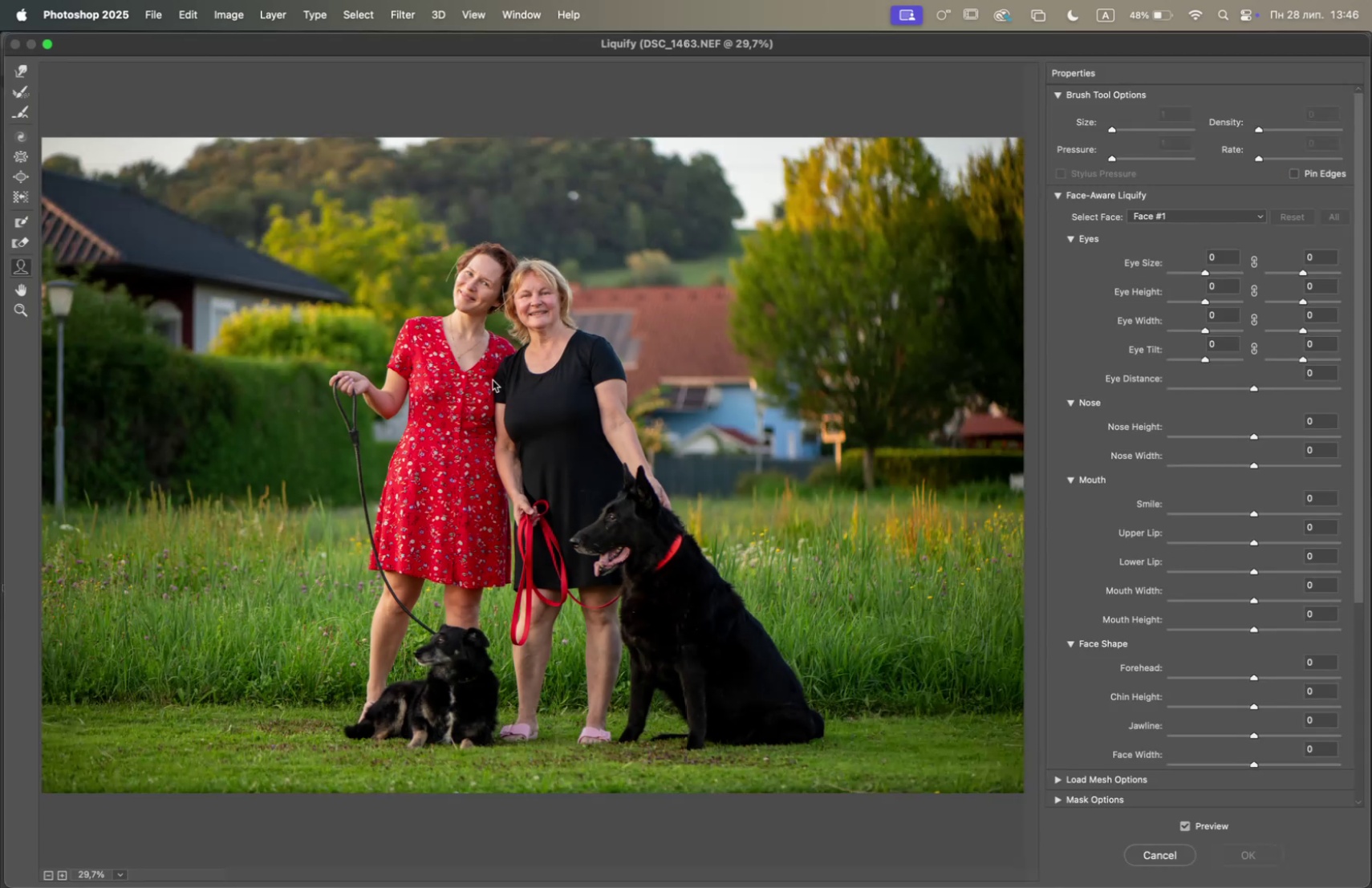 
double_click([62, 878])
 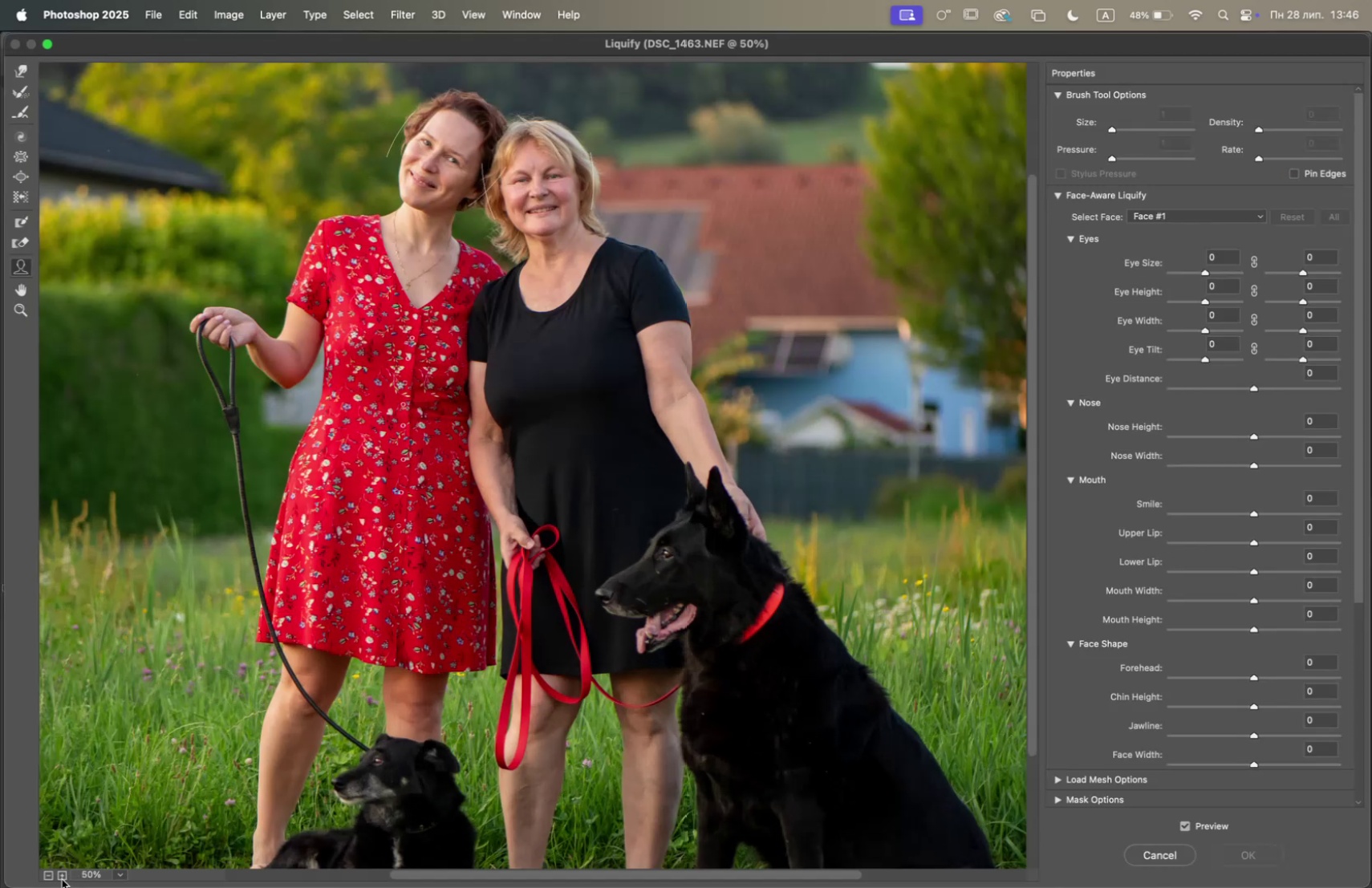 
triple_click([63, 878])
 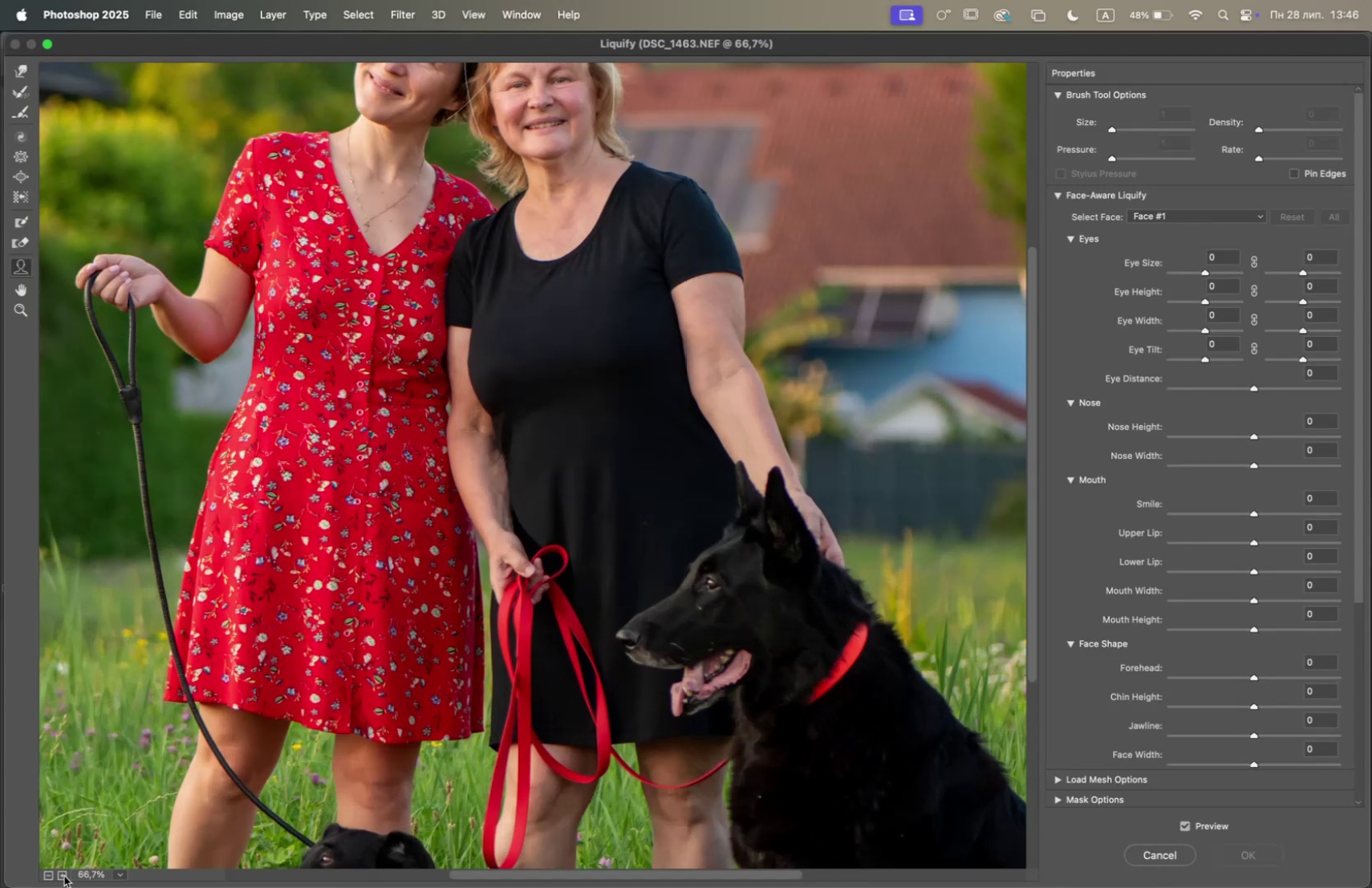 
triple_click([64, 874])
 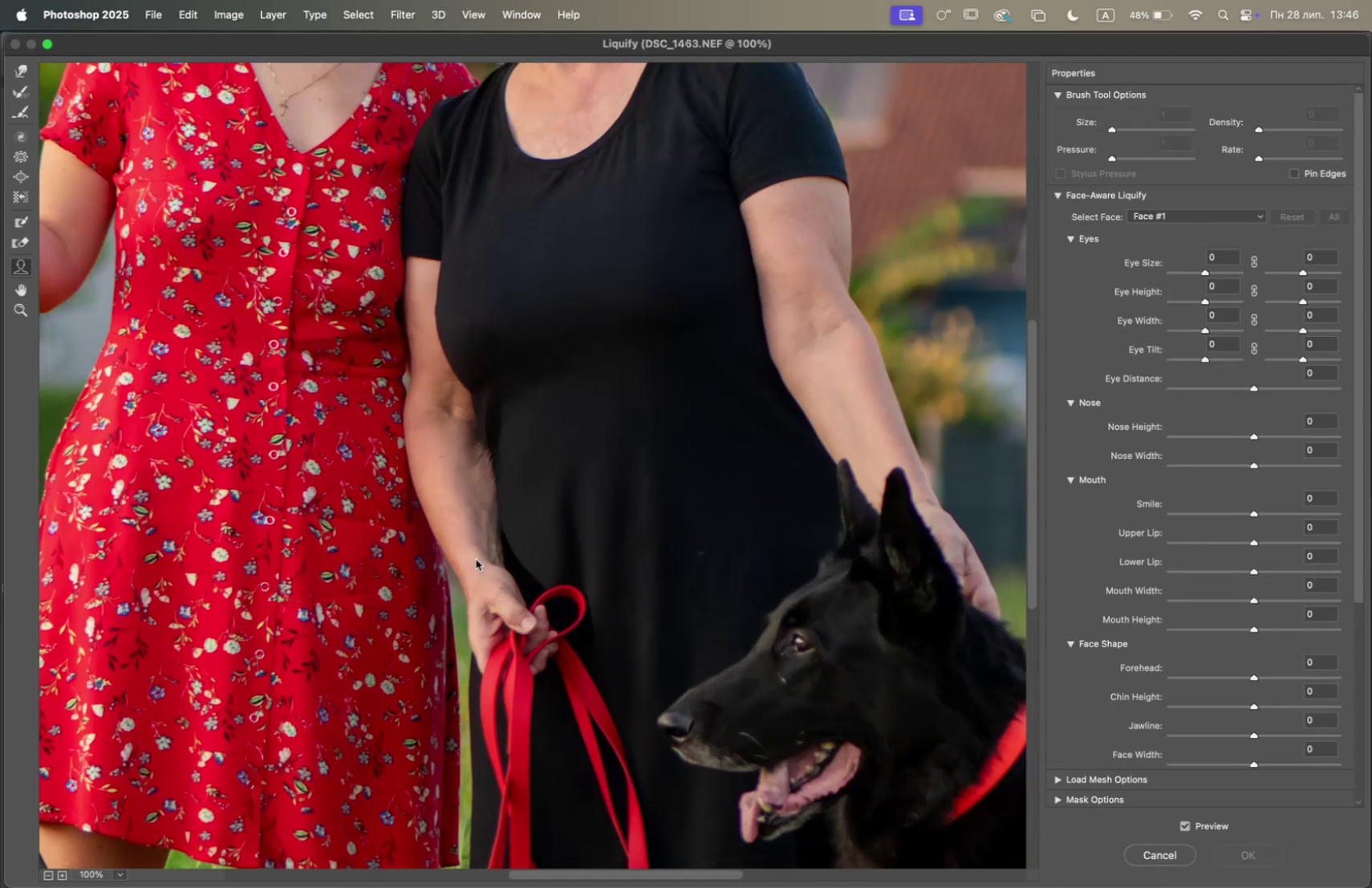 
hold_key(key=Space, duration=1.18)
 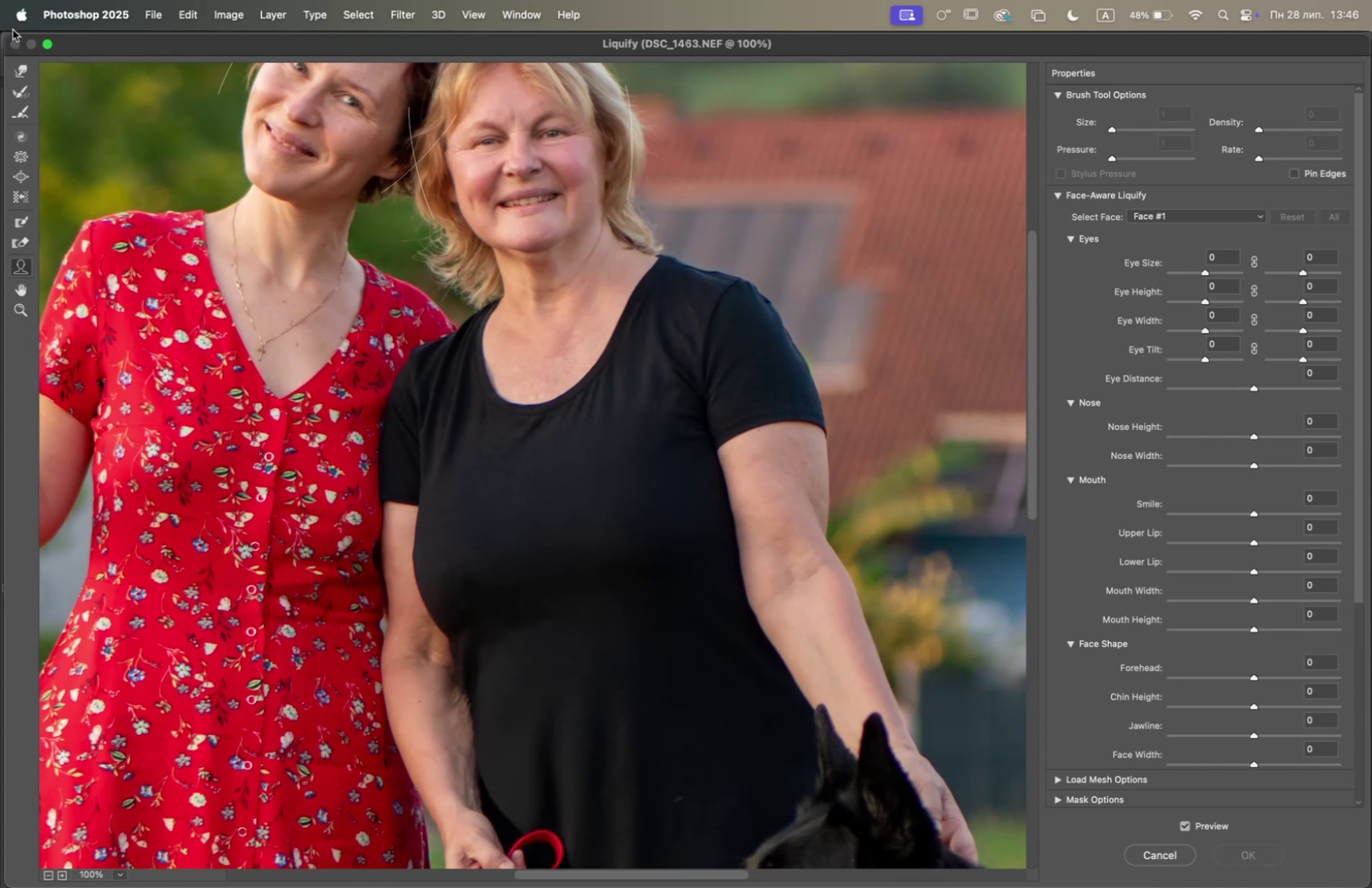 
left_click_drag(start_coordinate=[530, 509], to_coordinate=[497, 763])
 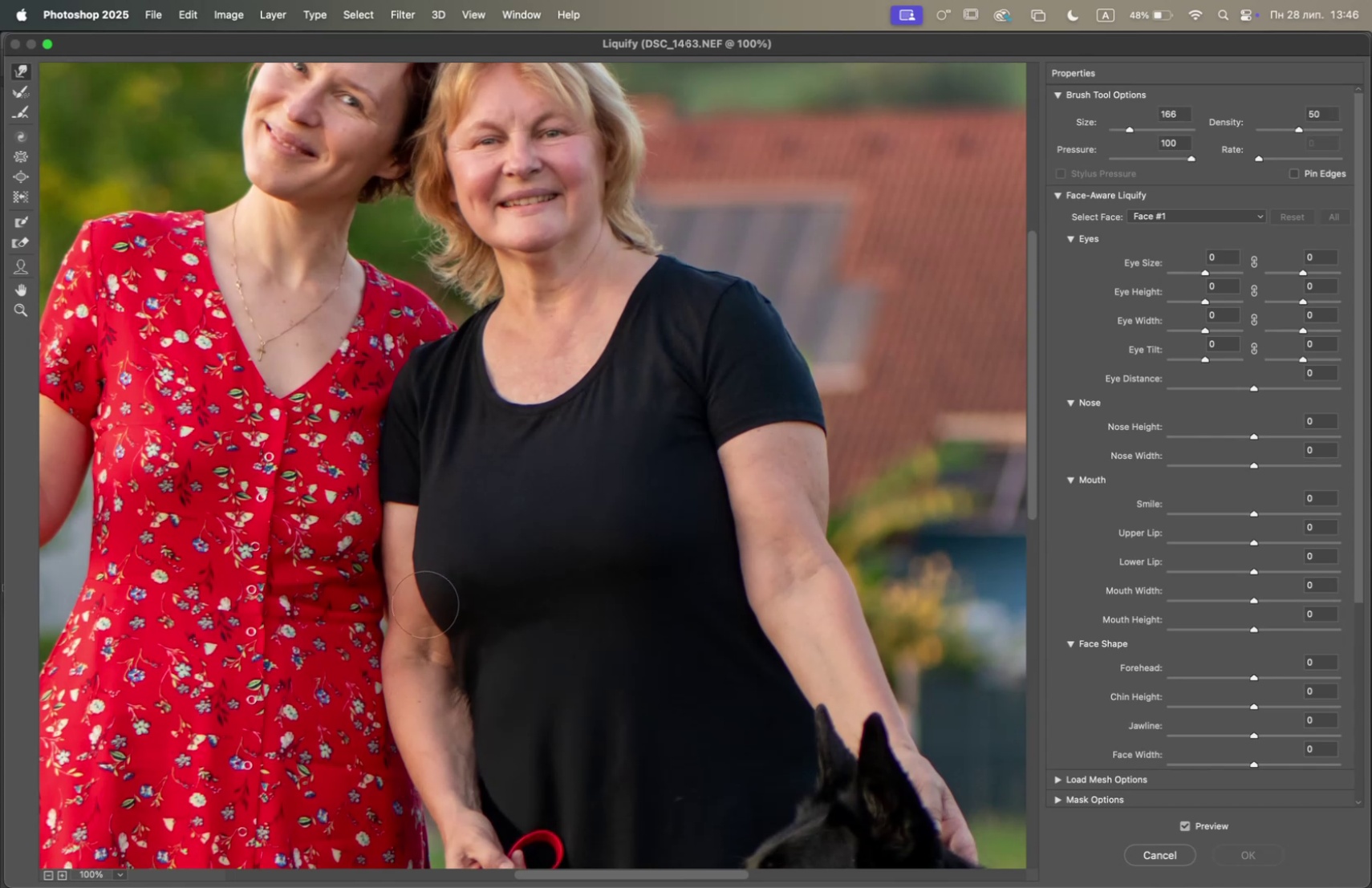 
left_click_drag(start_coordinate=[442, 631], to_coordinate=[444, 626])
 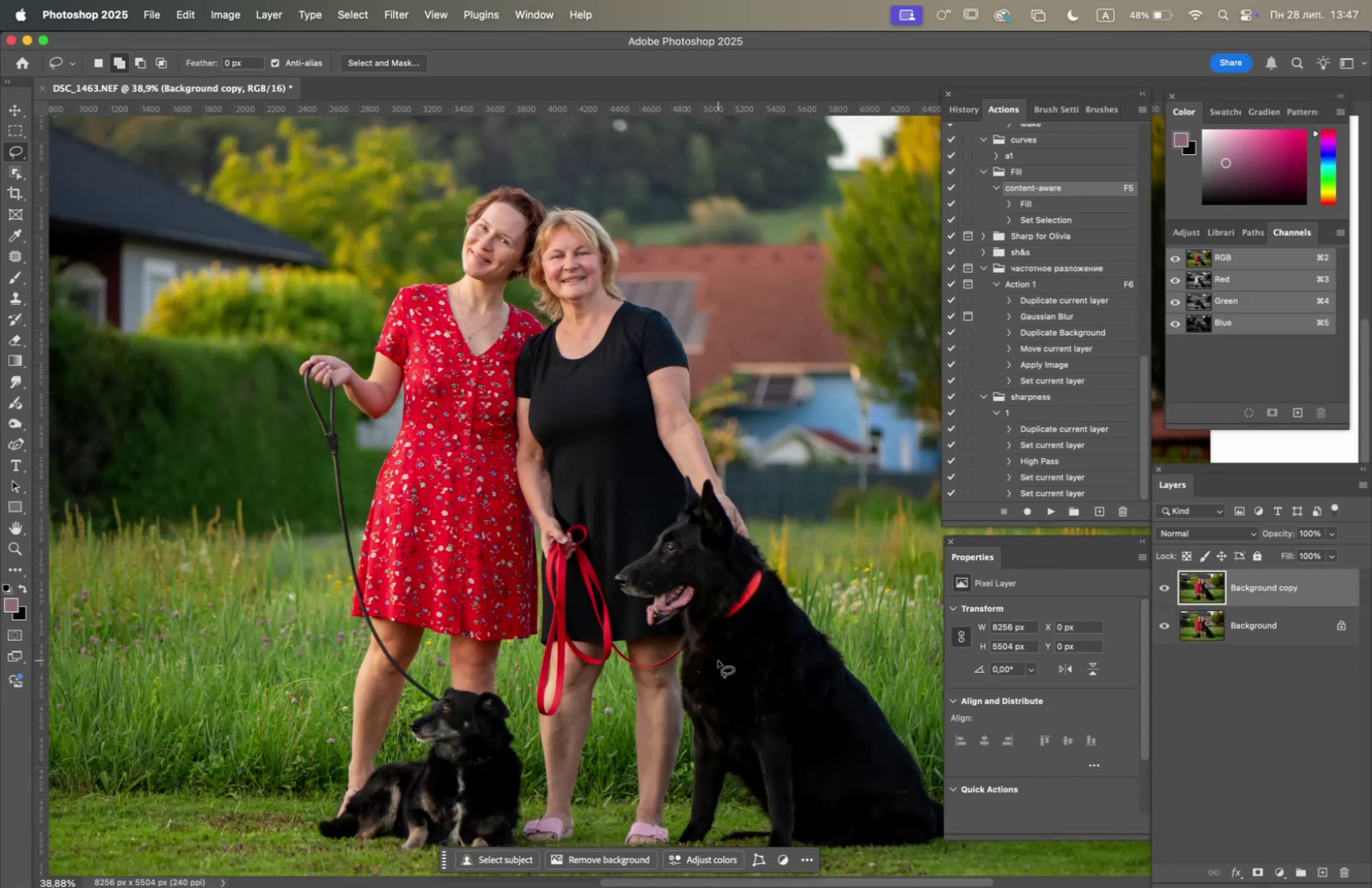 
wait(36.22)
 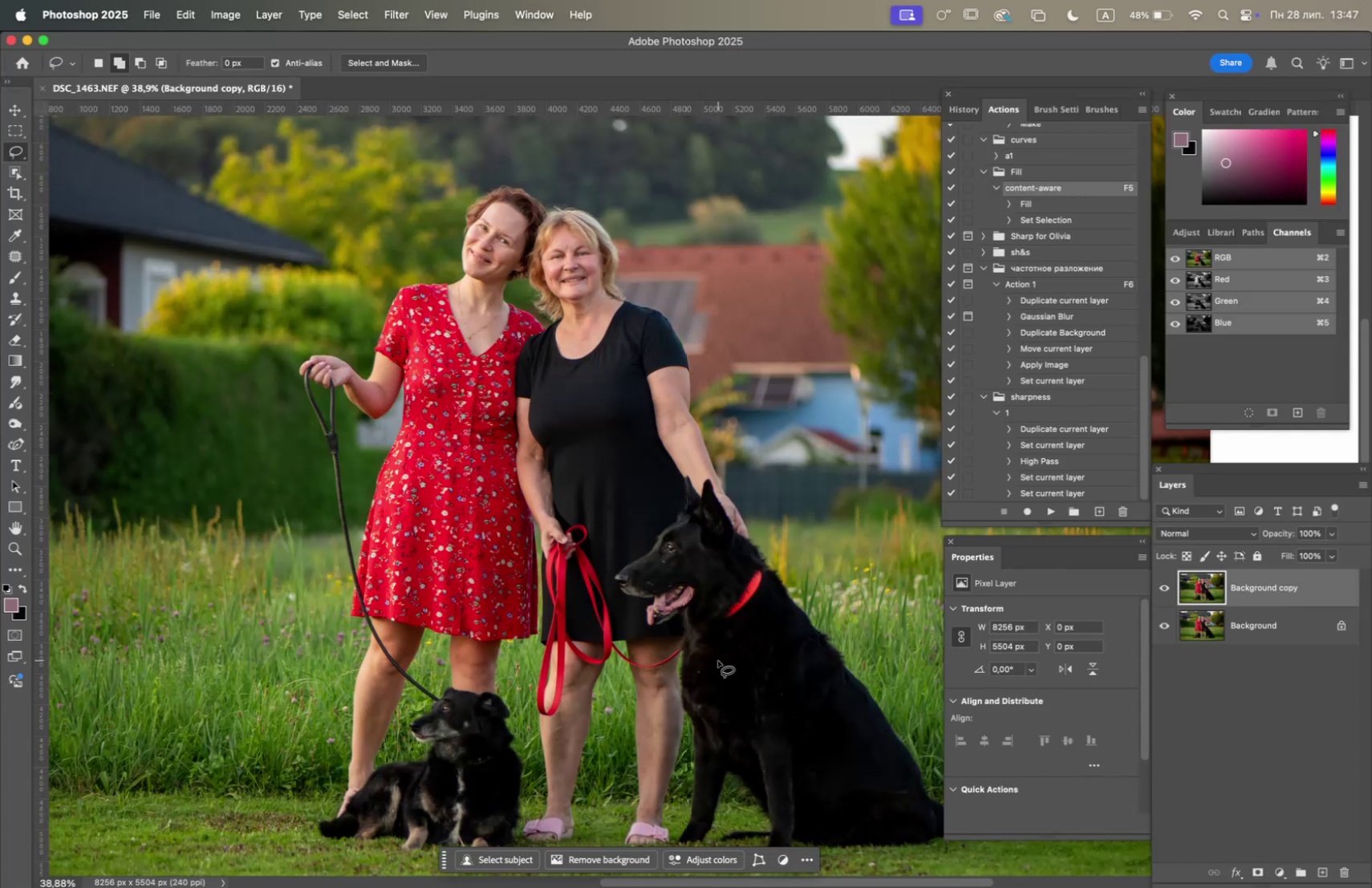 
left_click([1161, 584])
 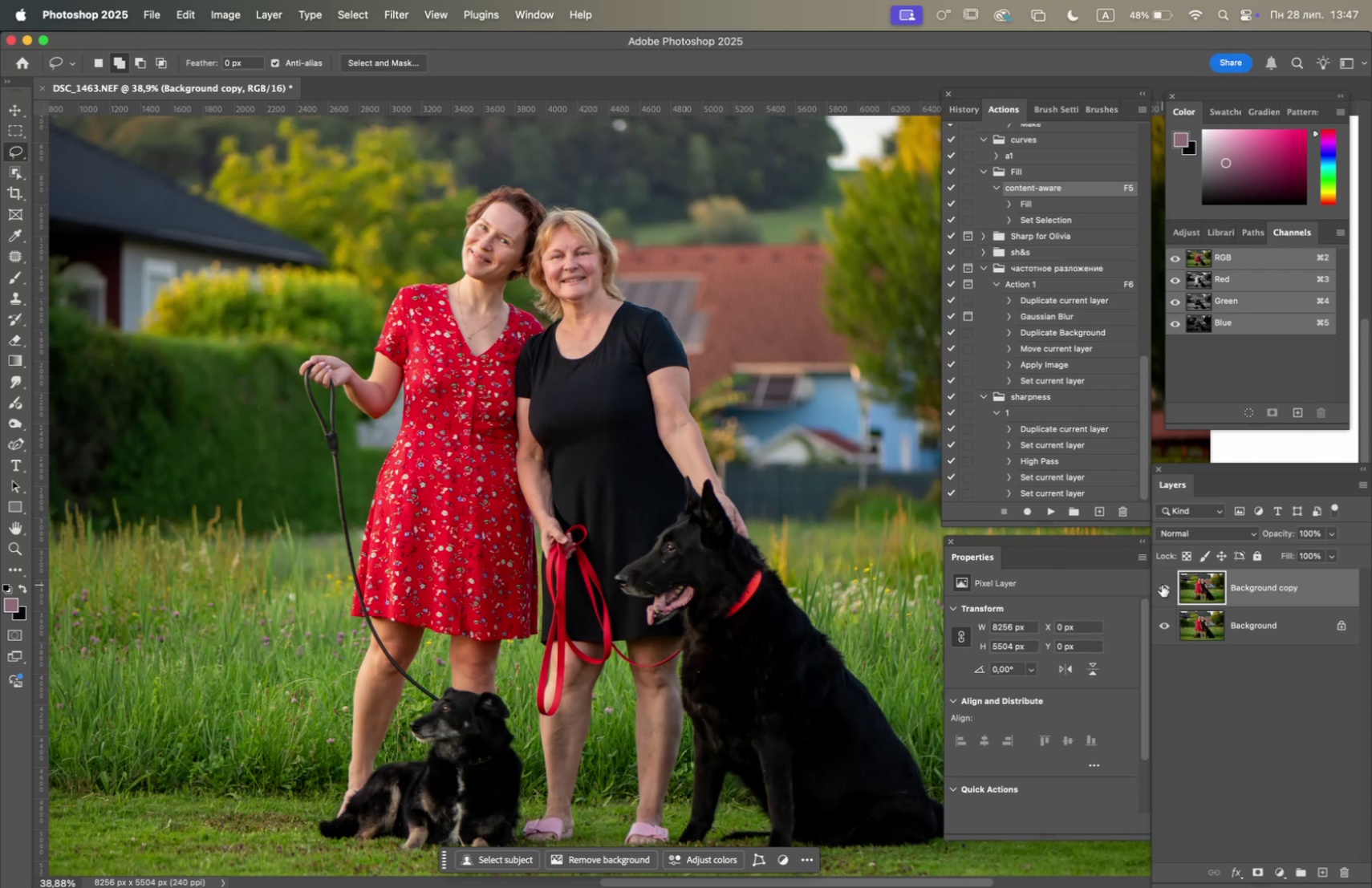 
left_click([1162, 583])
 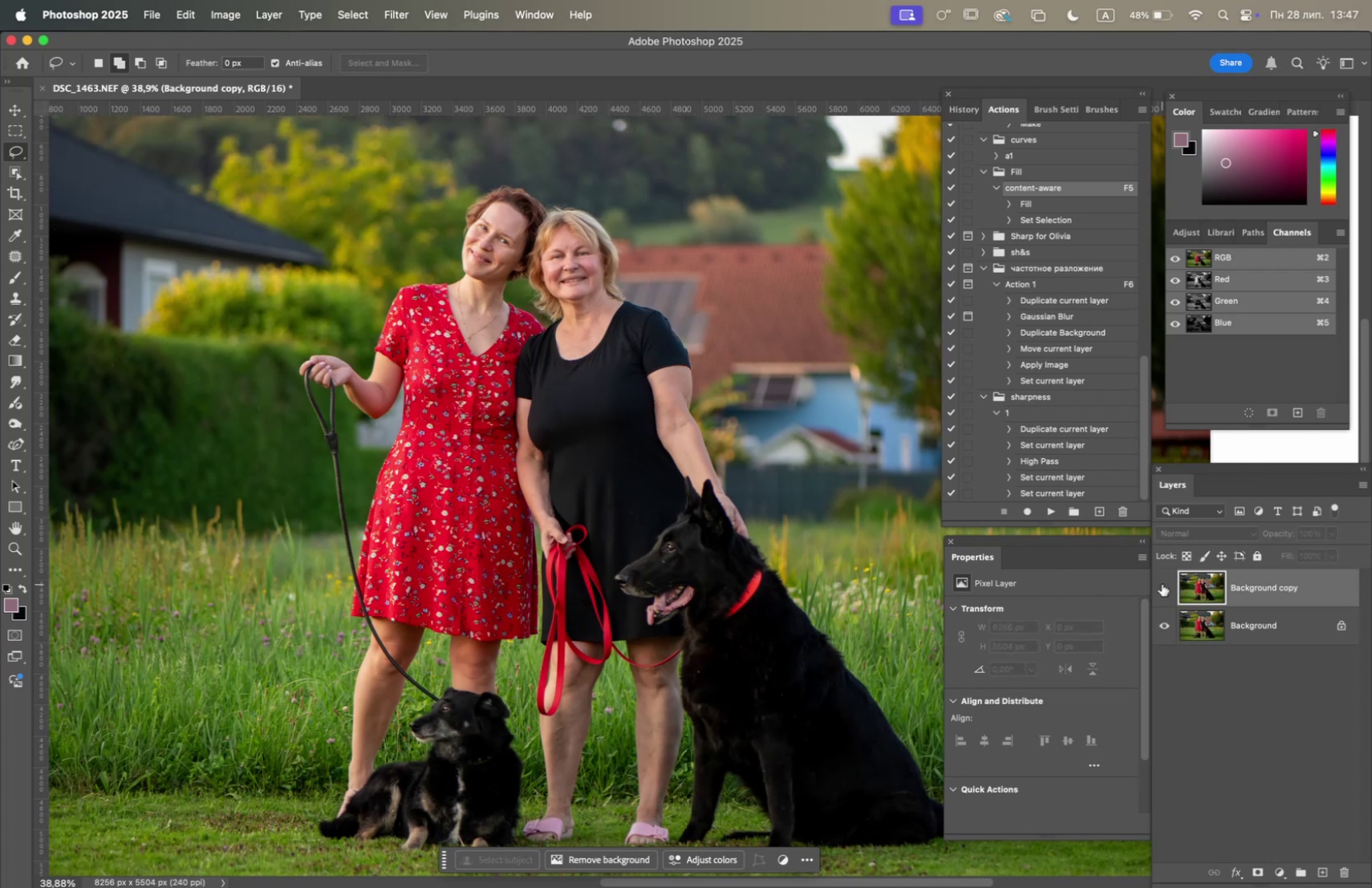 
left_click([1162, 583])
 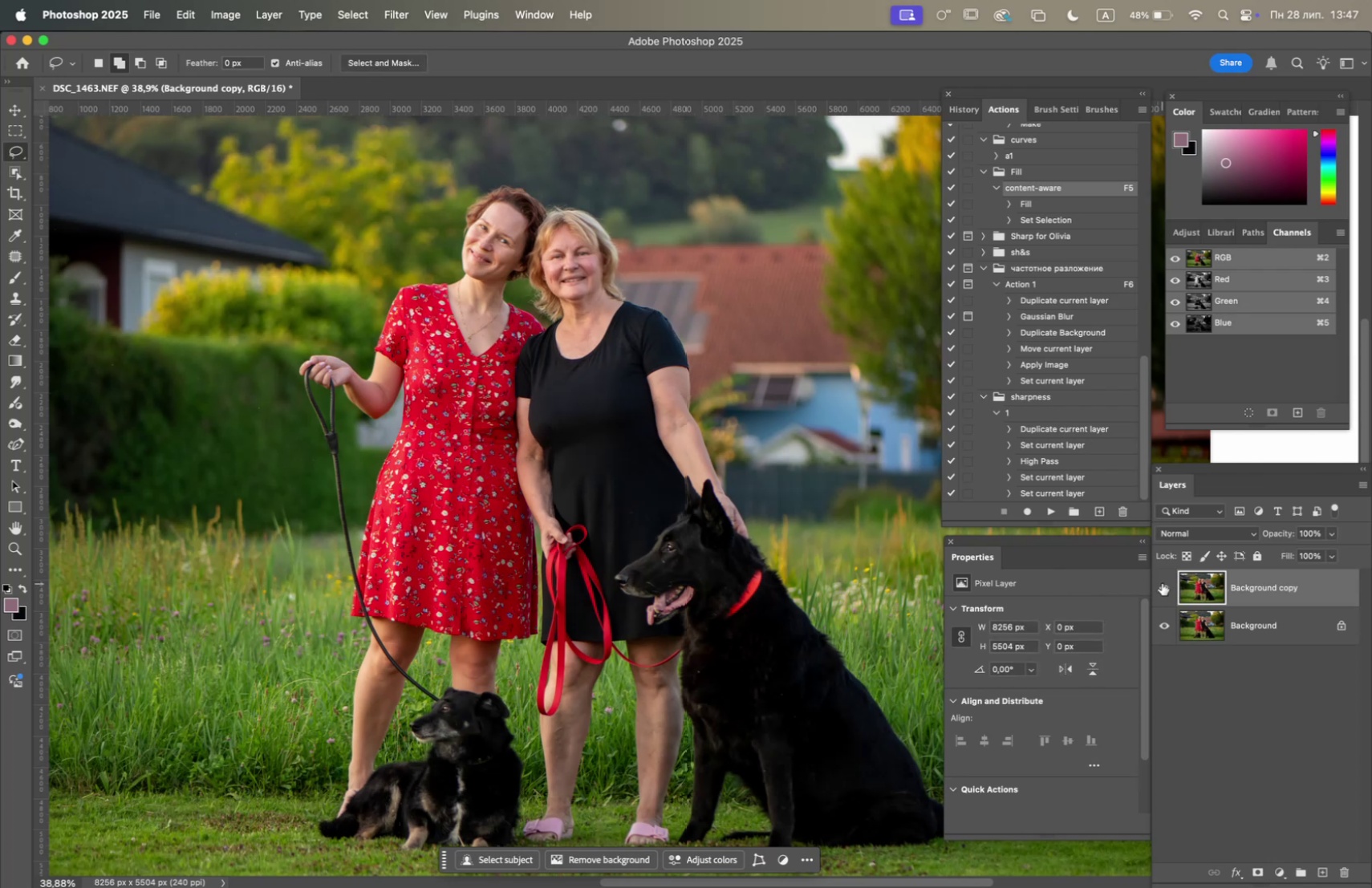 
left_click([1162, 582])
 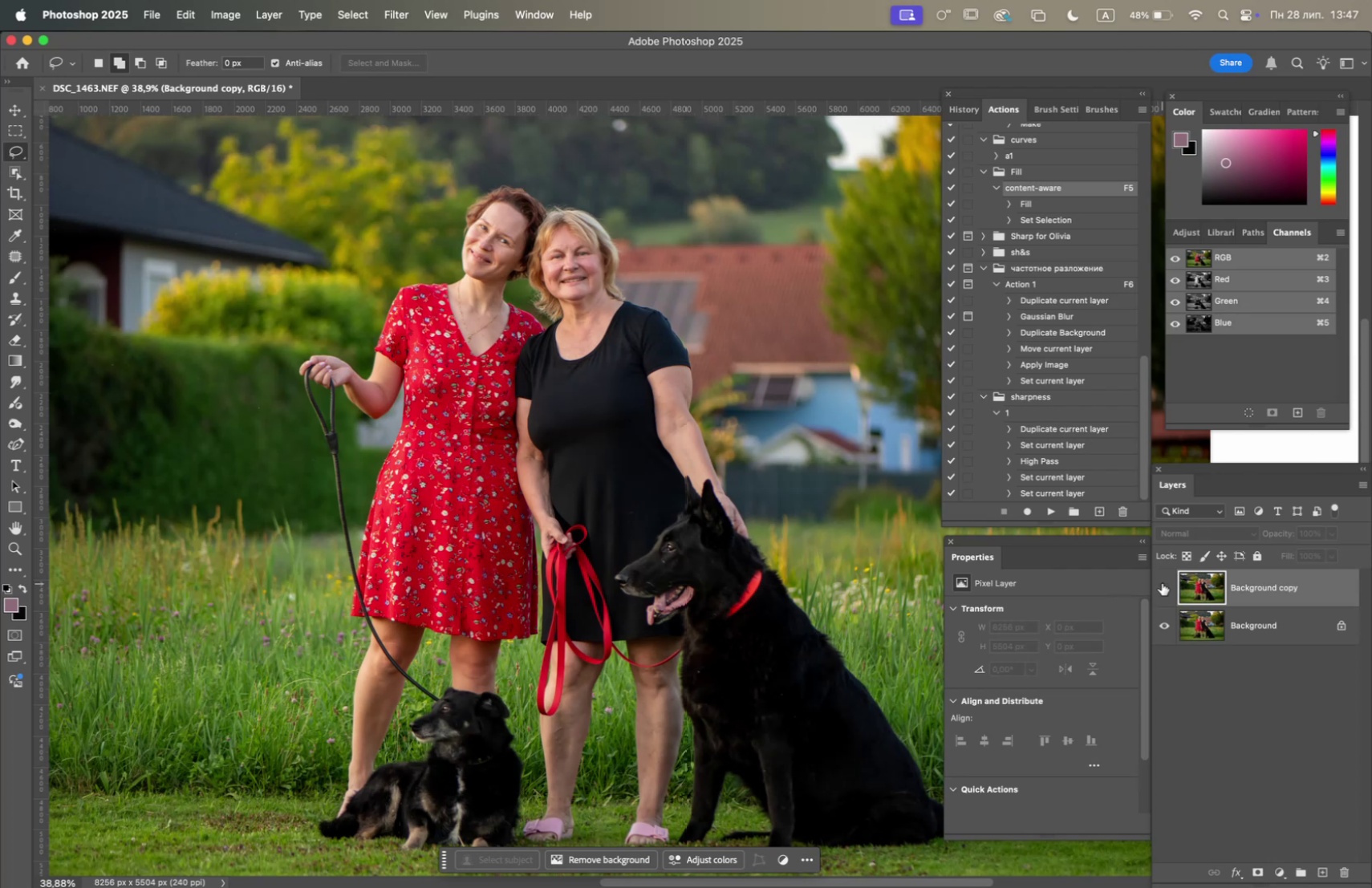 
left_click([1162, 582])
 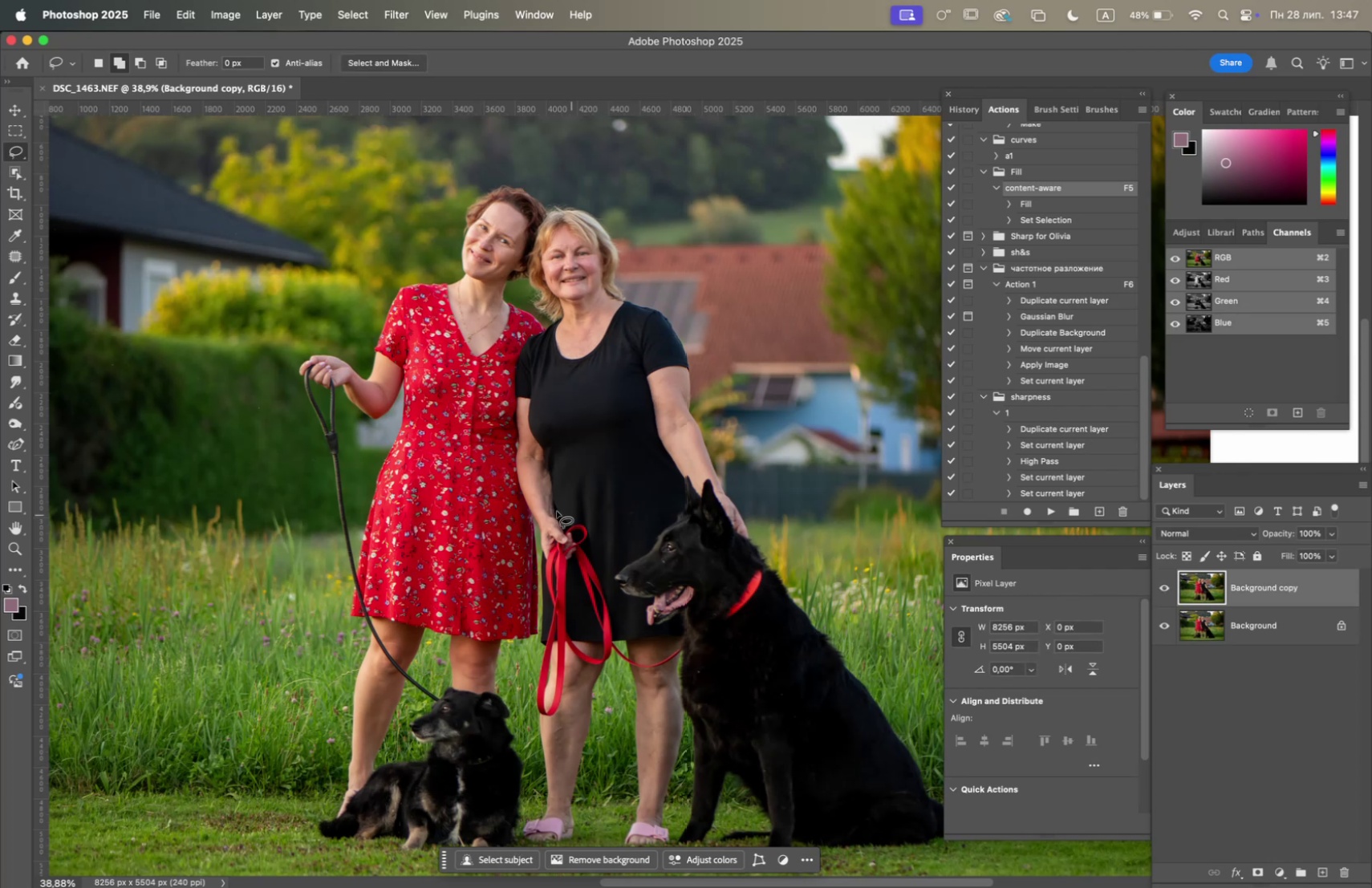 
wait(5.65)
 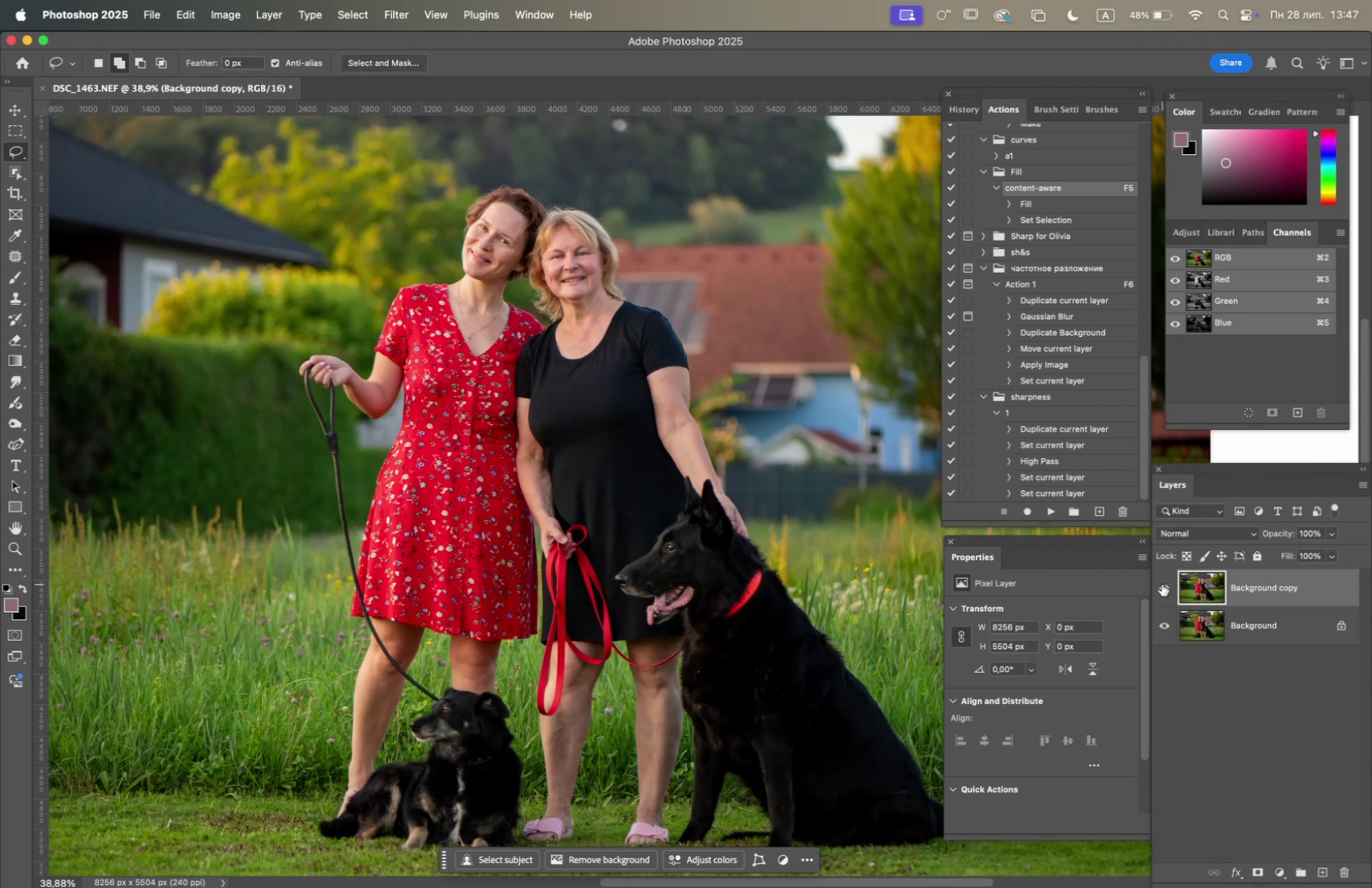 
hold_key(key=OptionLeft, duration=3.4)
scroll: coordinate [587, 480], scroll_direction: up, amount: 13.0
 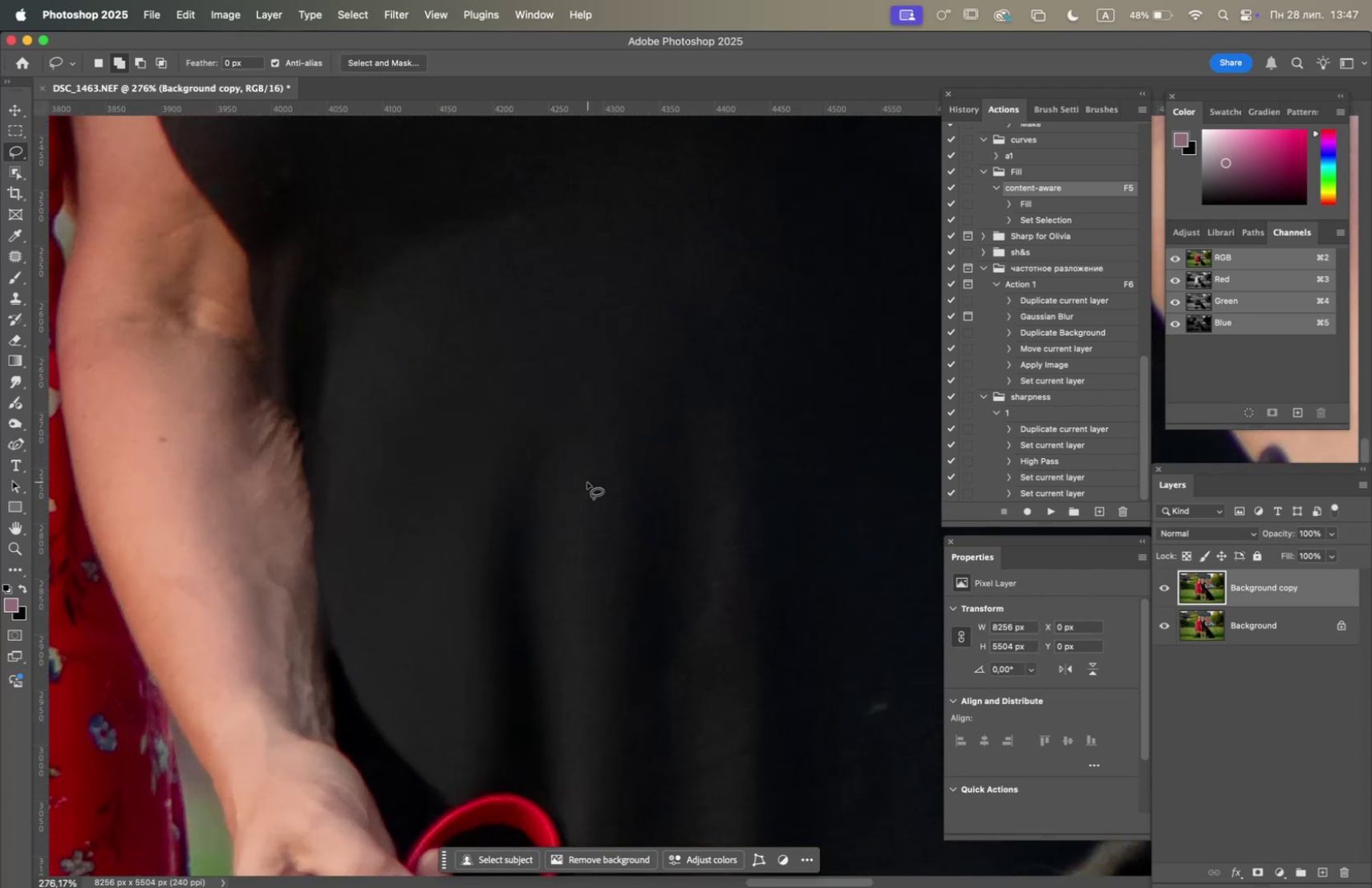 
scroll: coordinate [588, 481], scroll_direction: down, amount: 4.0
 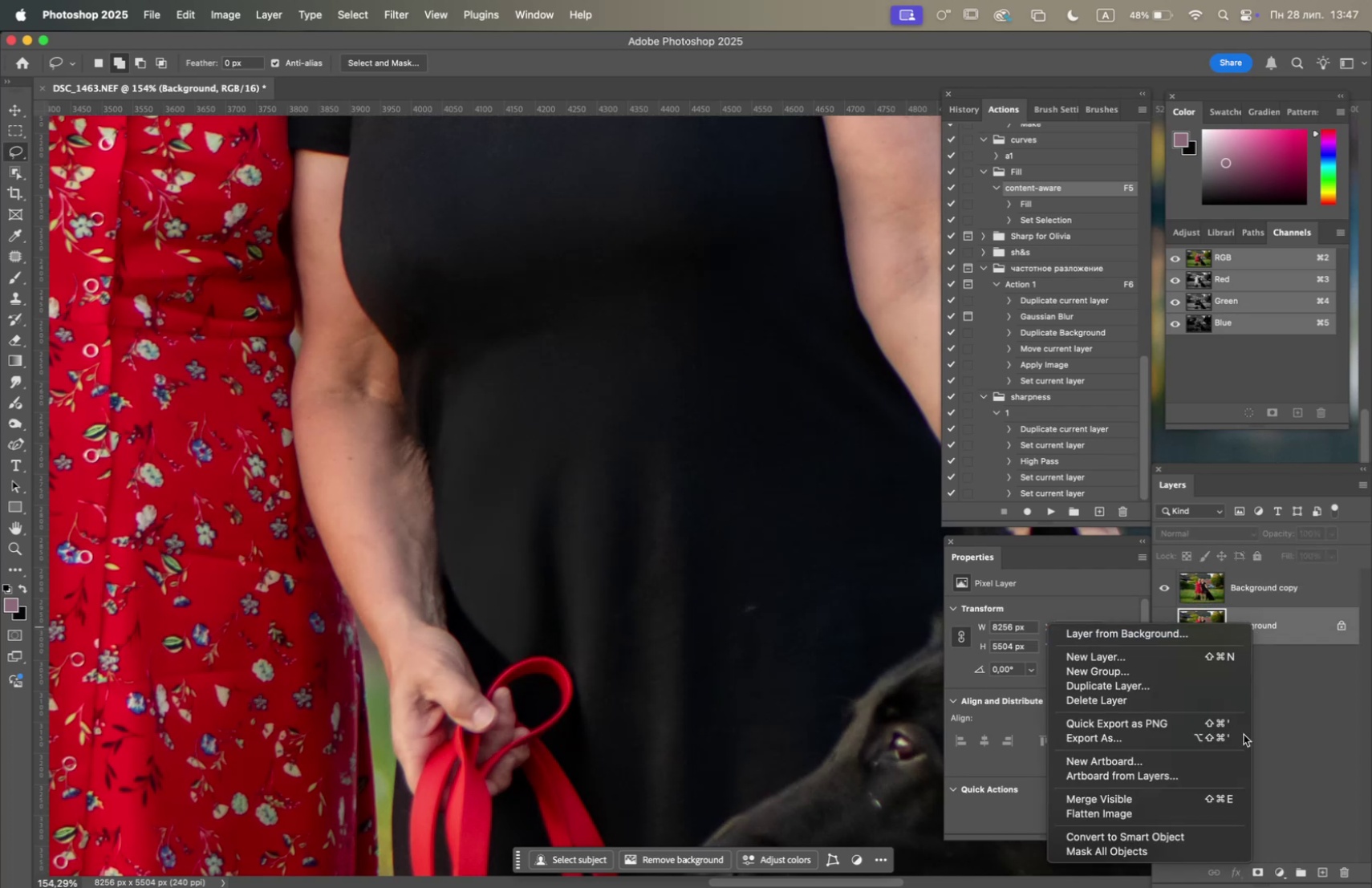 
left_click([1216, 807])
 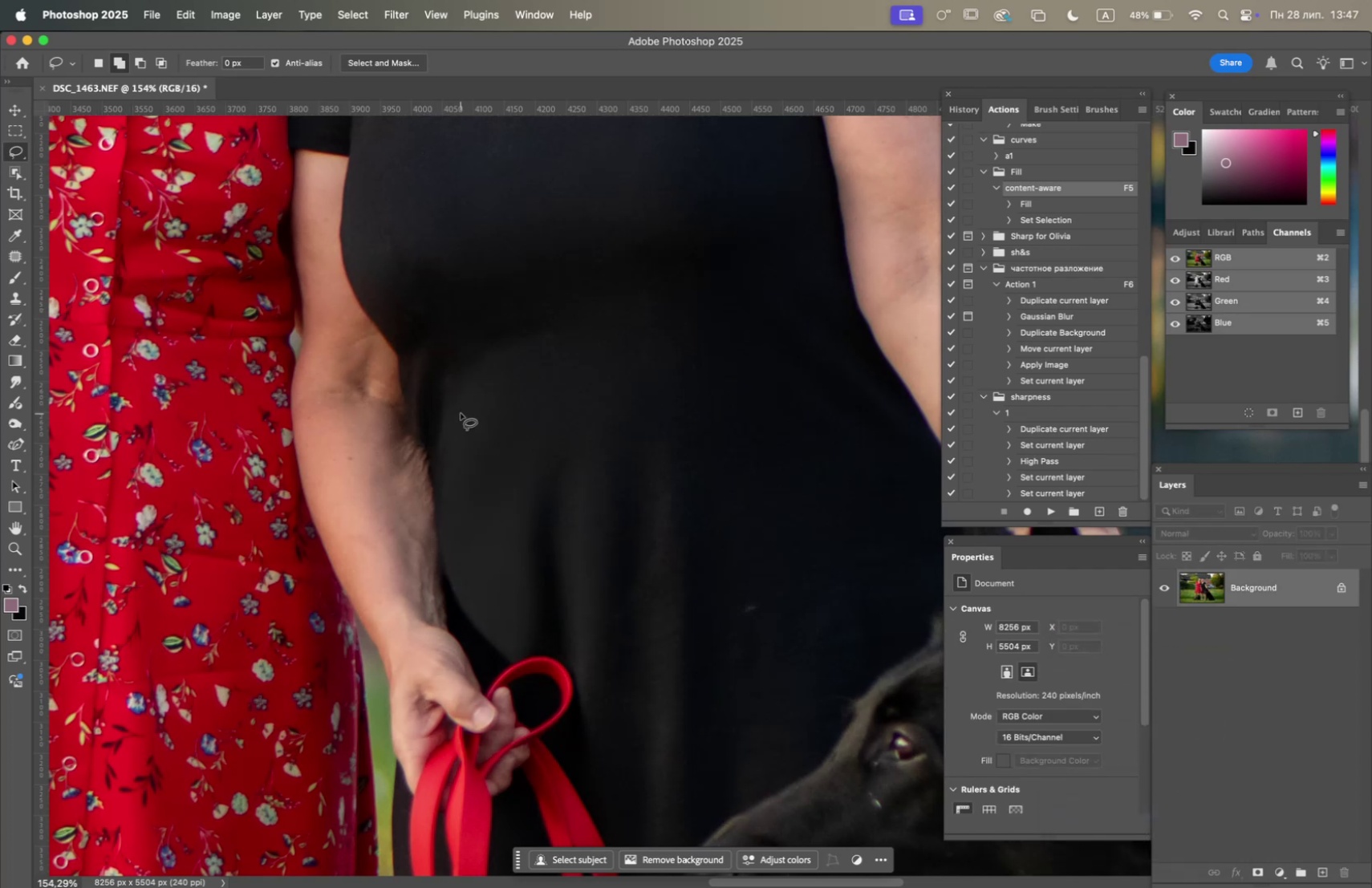 
wait(5.68)
 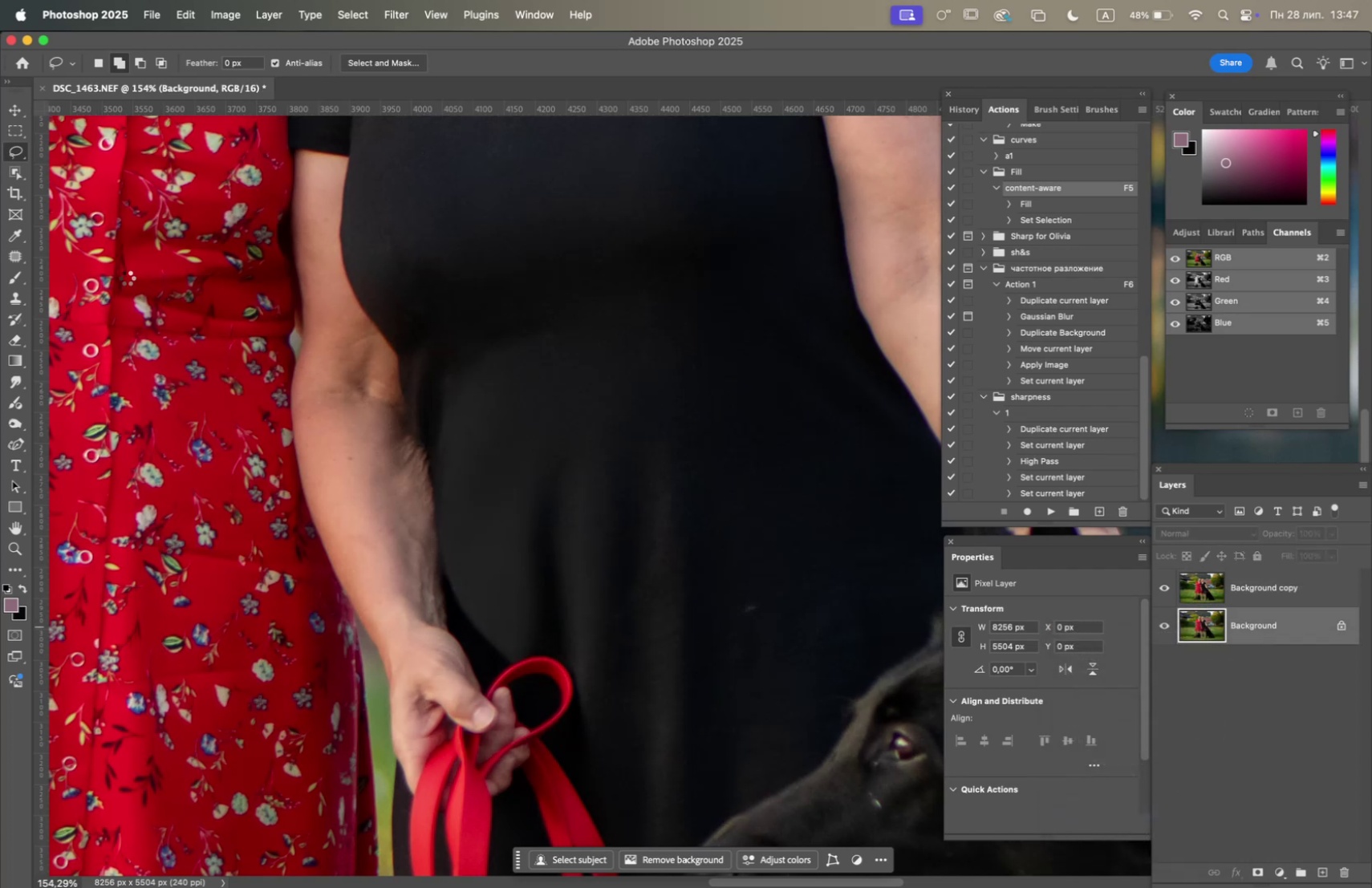 
hold_key(key=Space, duration=1.51)
 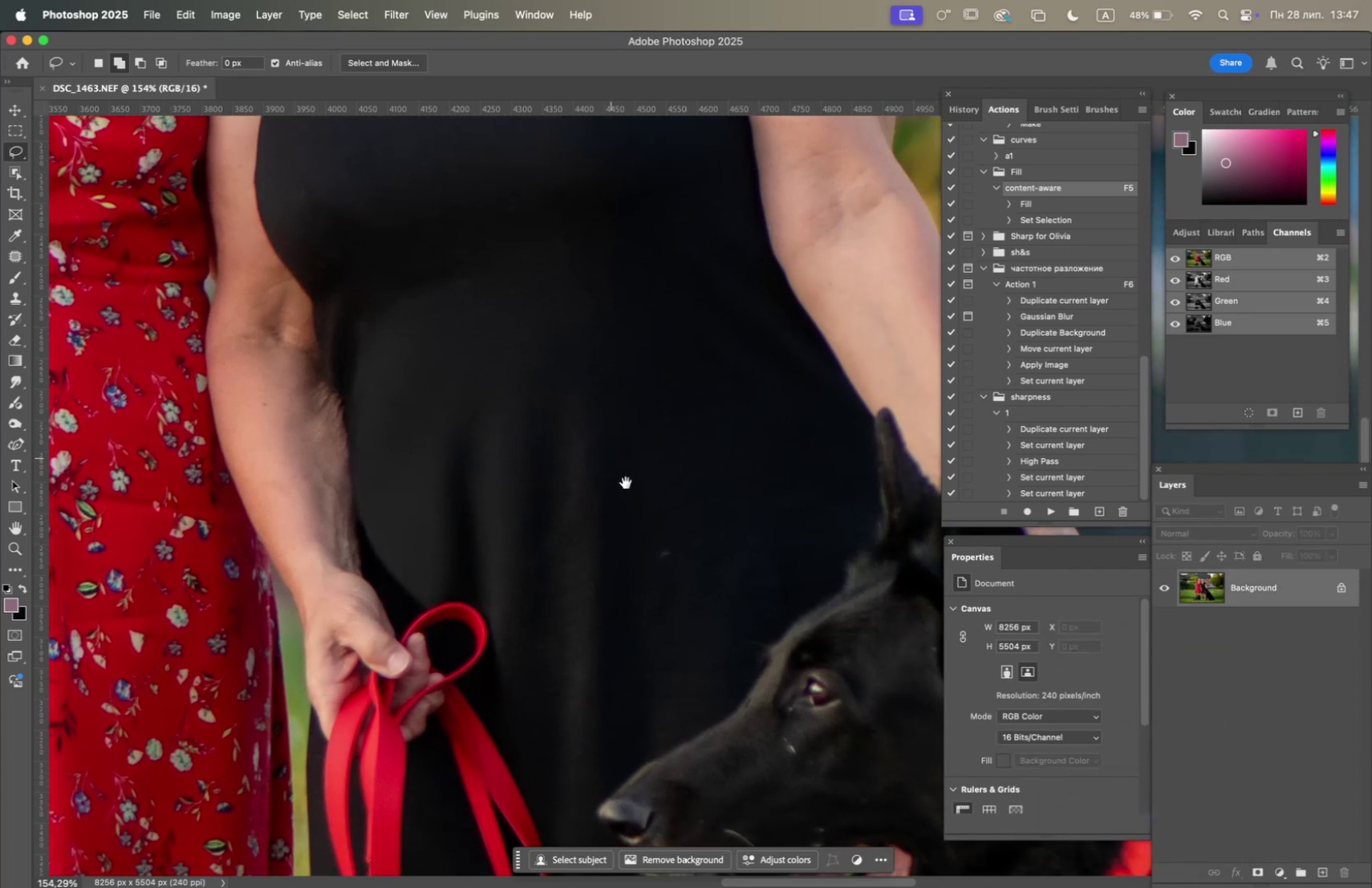 
left_click_drag(start_coordinate=[696, 508], to_coordinate=[611, 454])
 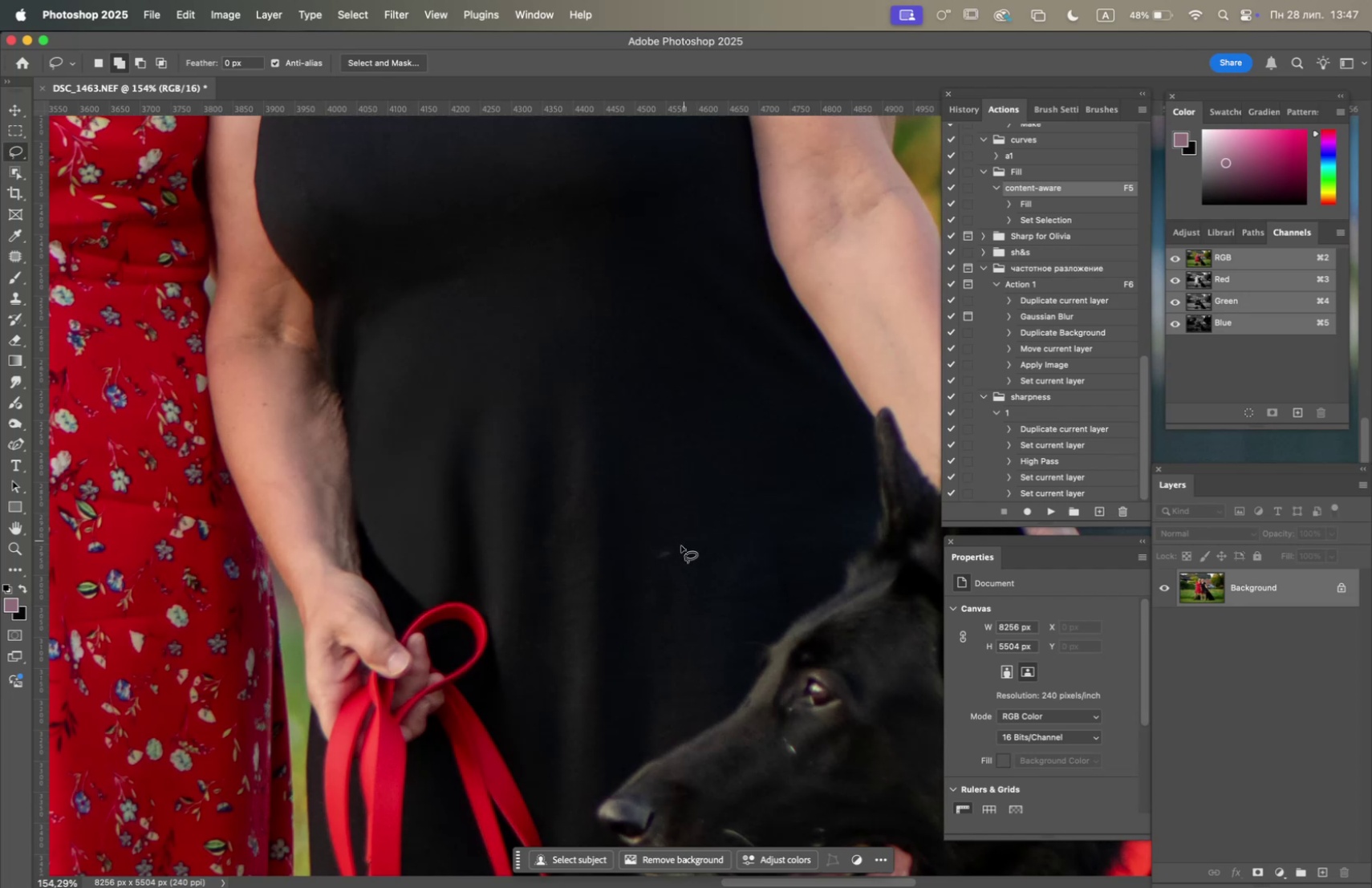 
hold_key(key=Space, duration=0.45)
 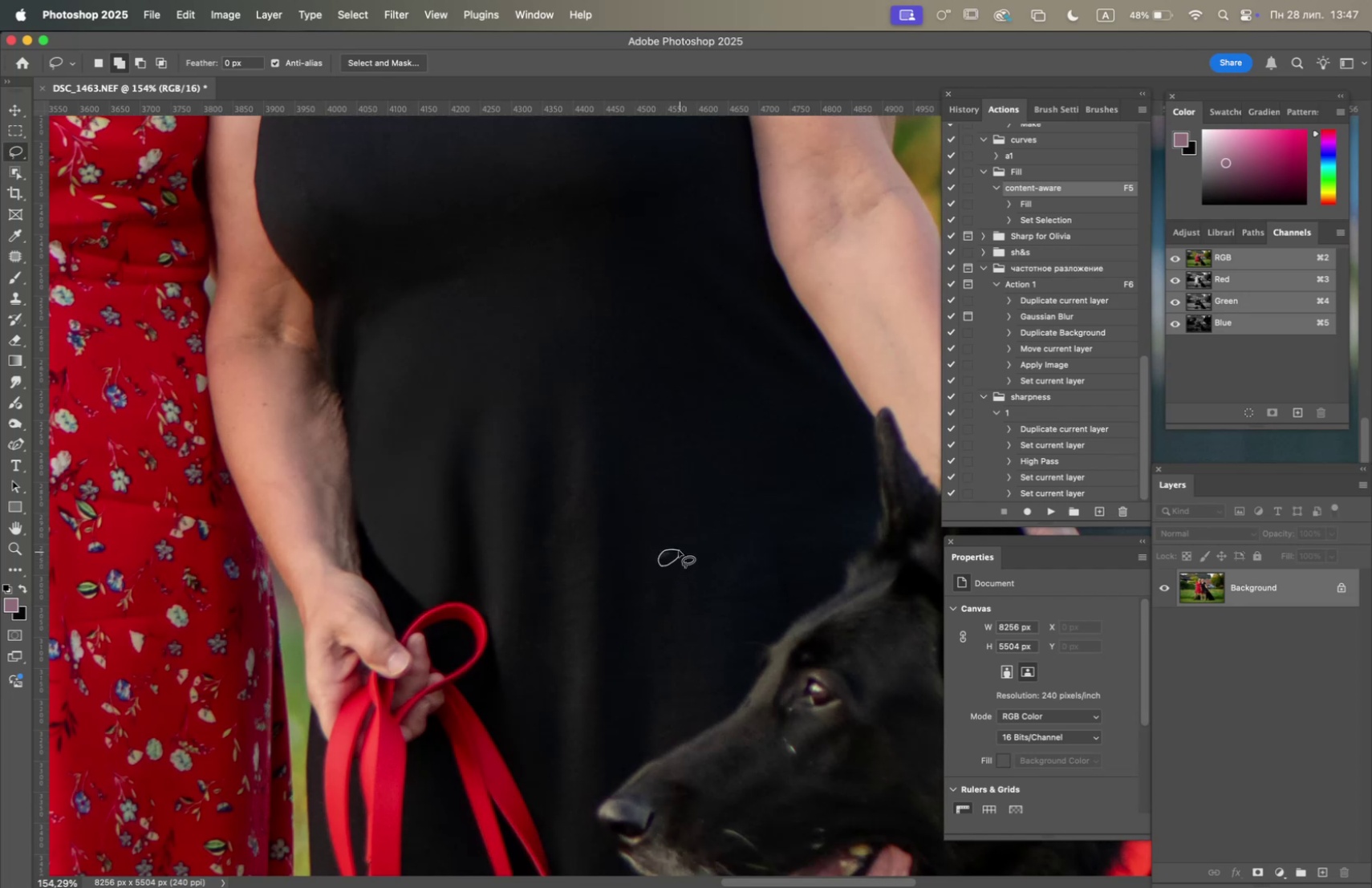 
key(F5)
 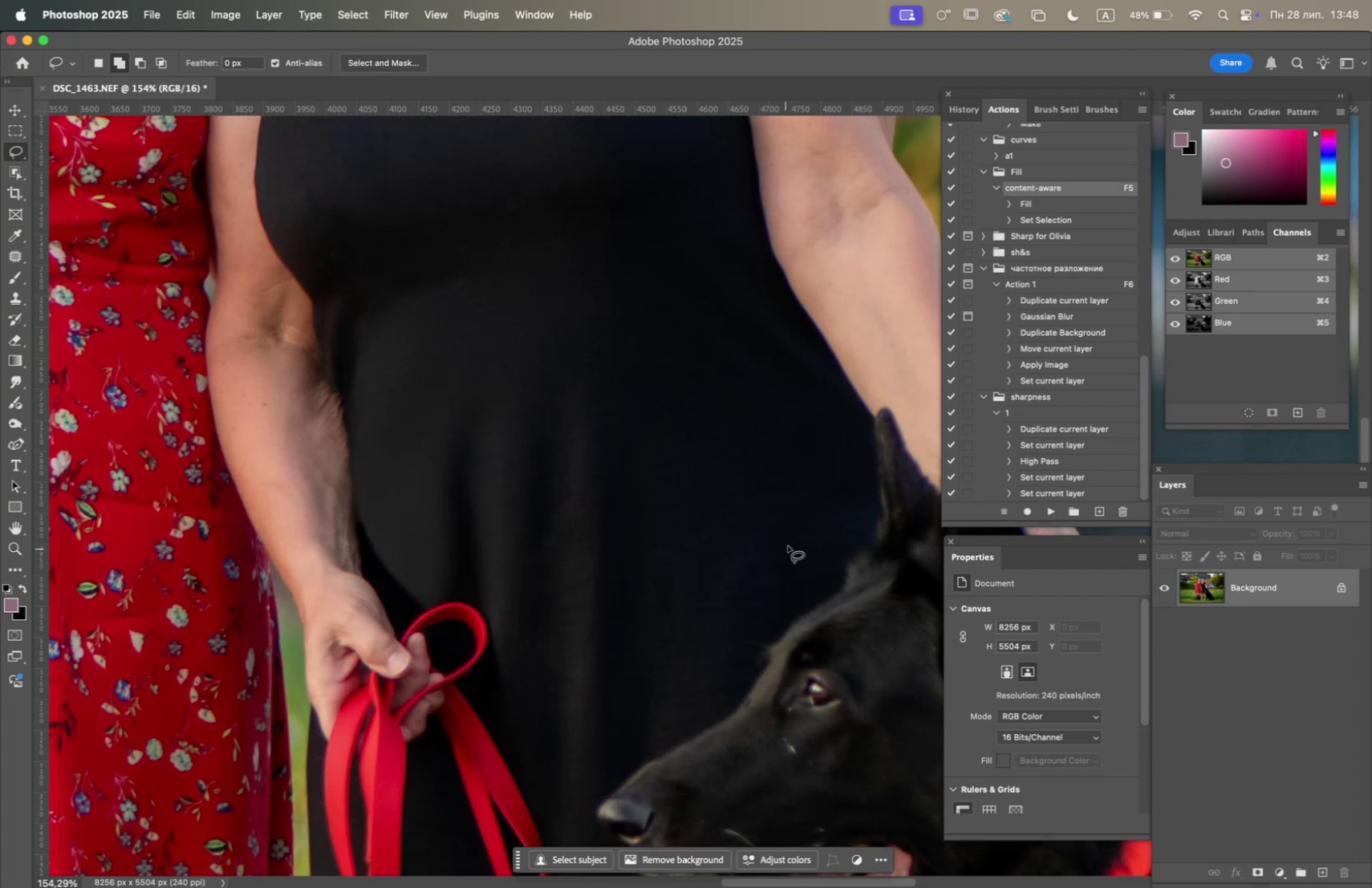 
hold_key(key=Space, duration=1.04)
 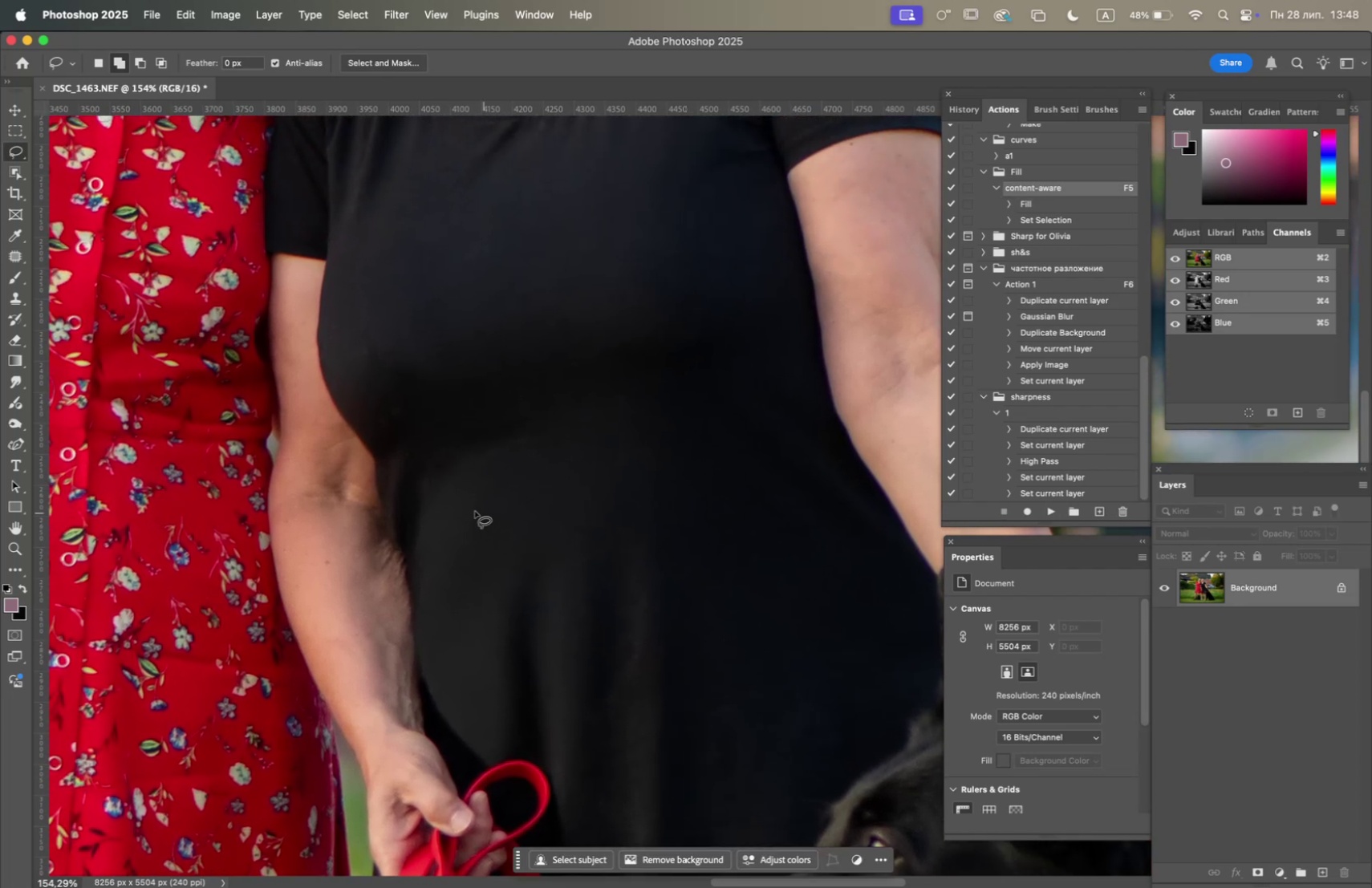 
left_click_drag(start_coordinate=[603, 458], to_coordinate=[665, 615])
 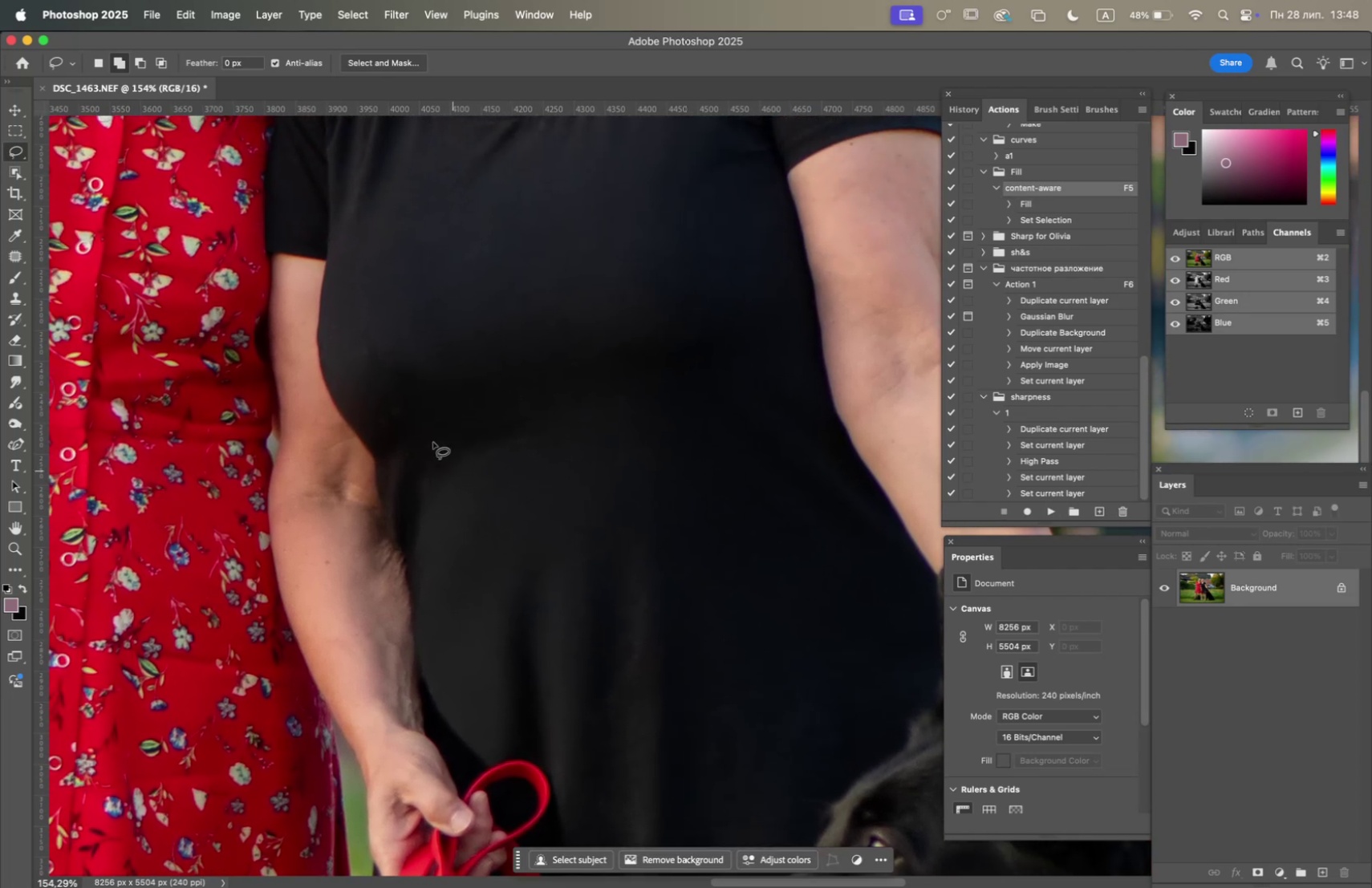 
left_click_drag(start_coordinate=[404, 410], to_coordinate=[407, 423])
 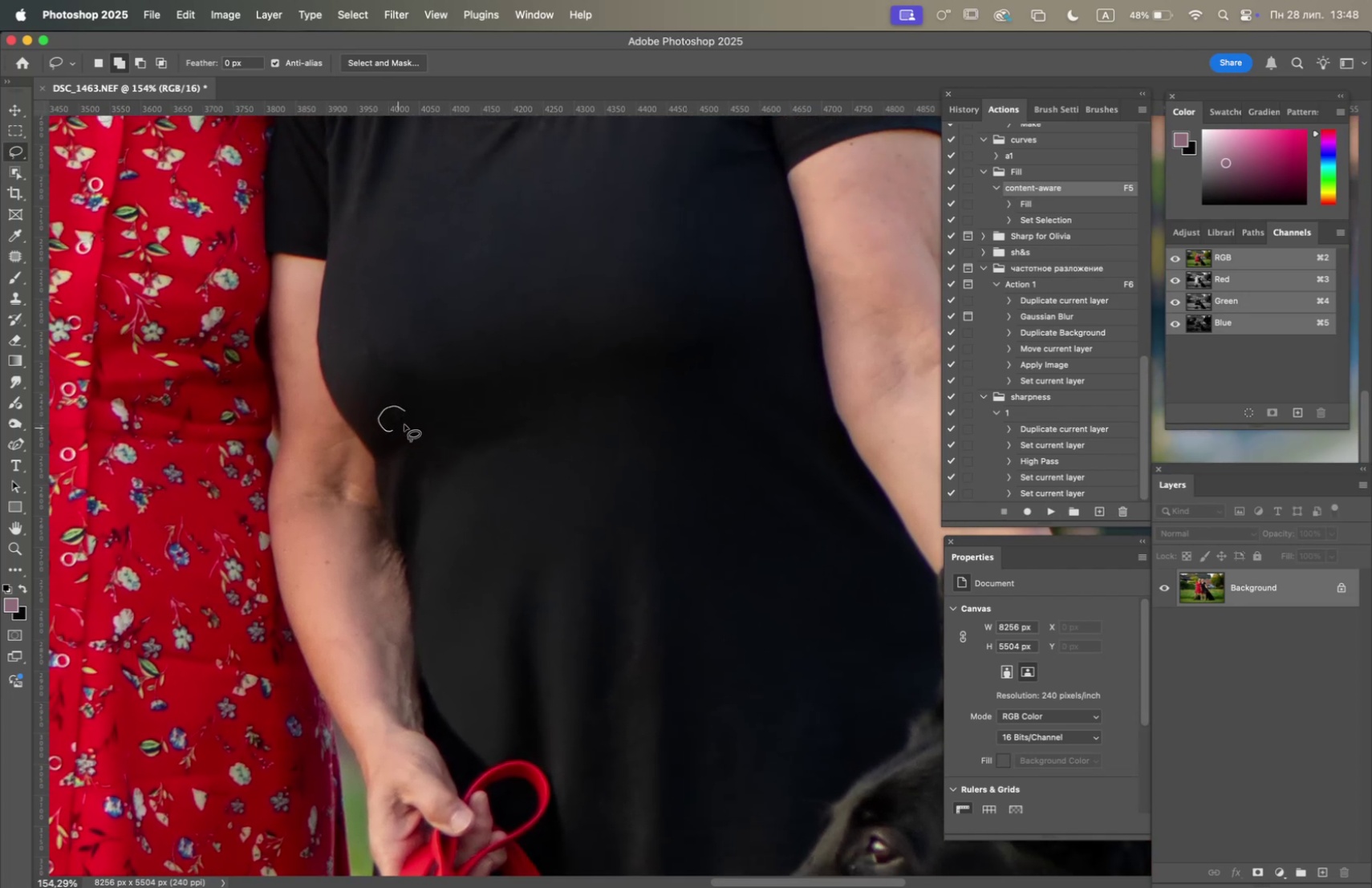 
key(F5)
 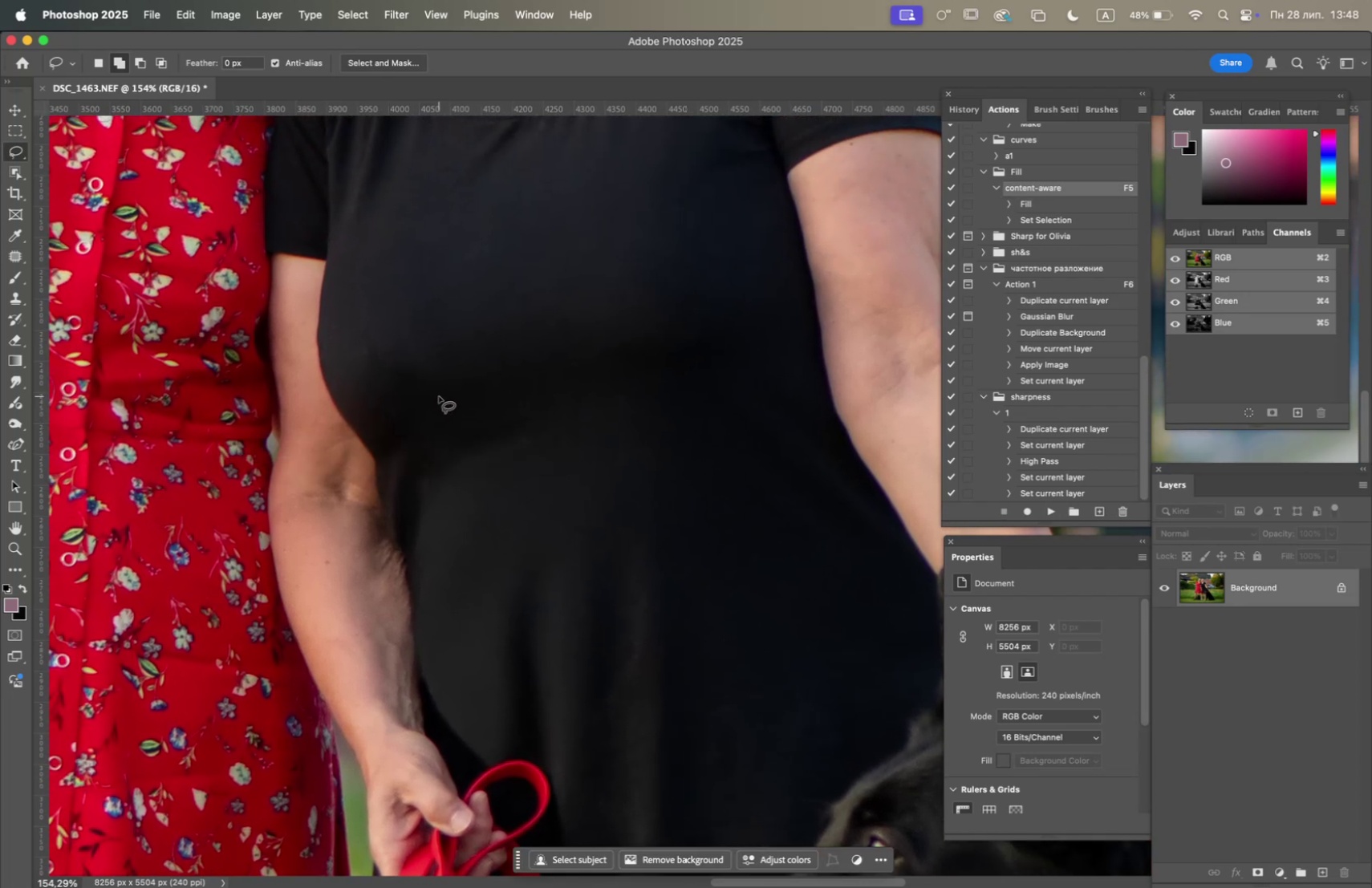 
hold_key(key=Space, duration=1.09)
 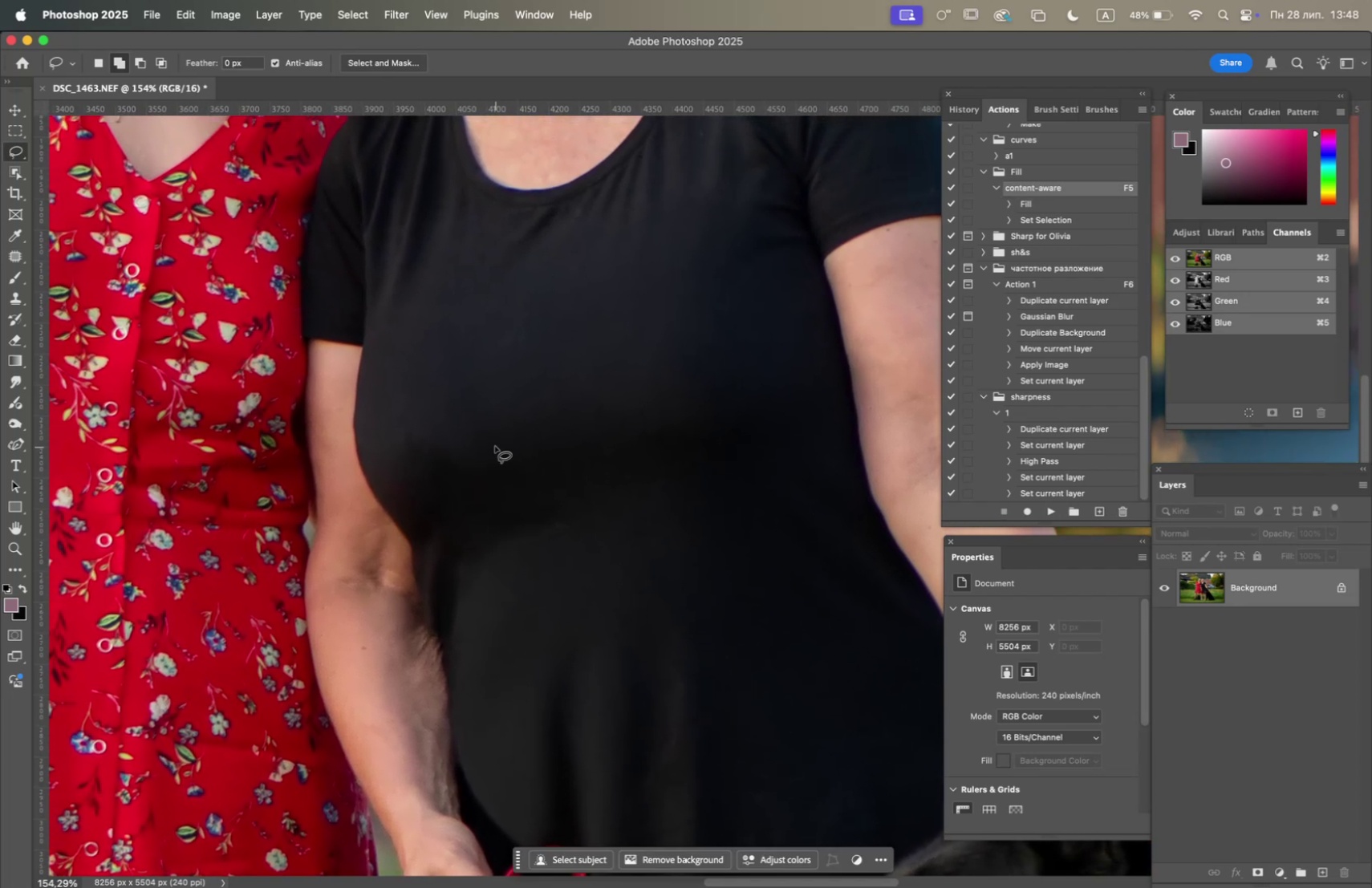 
left_click_drag(start_coordinate=[459, 363], to_coordinate=[495, 448])
 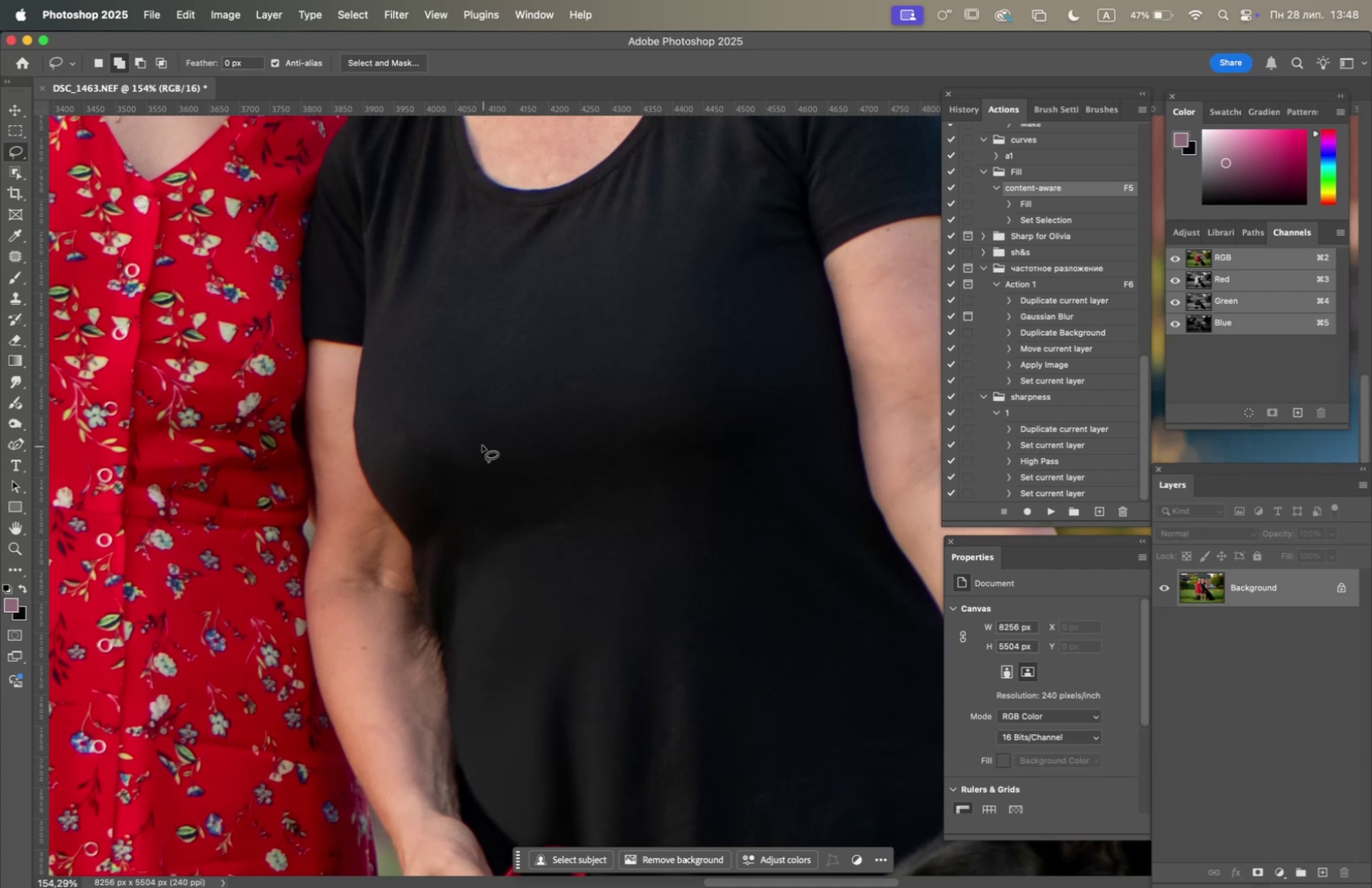 
left_click_drag(start_coordinate=[481, 393], to_coordinate=[469, 408])
 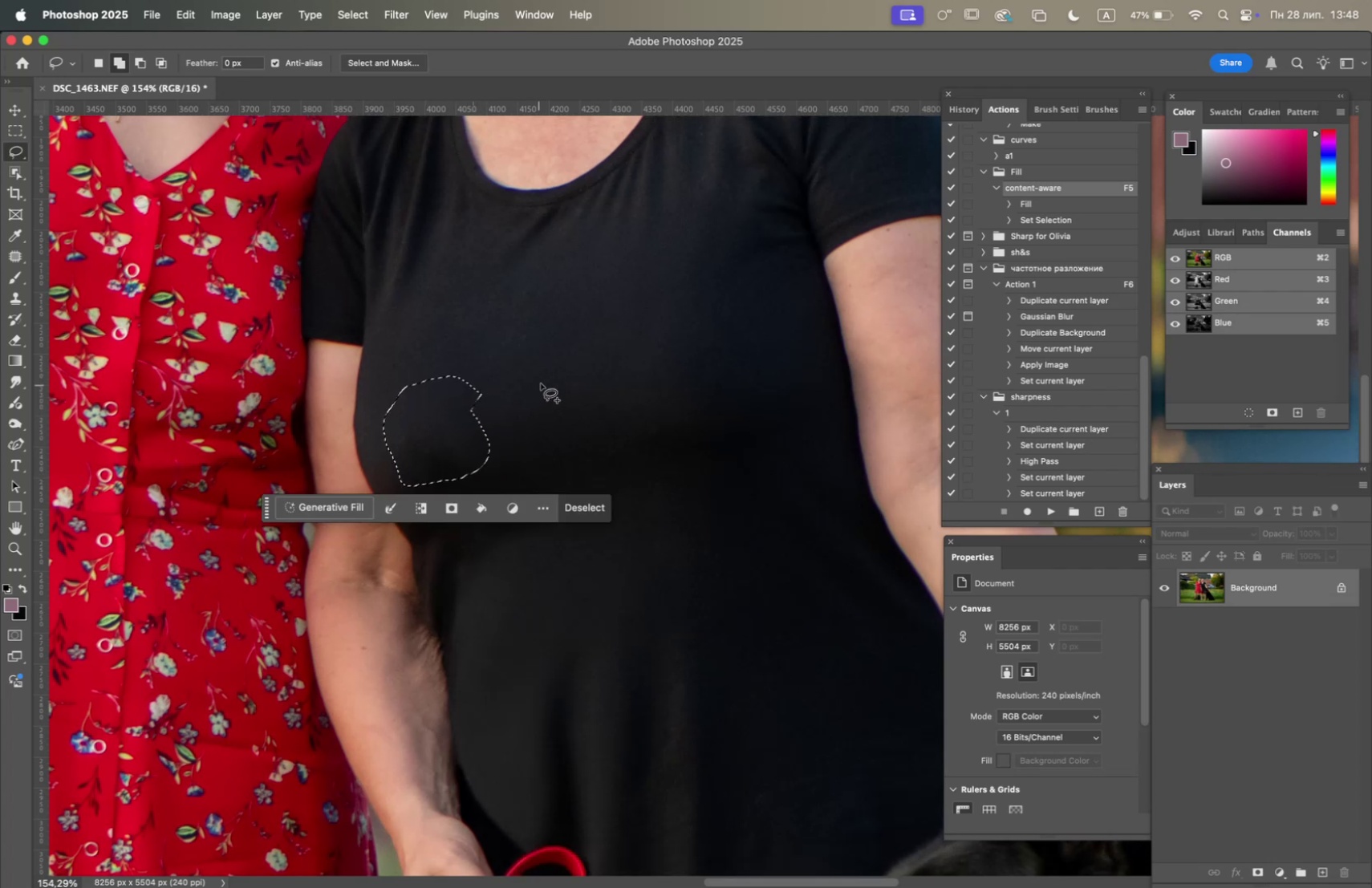 
left_click_drag(start_coordinate=[546, 377], to_coordinate=[591, 378])
 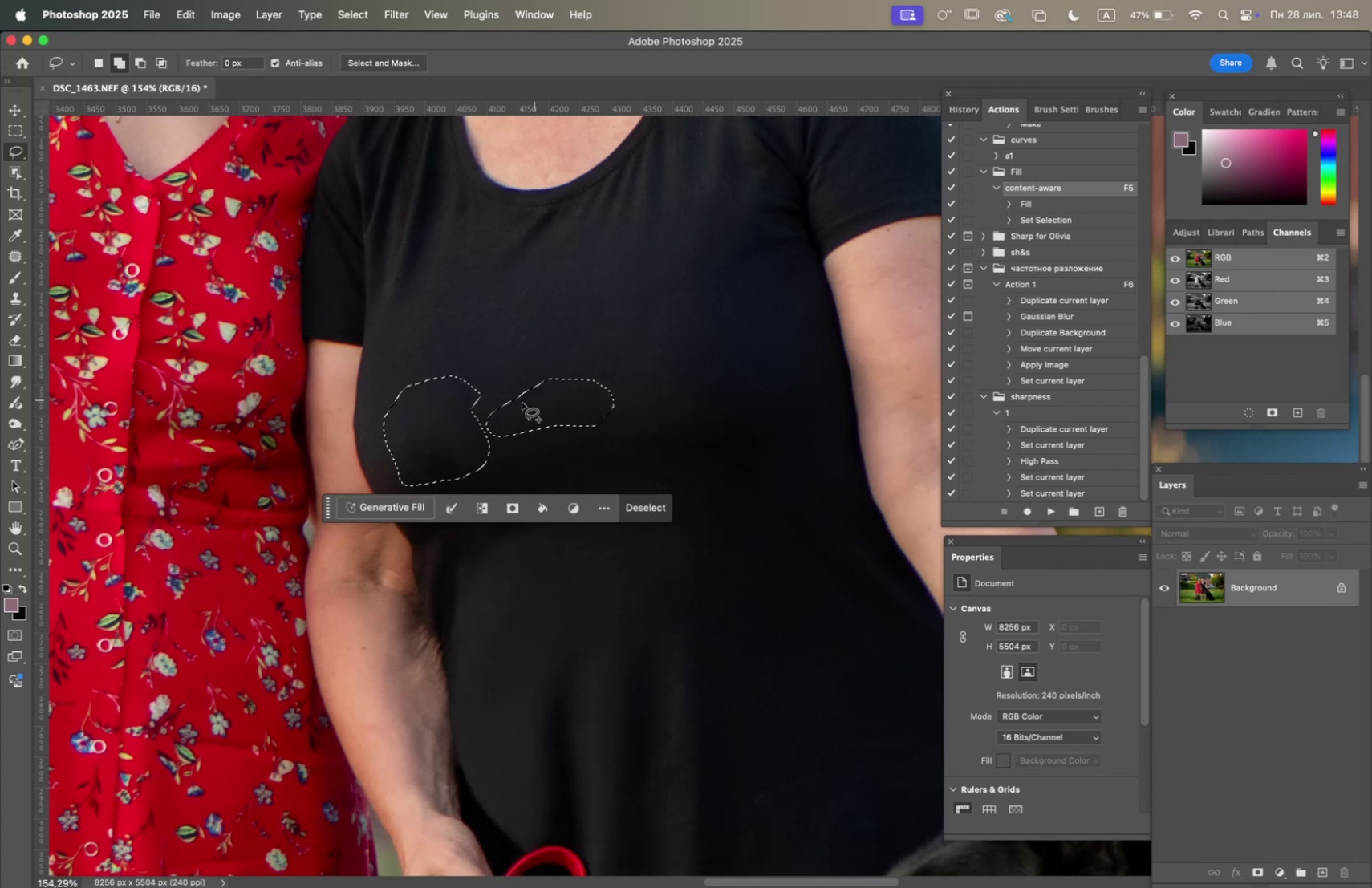 
left_click_drag(start_coordinate=[504, 408], to_coordinate=[516, 428])
 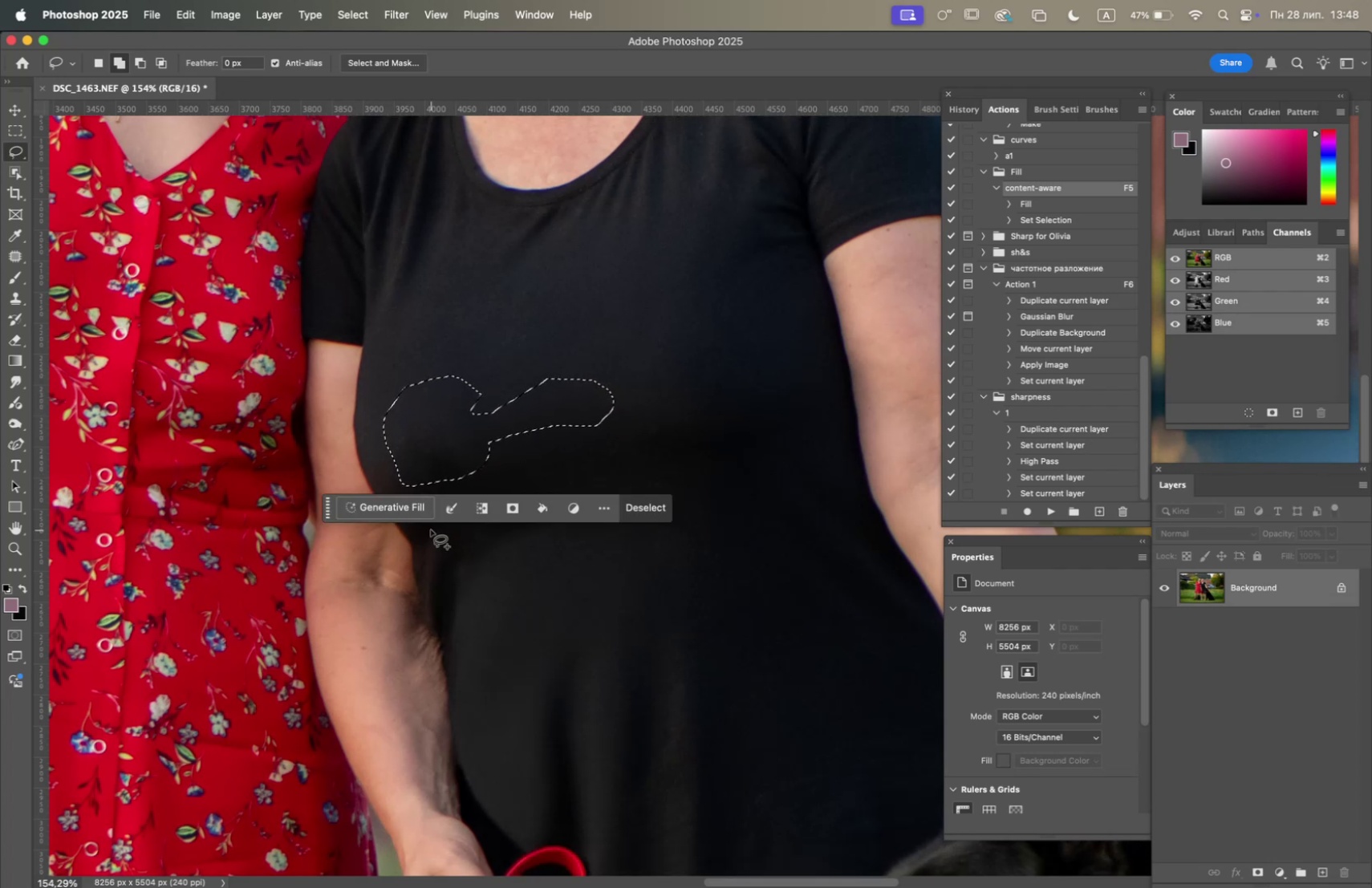 
left_click([416, 504])
 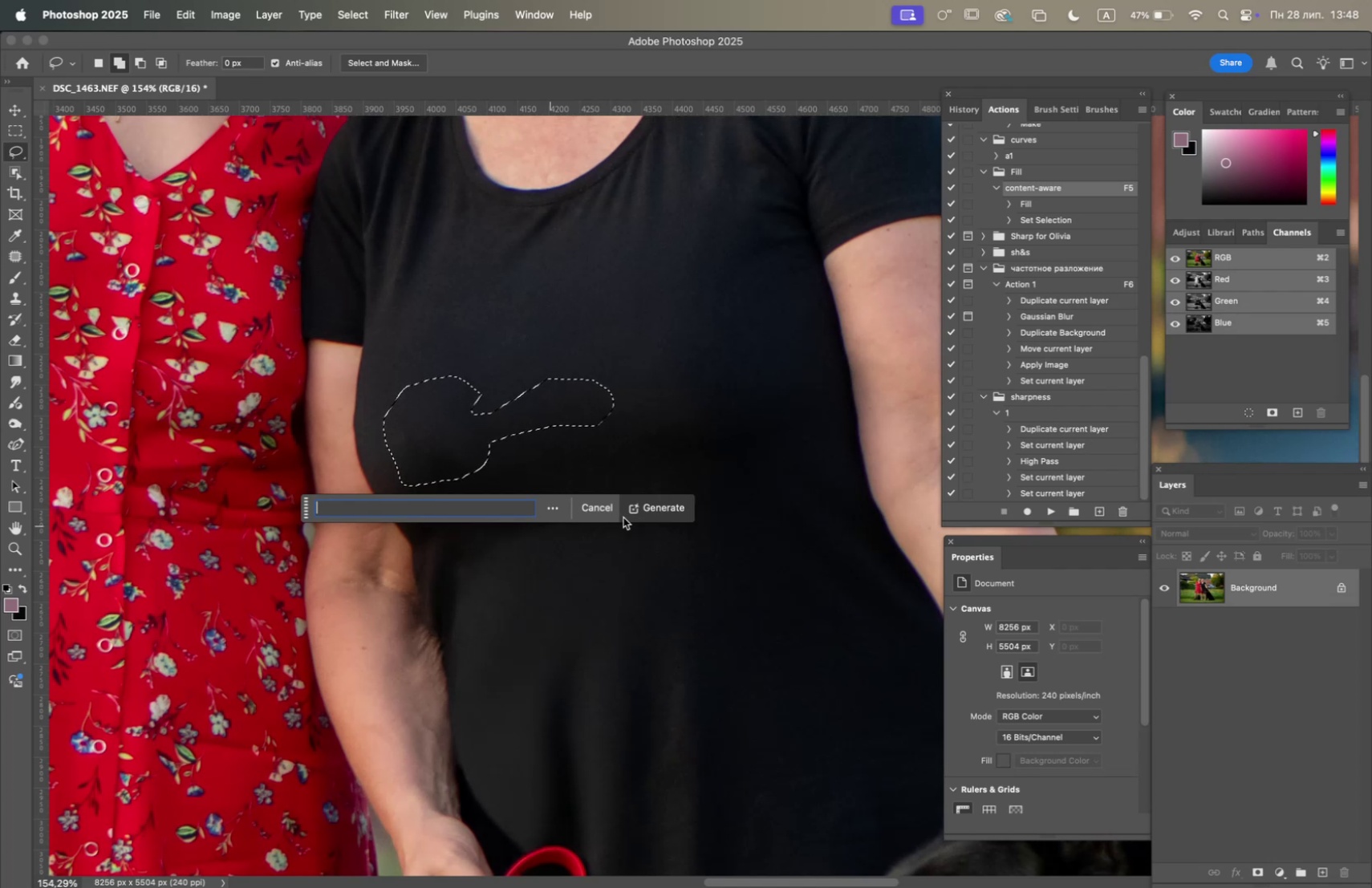 
left_click([656, 508])
 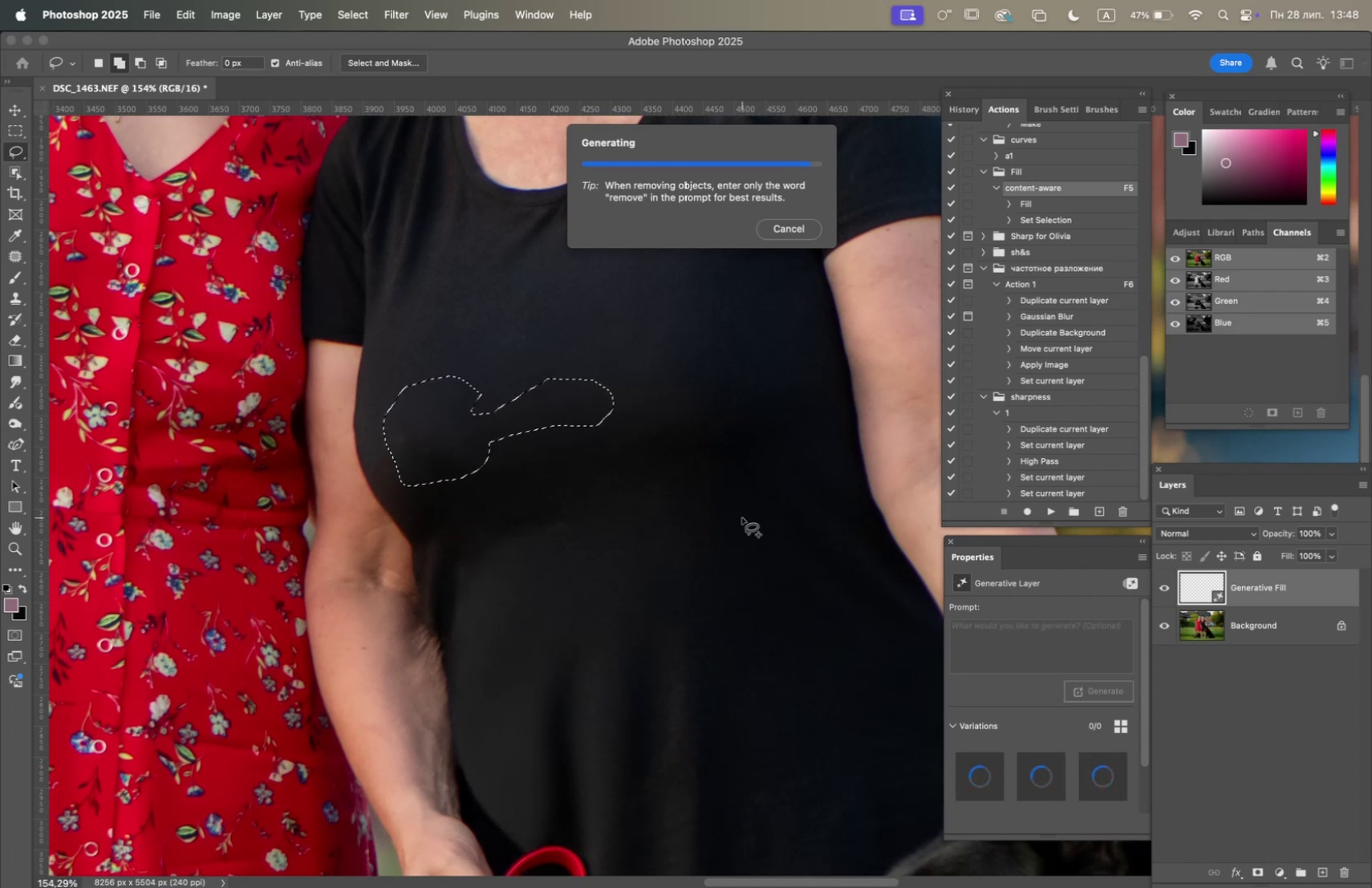 
wait(28.13)
 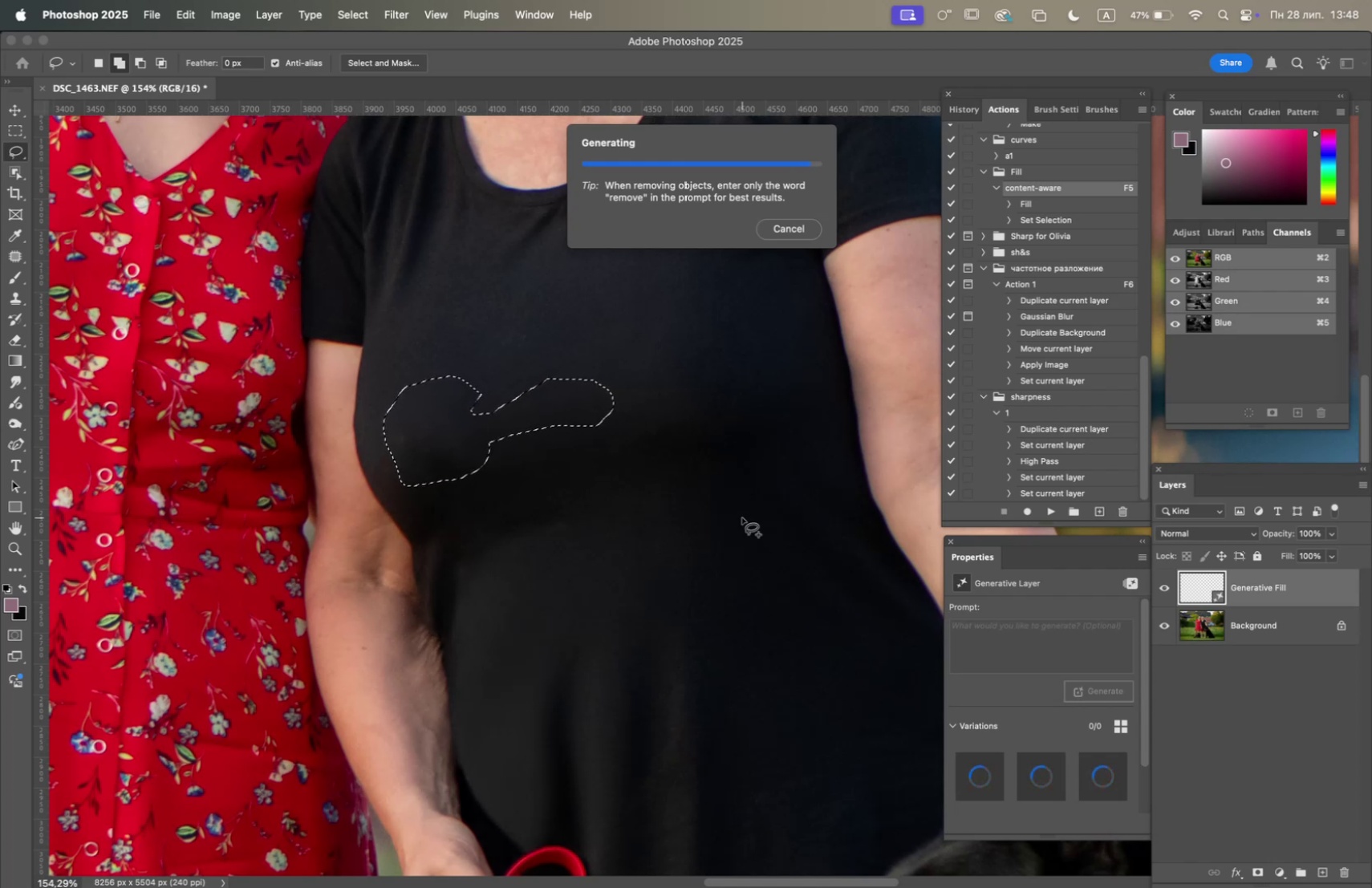 
left_click([1049, 776])
 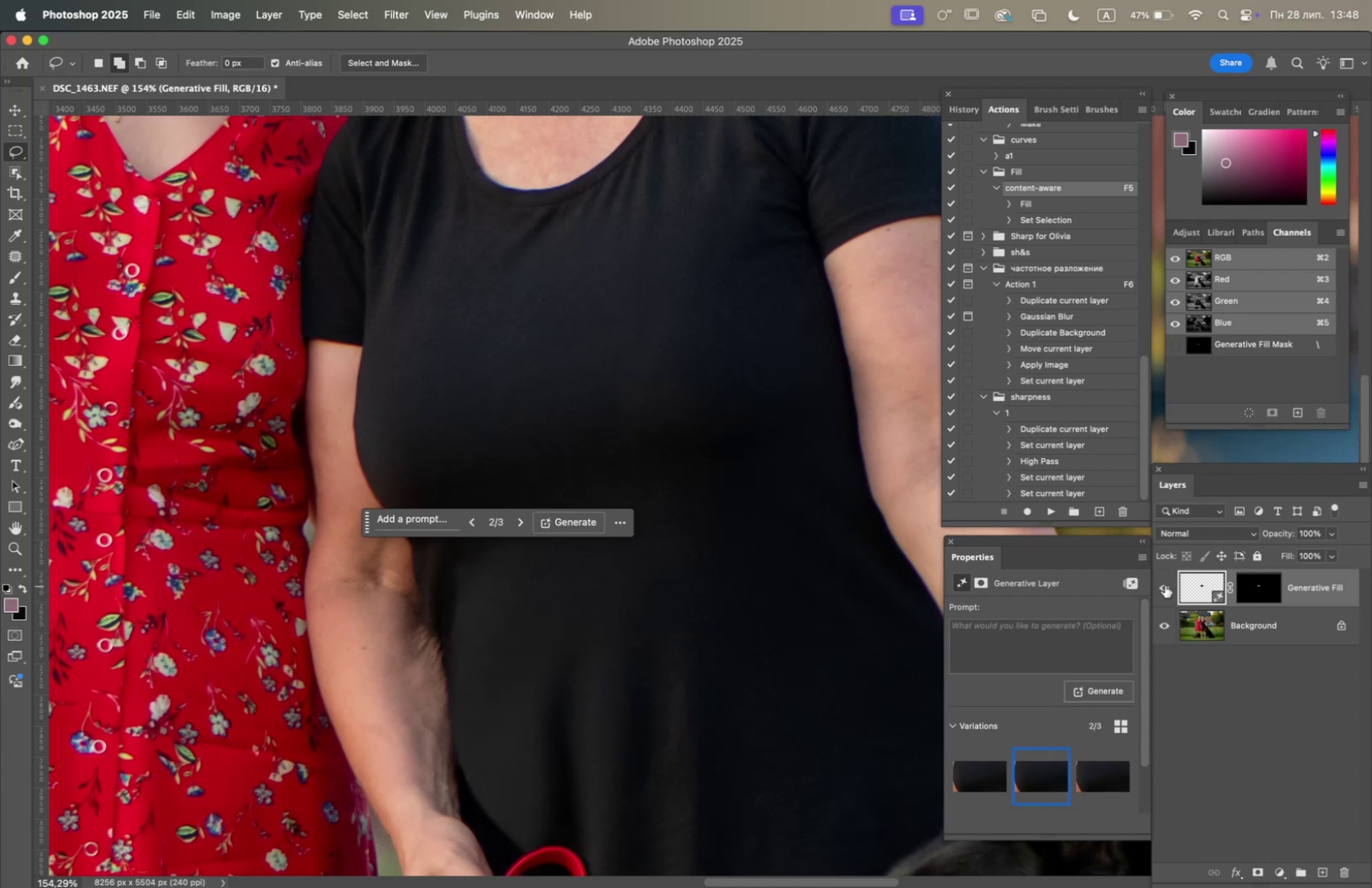 
left_click([1164, 583])
 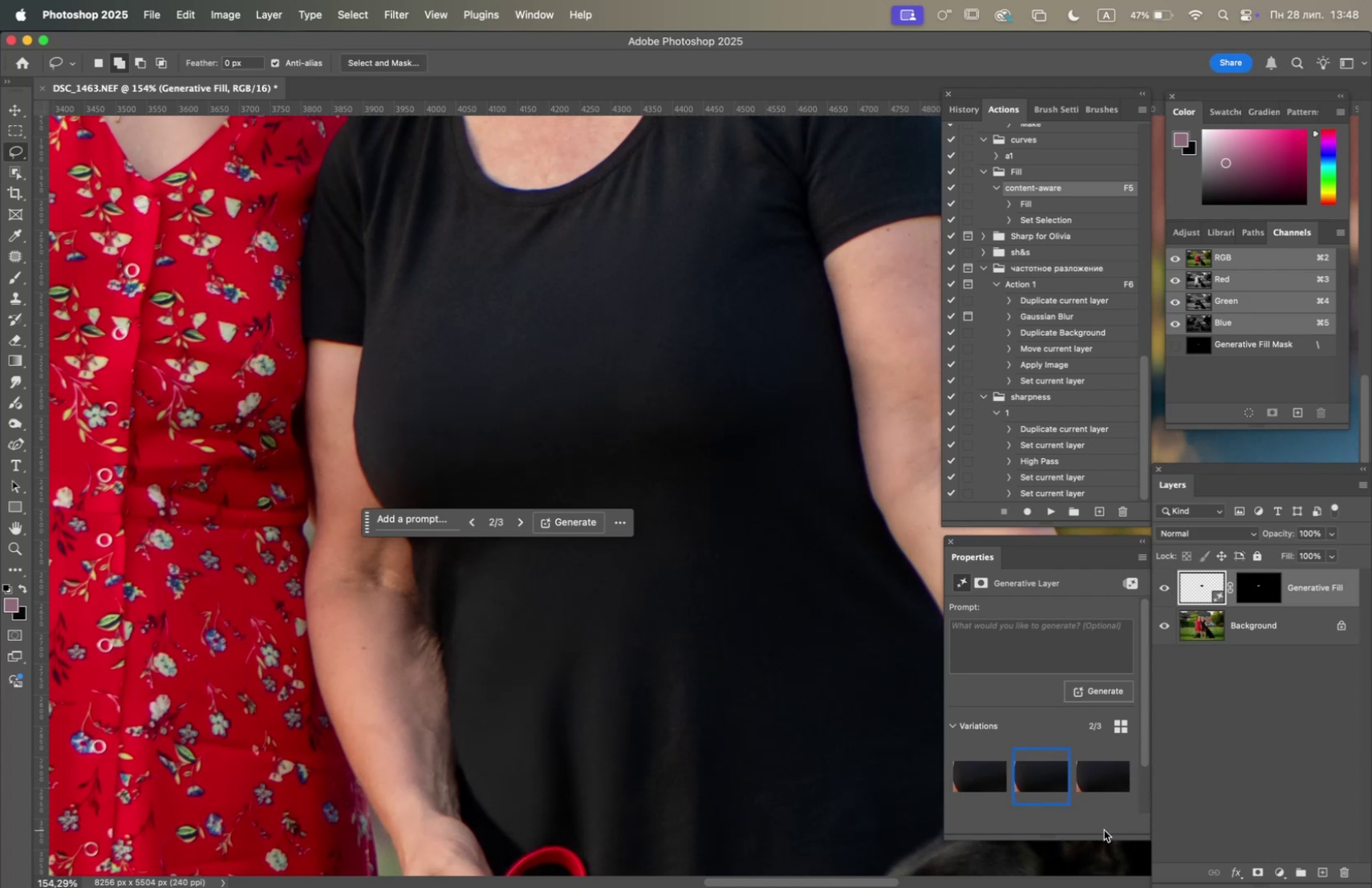 
left_click([1090, 781])
 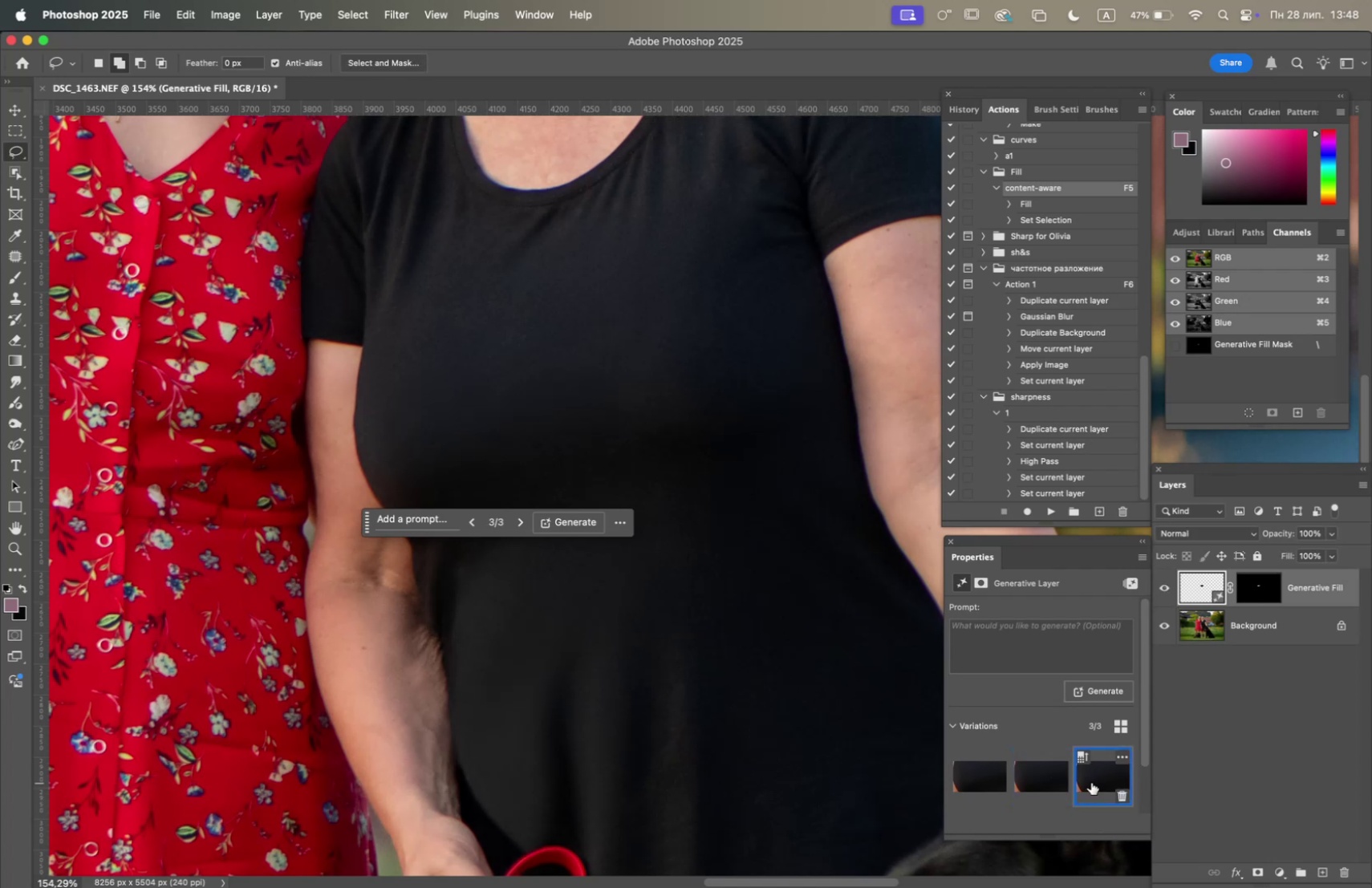 
hold_key(key=OptionLeft, duration=3.41)
scroll: coordinate [805, 575], scroll_direction: up, amount: 4.0
 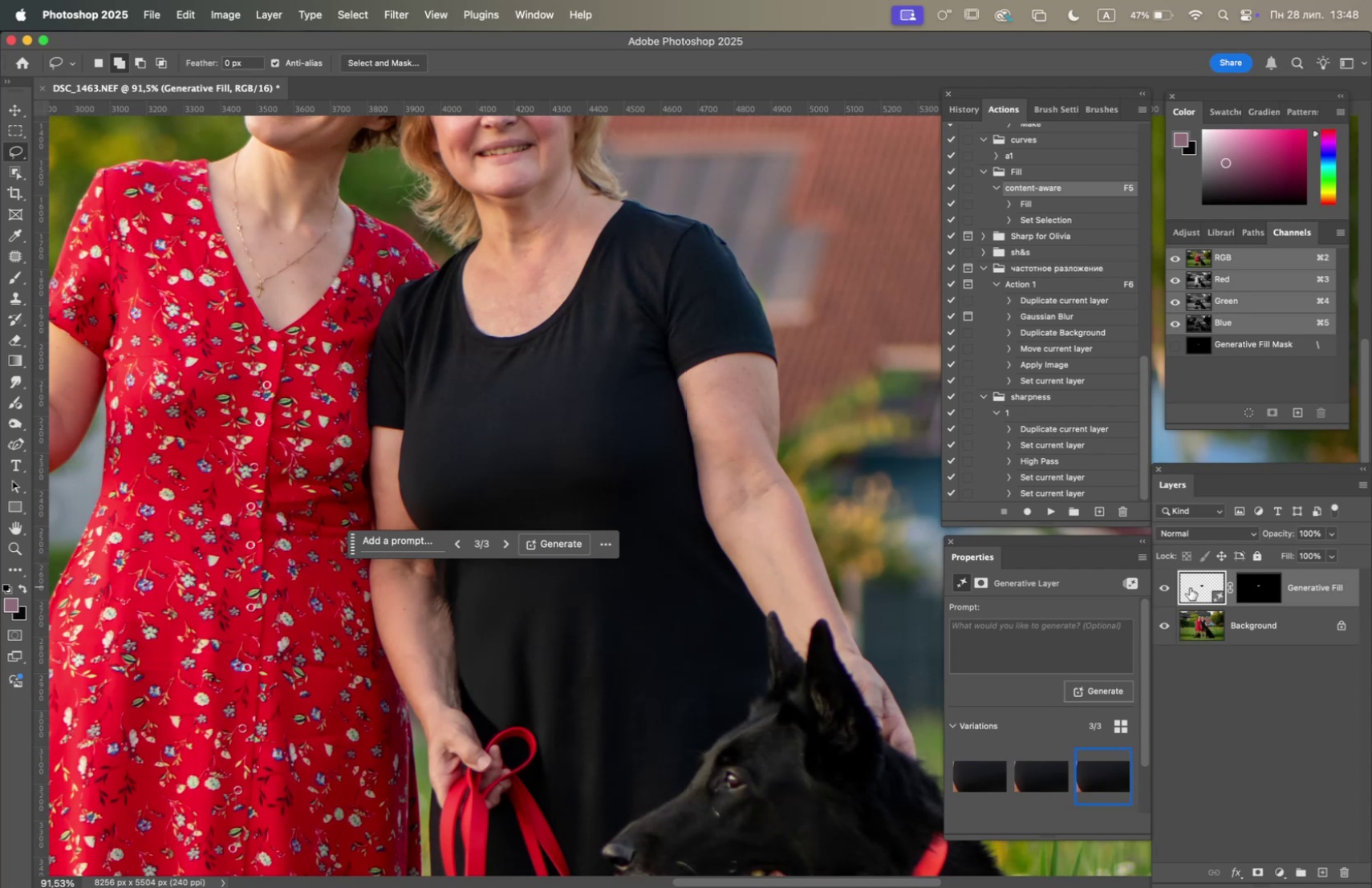 
left_click([1167, 588])
 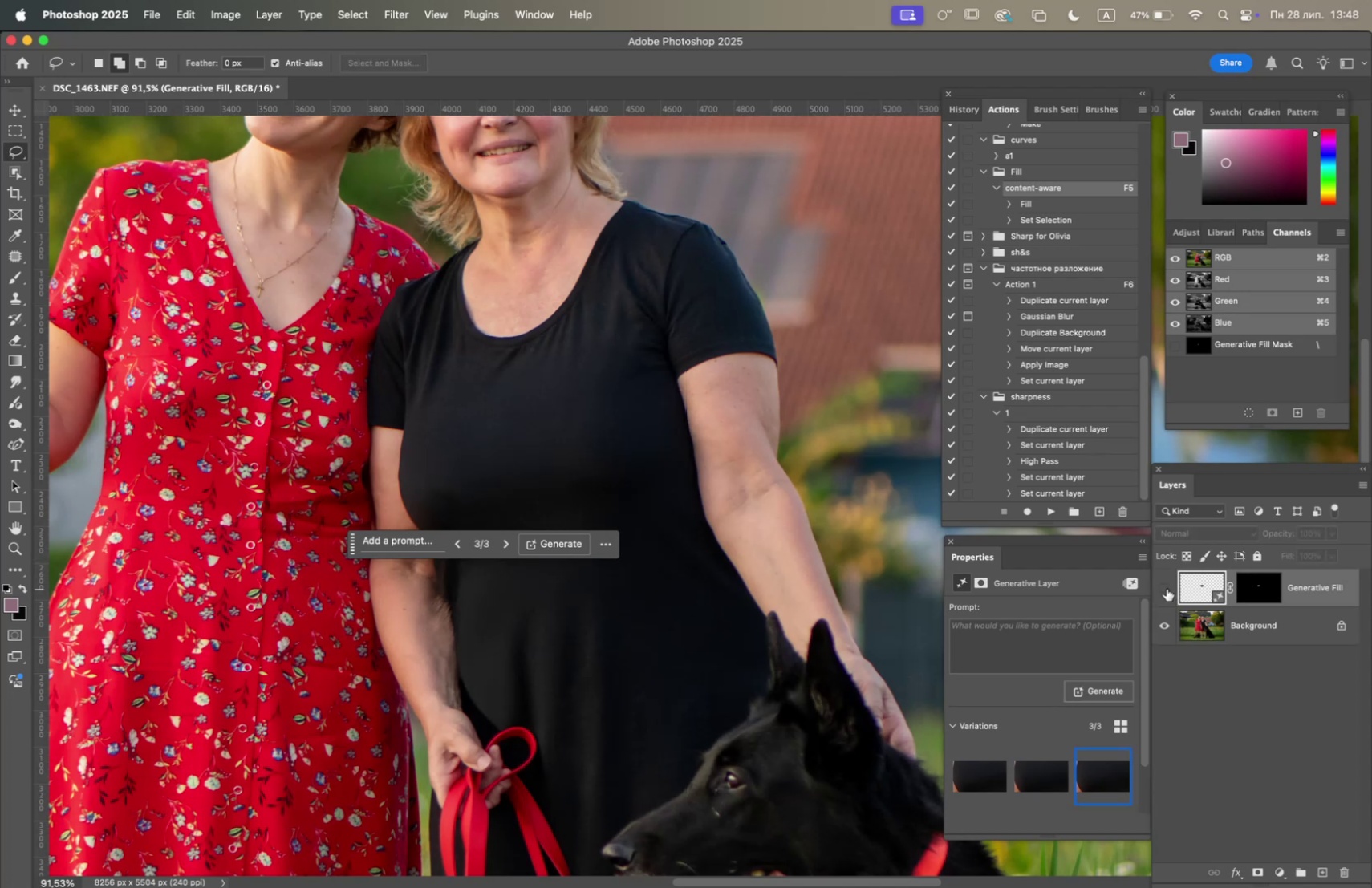 
left_click([1167, 588])
 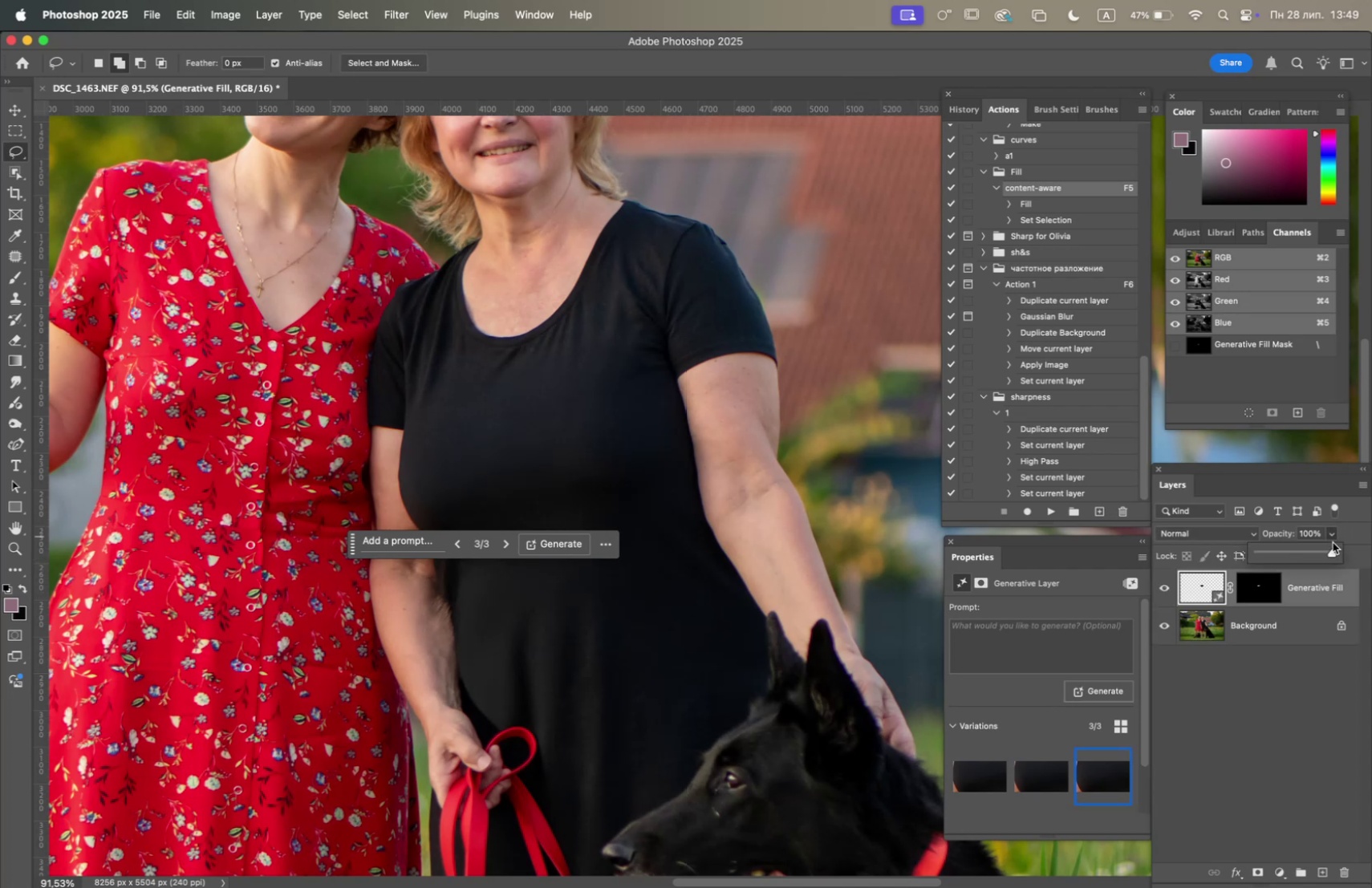 
left_click([1309, 554])
 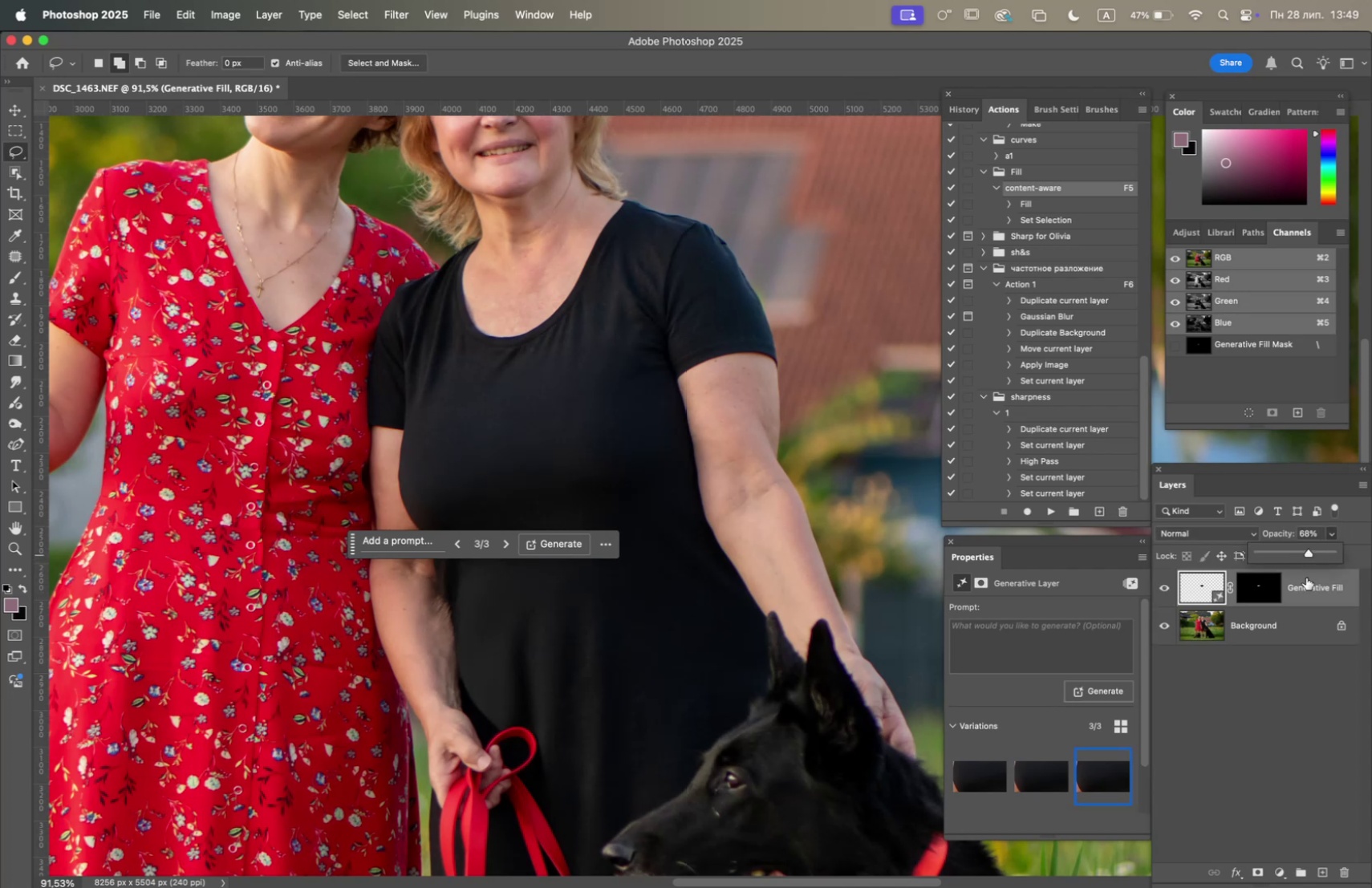 
right_click([1286, 630])
 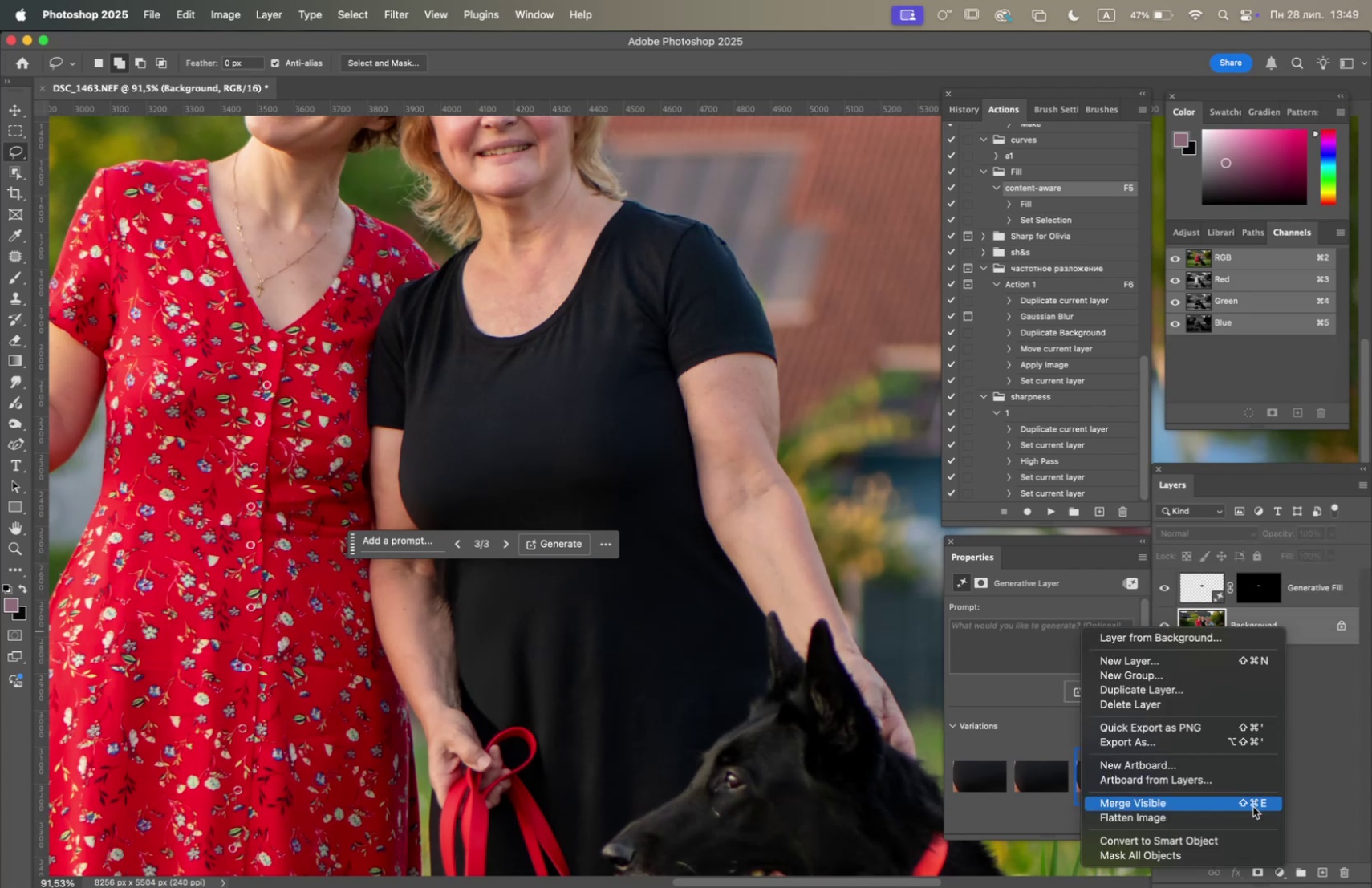 
left_click([1250, 817])
 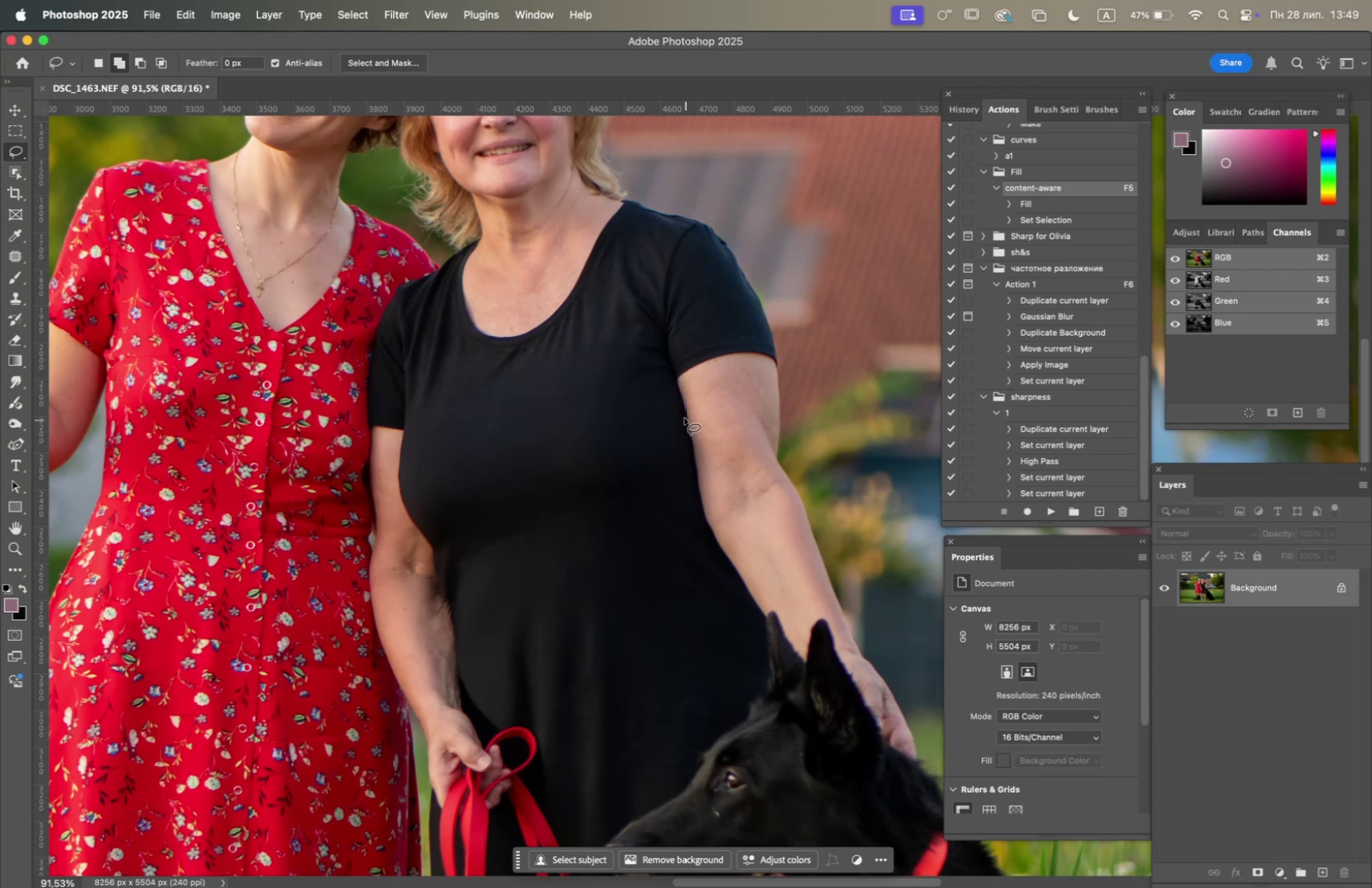 
hold_key(key=OptionLeft, duration=5.3)
scroll: coordinate [701, 401], scroll_direction: down, amount: 5.0
 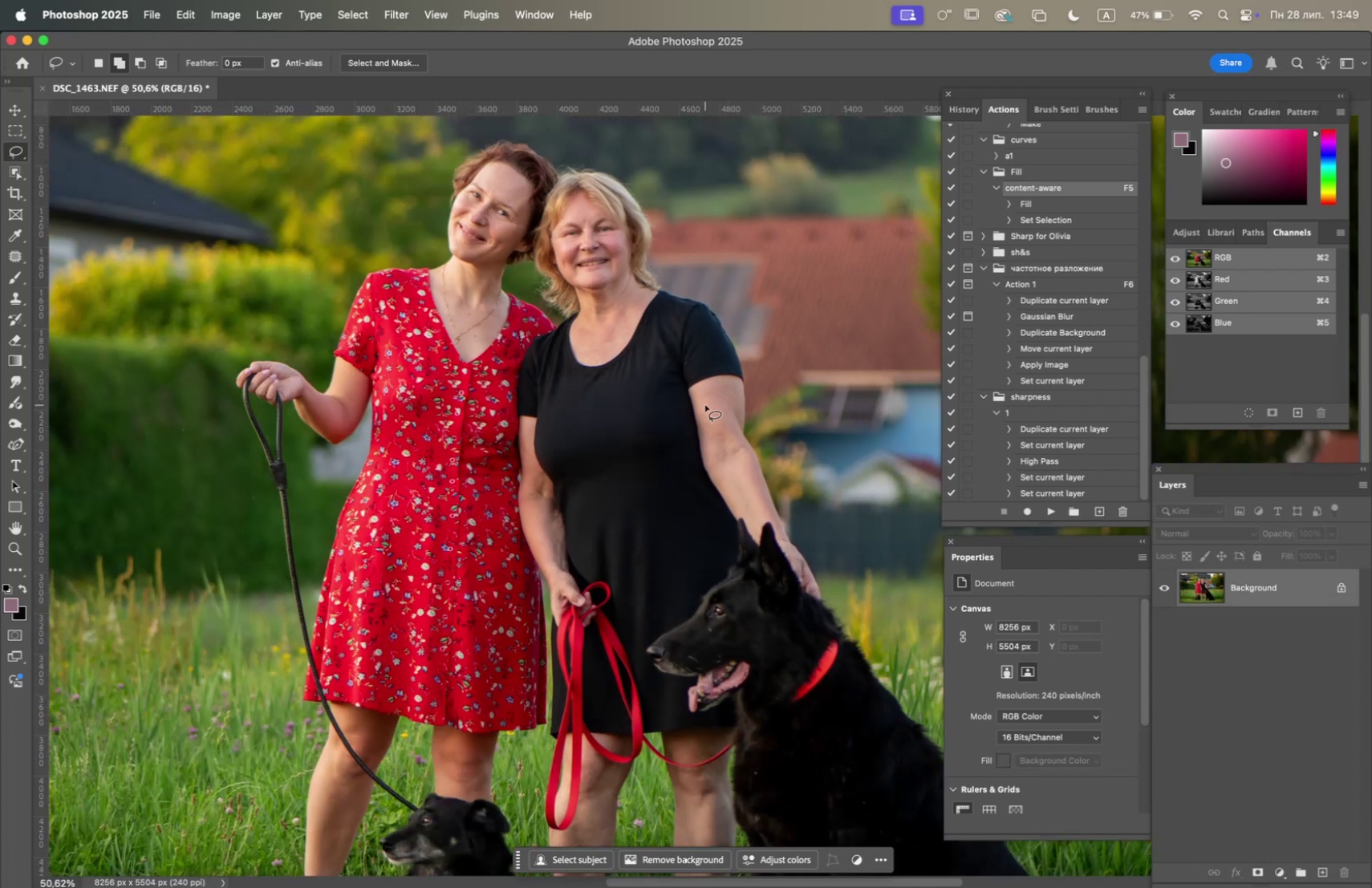 
scroll: coordinate [700, 407], scroll_direction: up, amount: 11.0
 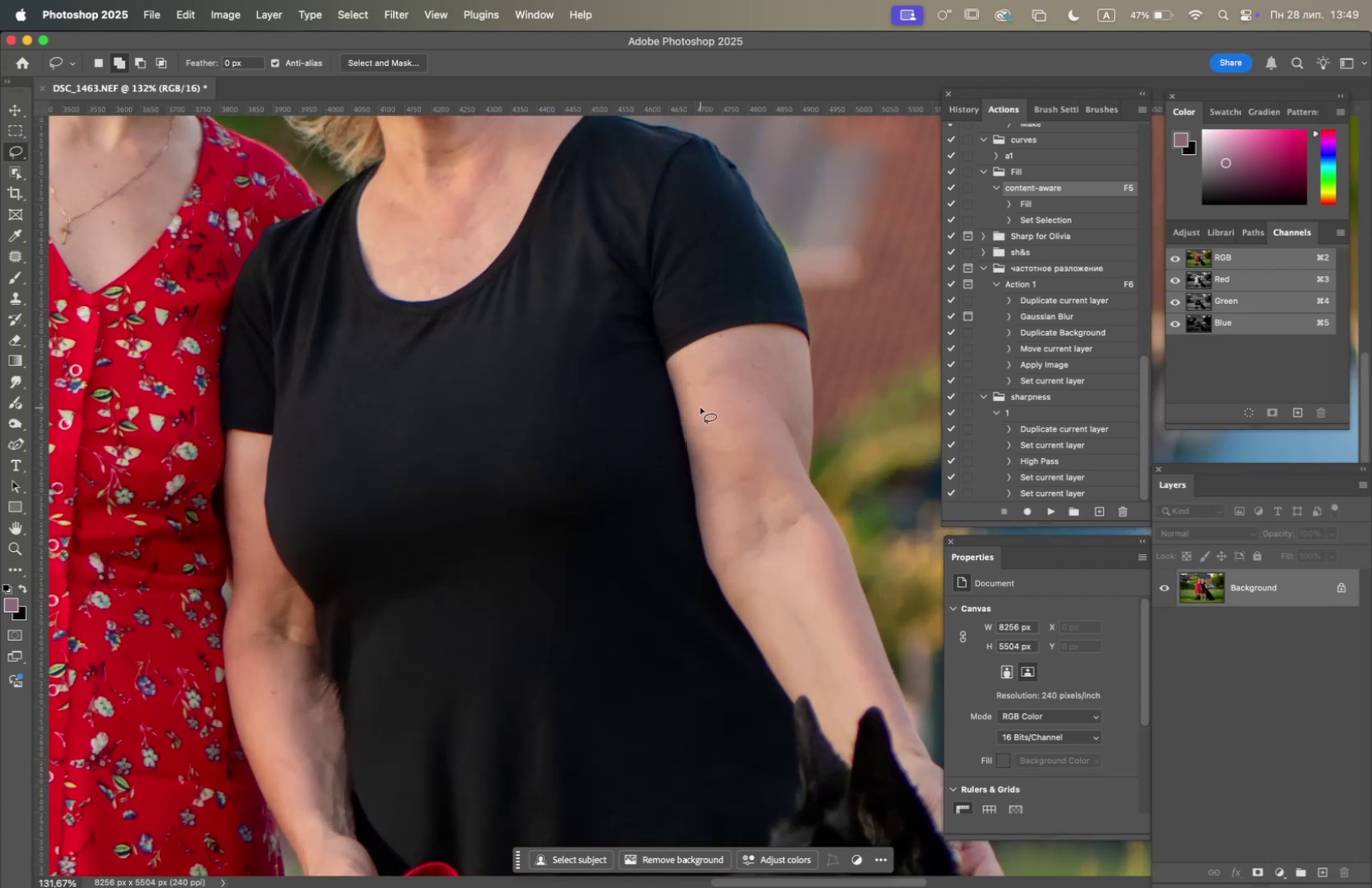 
scroll: coordinate [700, 407], scroll_direction: down, amount: 3.0
 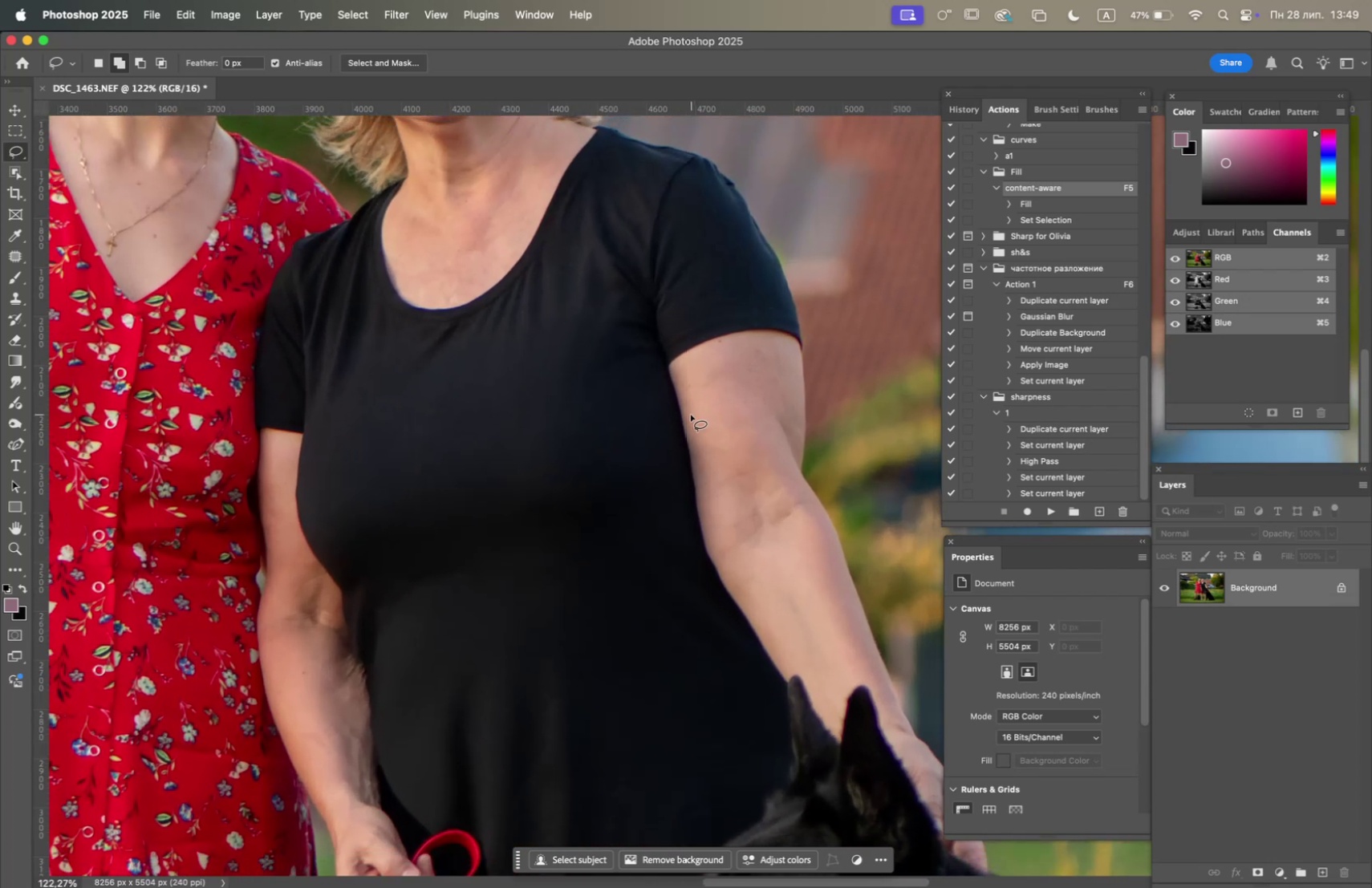 
hold_key(key=Space, duration=0.84)
 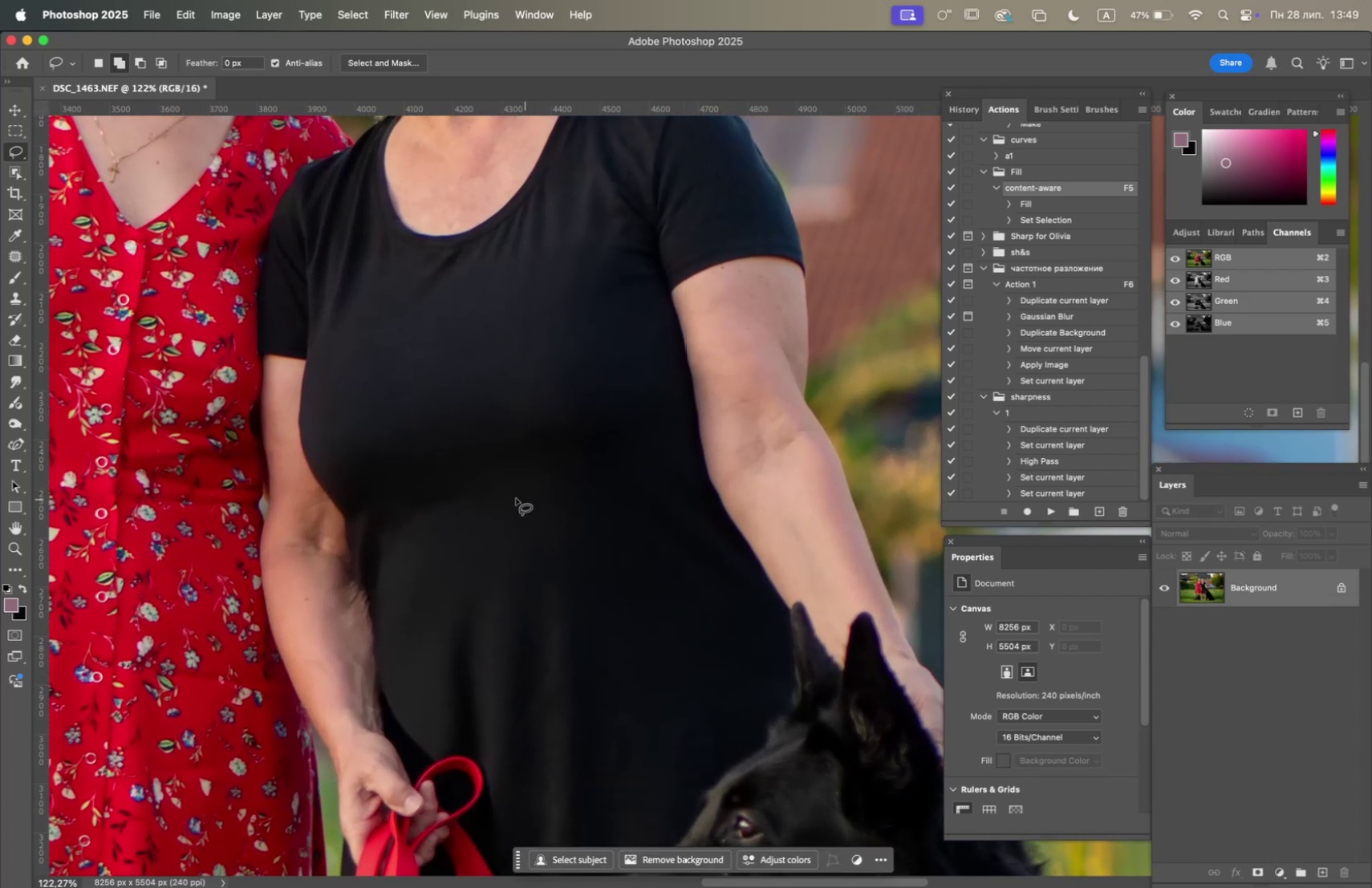 
left_click_drag(start_coordinate=[683, 418], to_coordinate=[685, 345])
 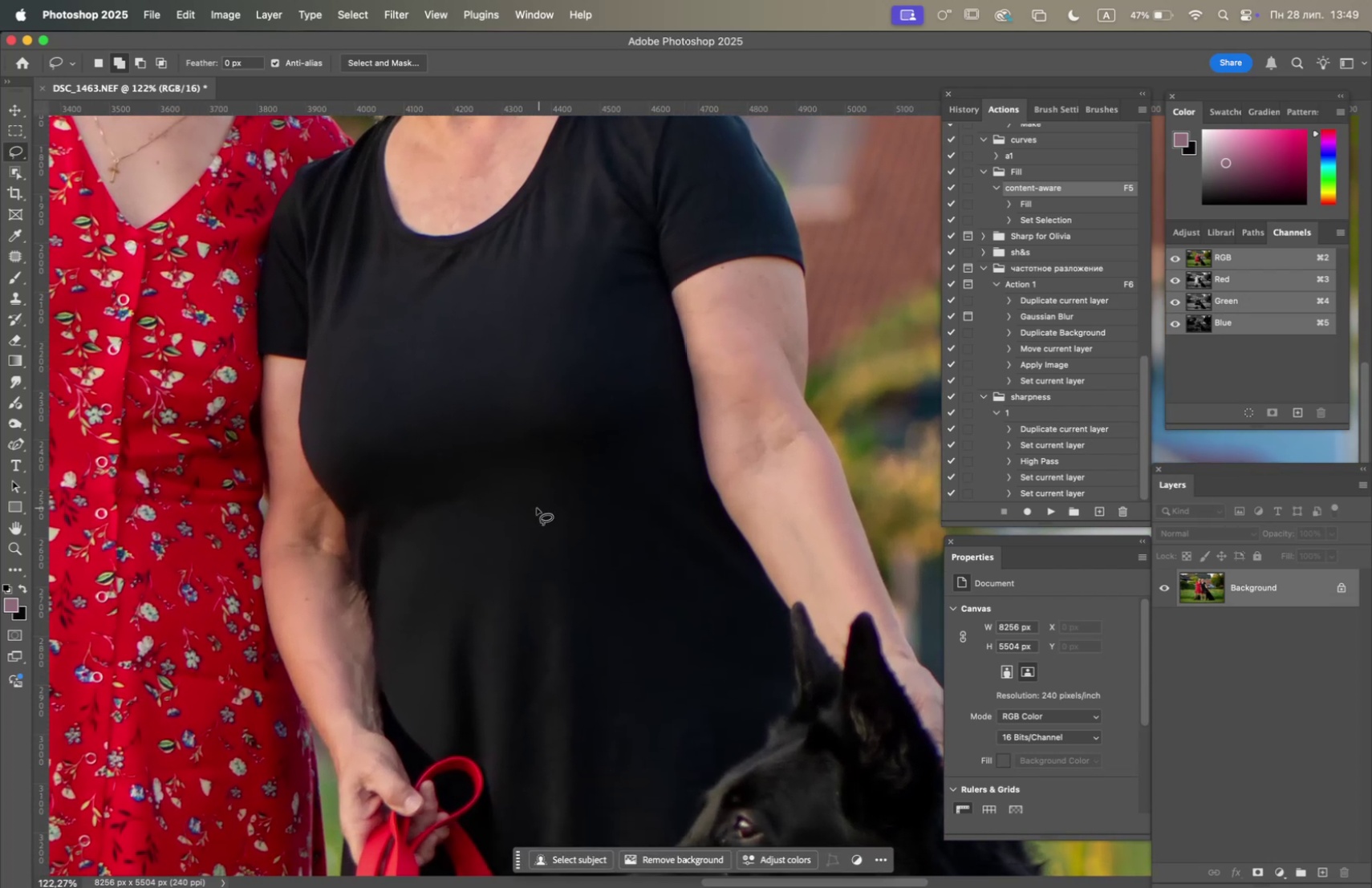 
hold_key(key=OptionLeft, duration=0.71)
scroll: coordinate [501, 505], scroll_direction: up, amount: 4.0
 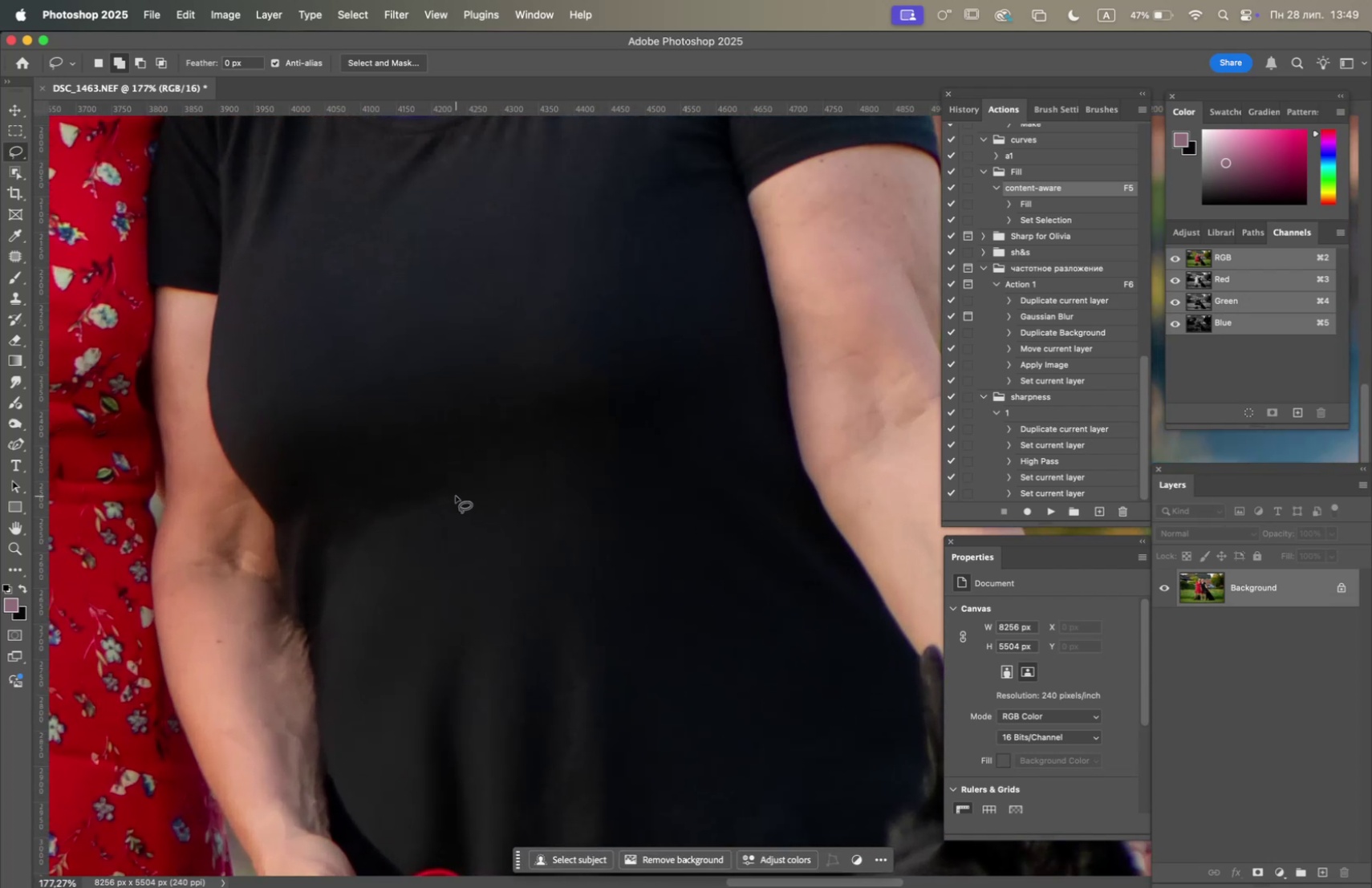 
left_click_drag(start_coordinate=[462, 491], to_coordinate=[463, 485])
 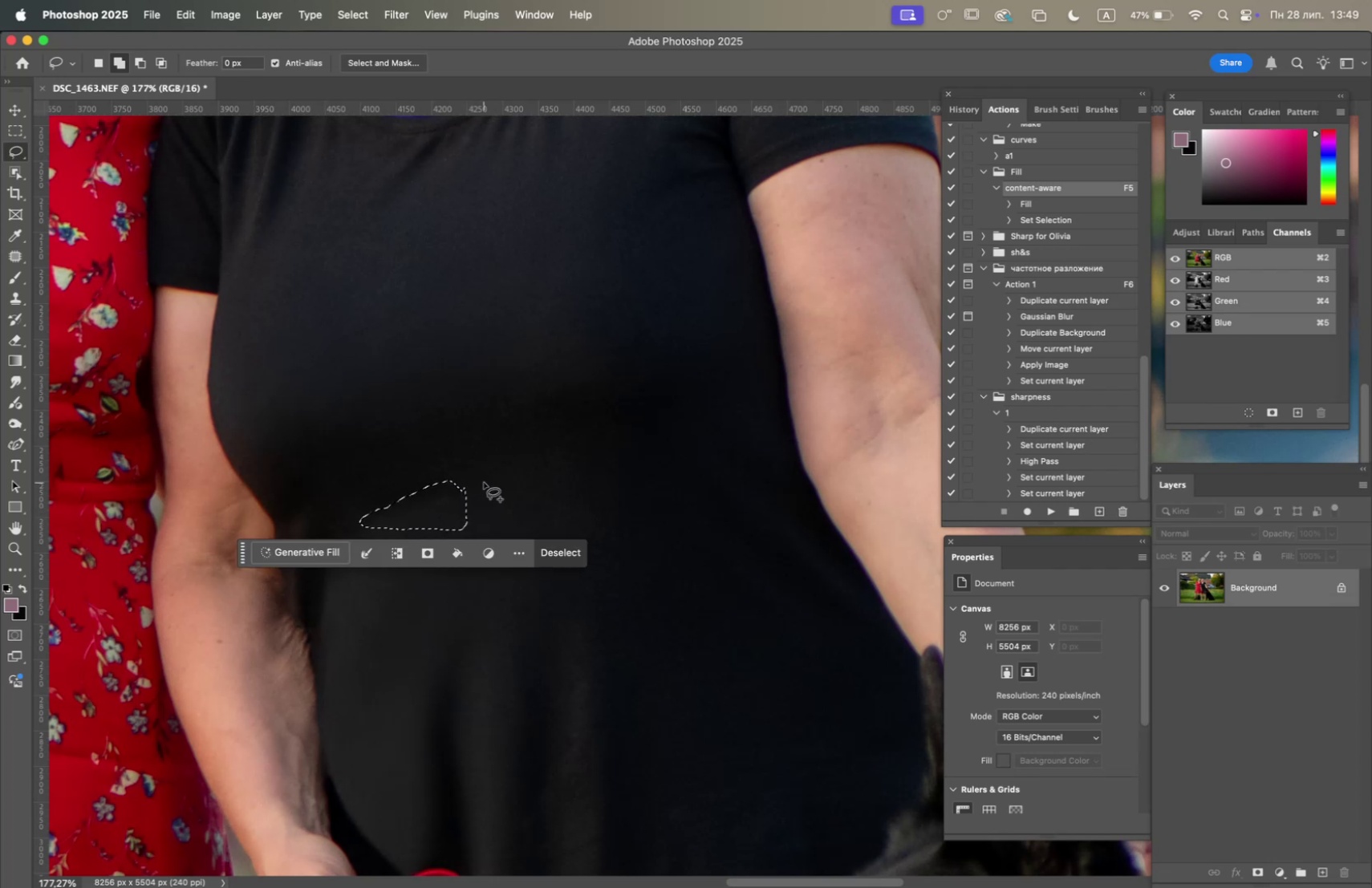 
key(F5)
 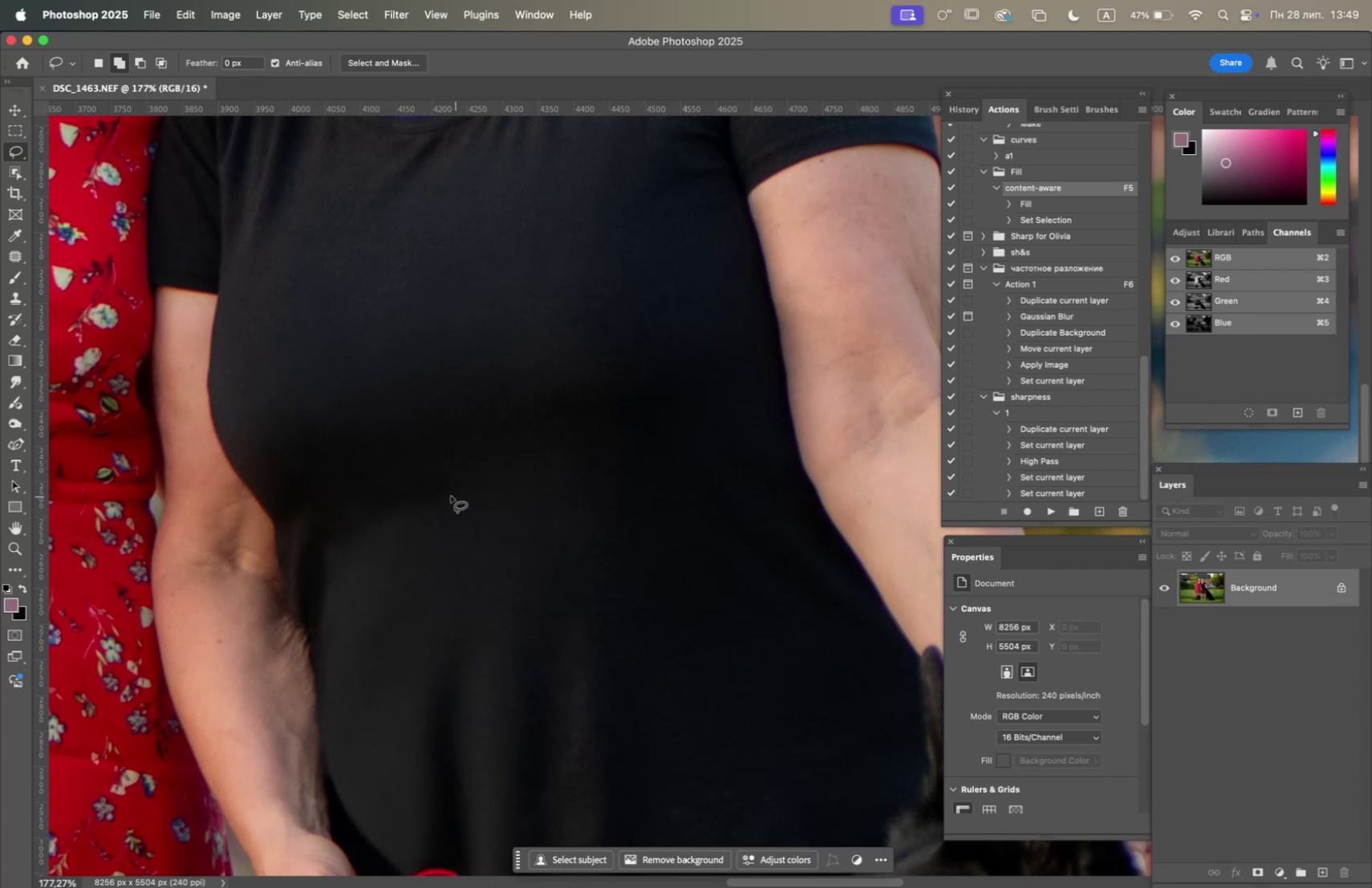 
left_click_drag(start_coordinate=[431, 487], to_coordinate=[471, 494])
 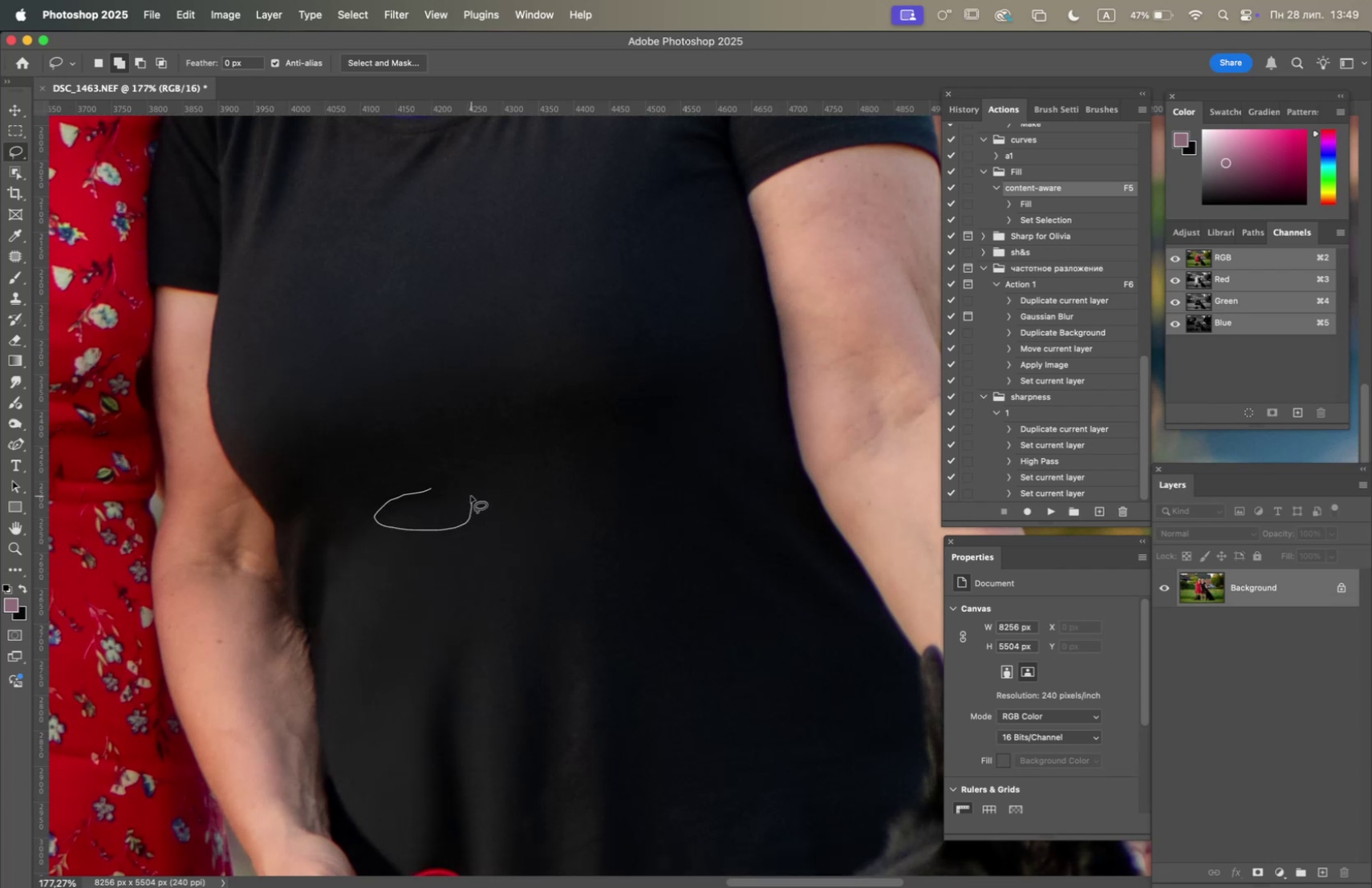 
key(F5)
 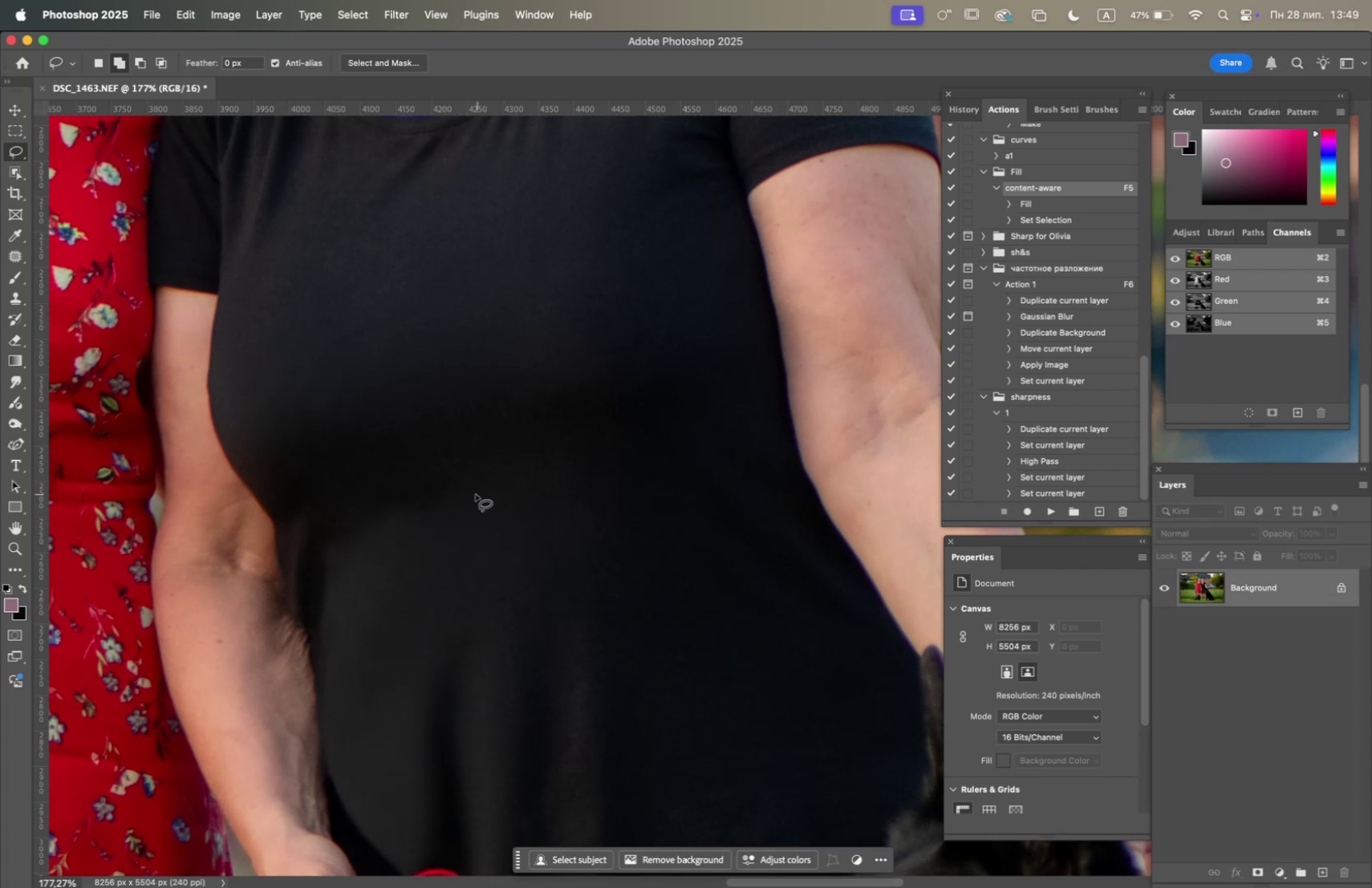 
left_click_drag(start_coordinate=[422, 501], to_coordinate=[418, 516])
 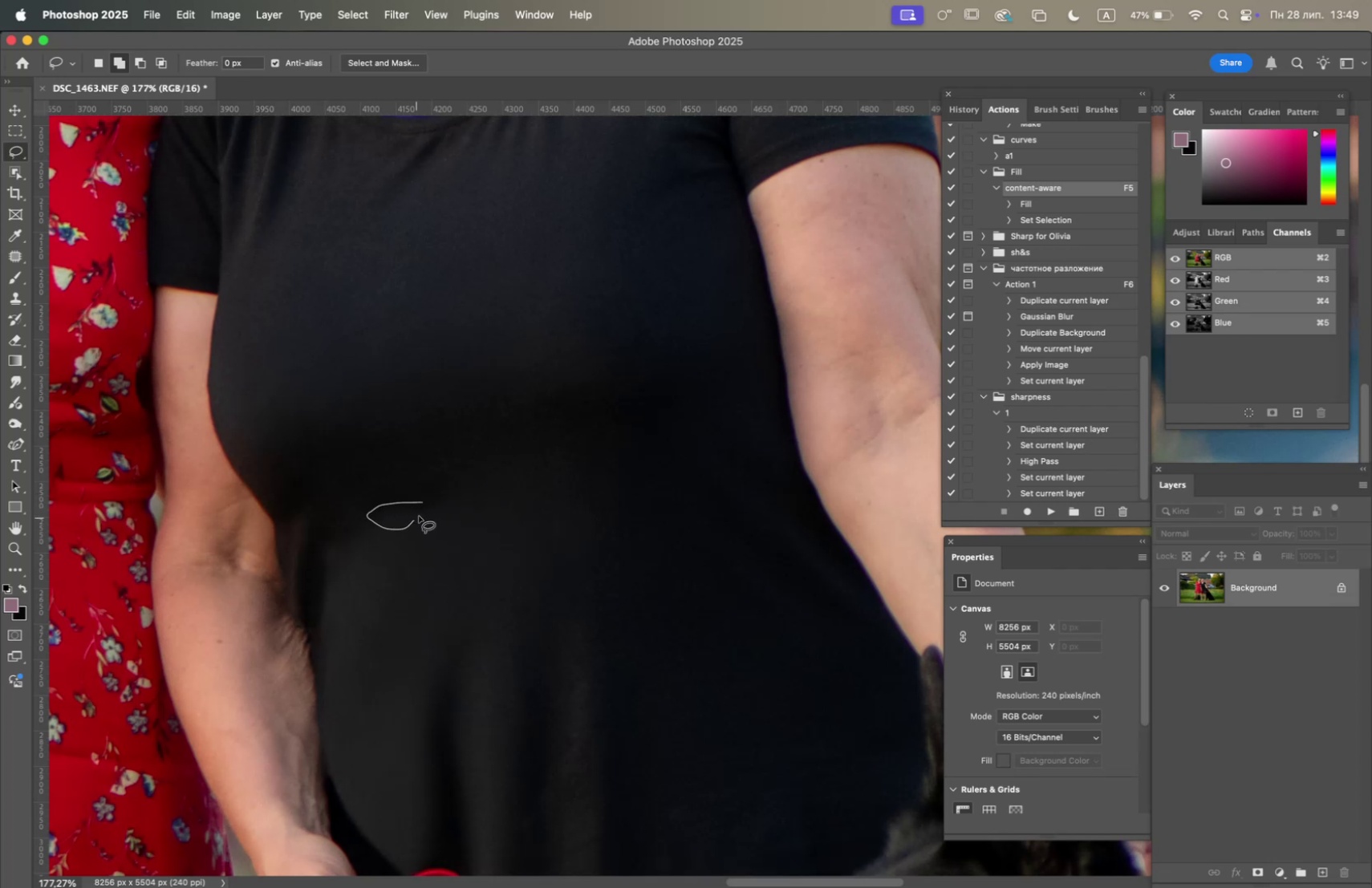 
key(F5)
 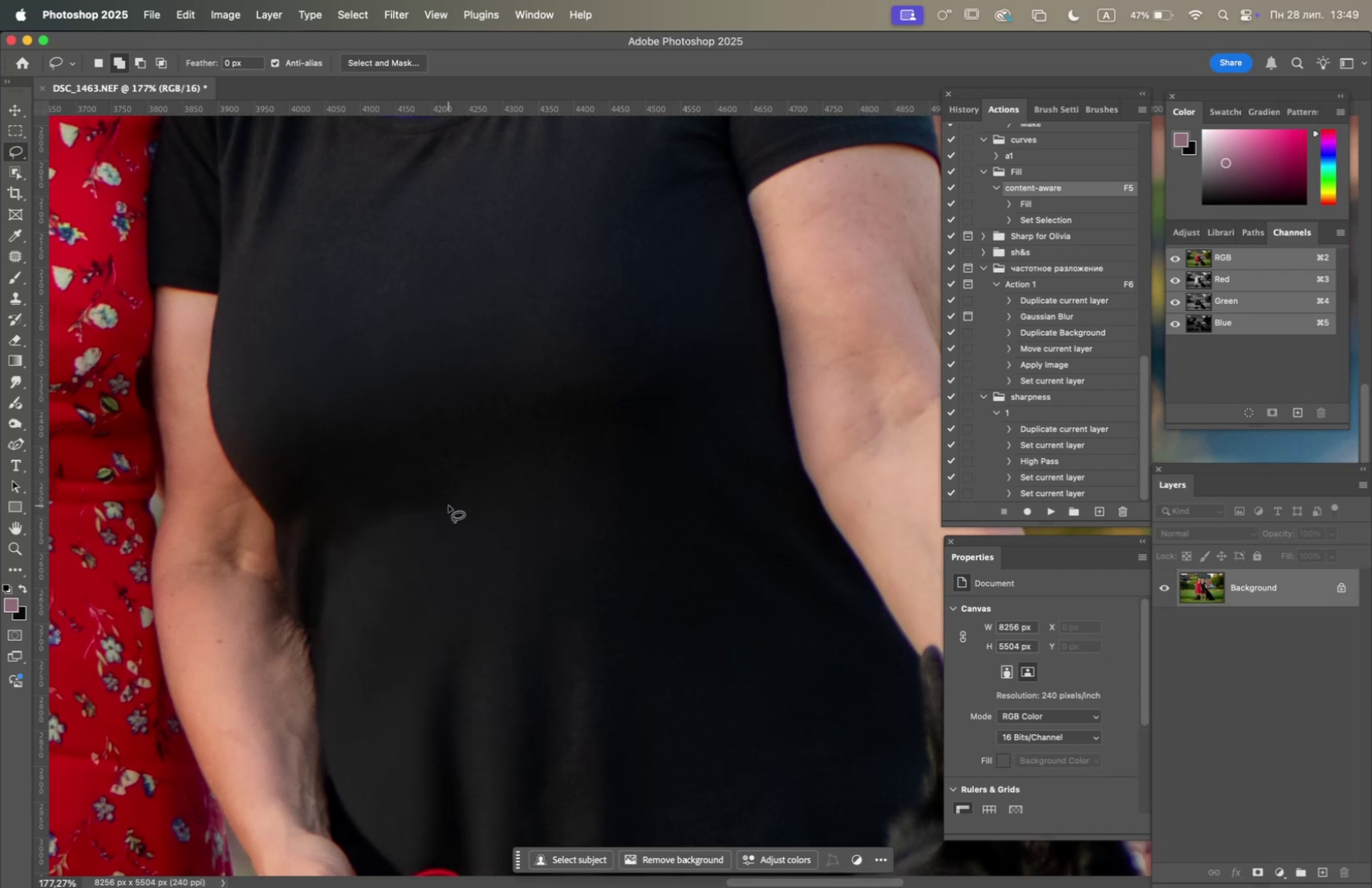 
left_click_drag(start_coordinate=[413, 501], to_coordinate=[412, 522])
 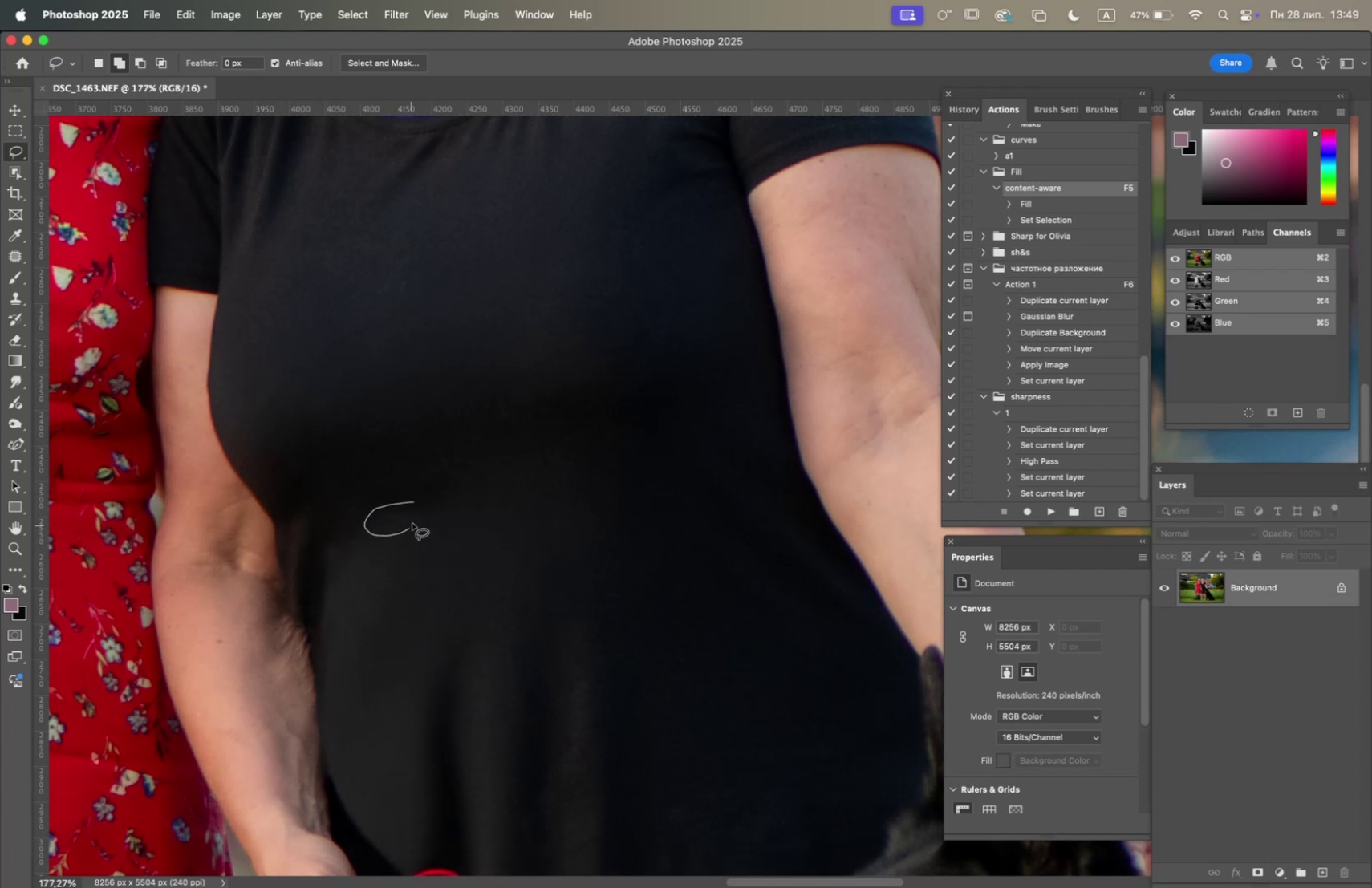 
key(F5)
 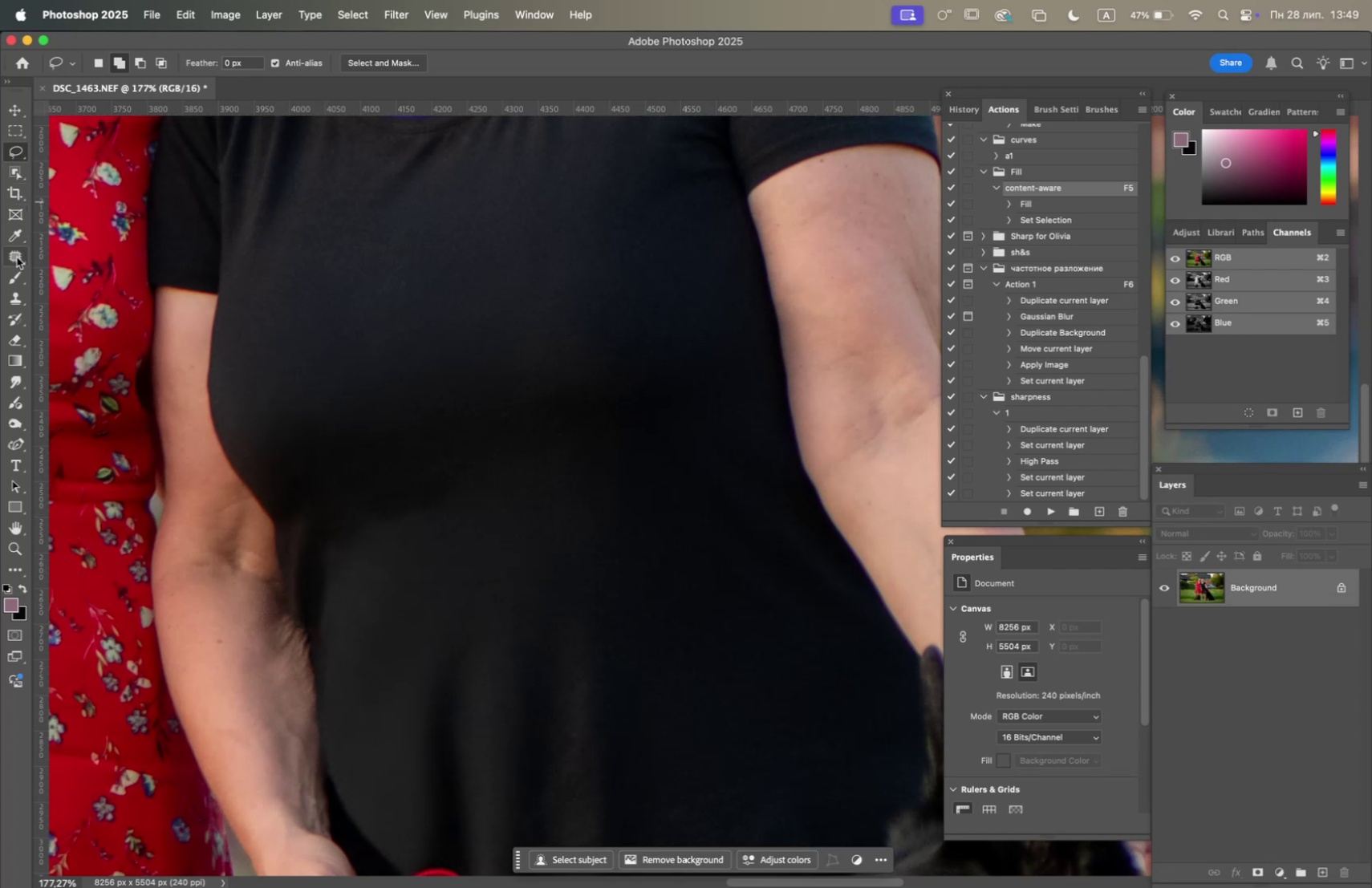 
left_click_drag(start_coordinate=[434, 496], to_coordinate=[449, 514])
 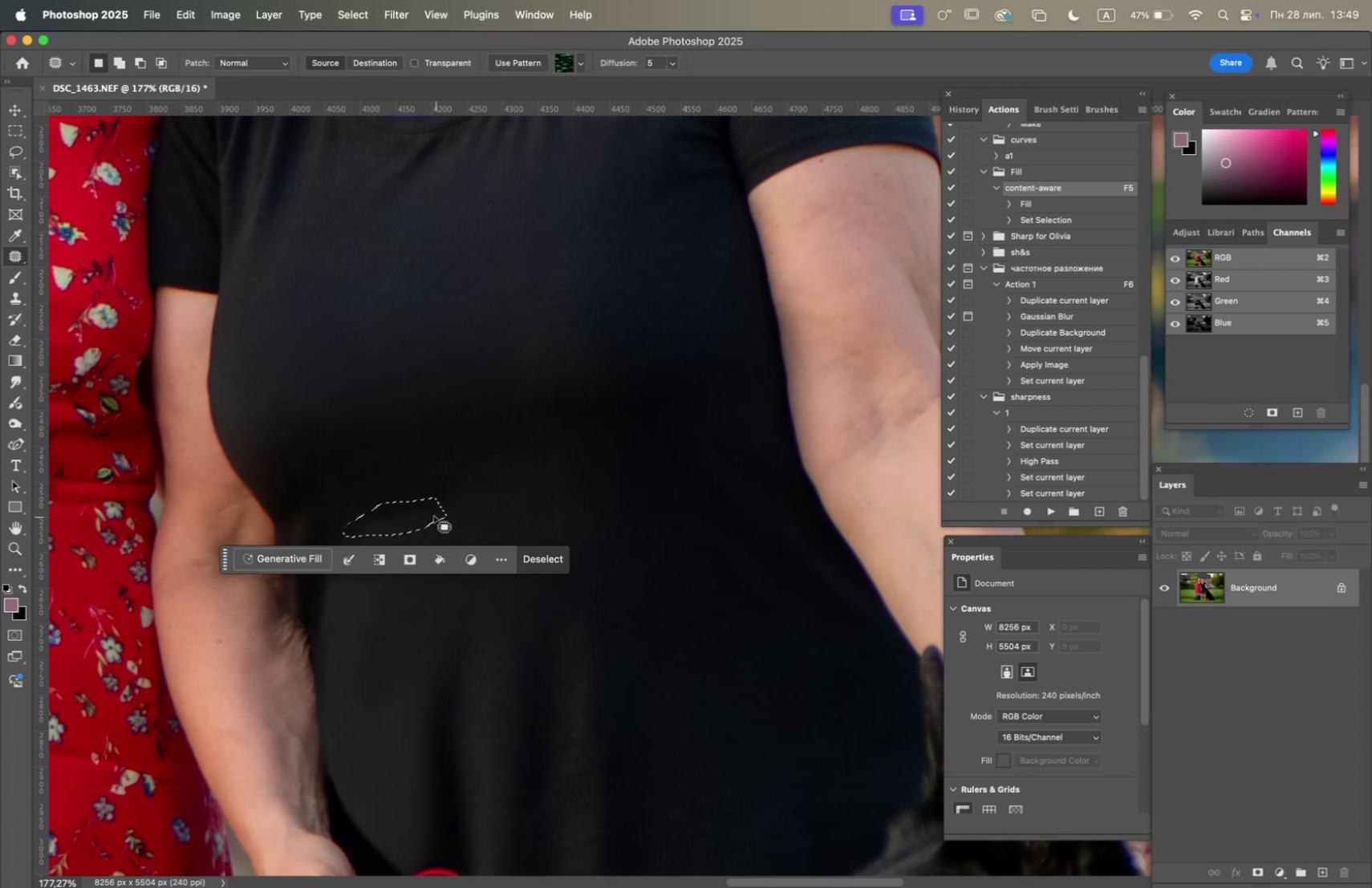 
left_click_drag(start_coordinate=[431, 512], to_coordinate=[438, 525])
 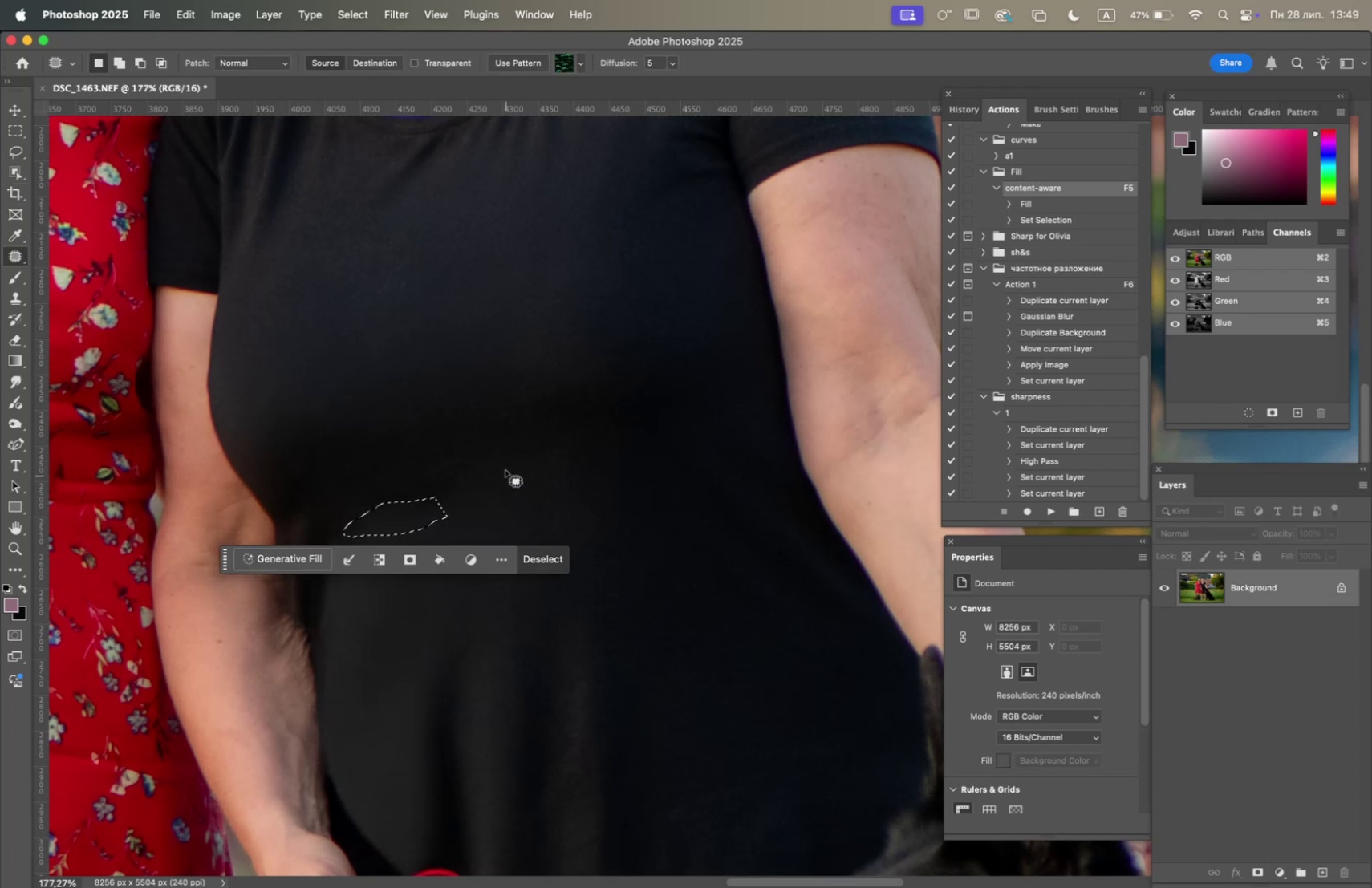 
left_click([507, 466])
 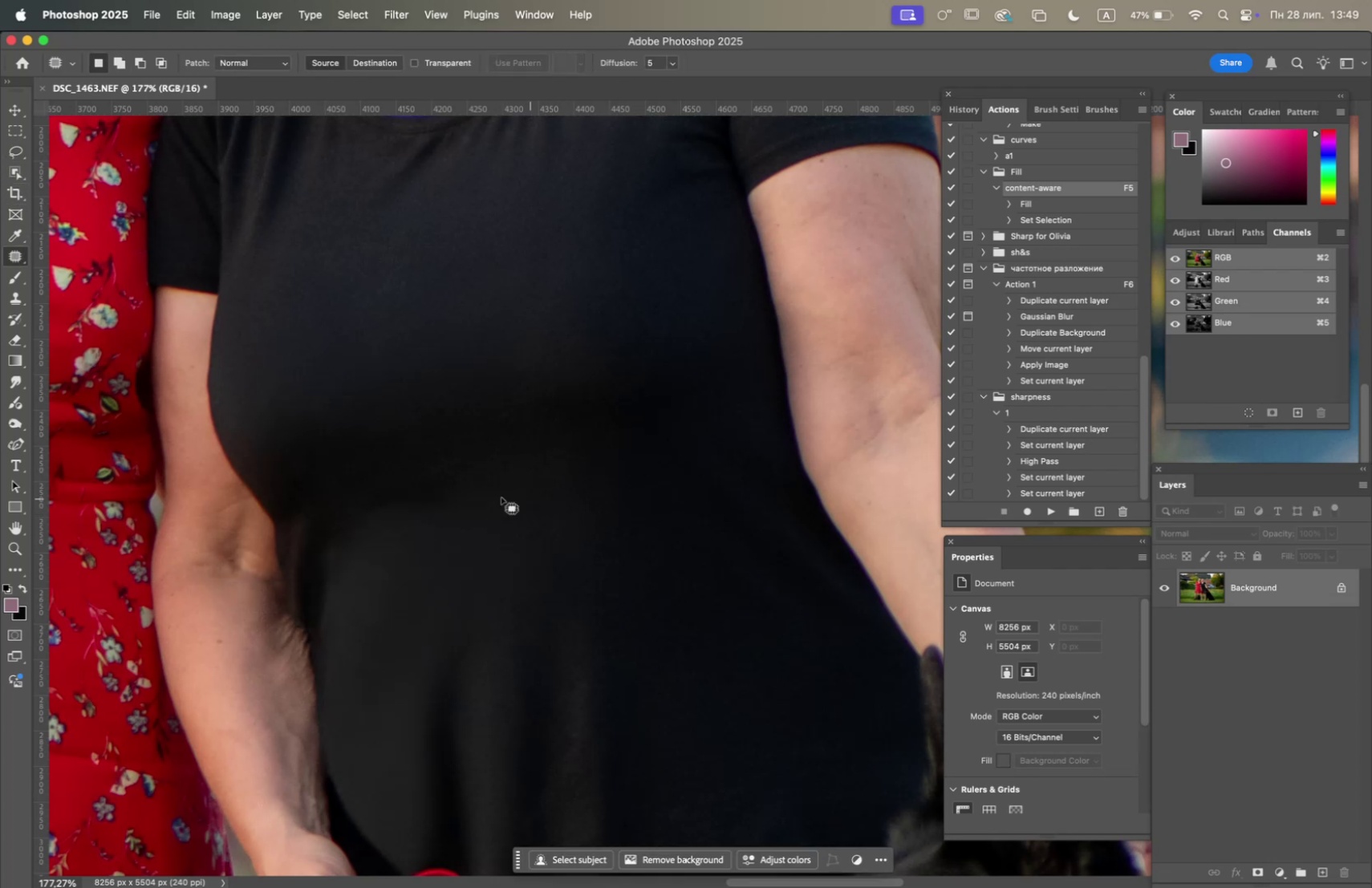 
left_click_drag(start_coordinate=[412, 491], to_coordinate=[440, 521])
 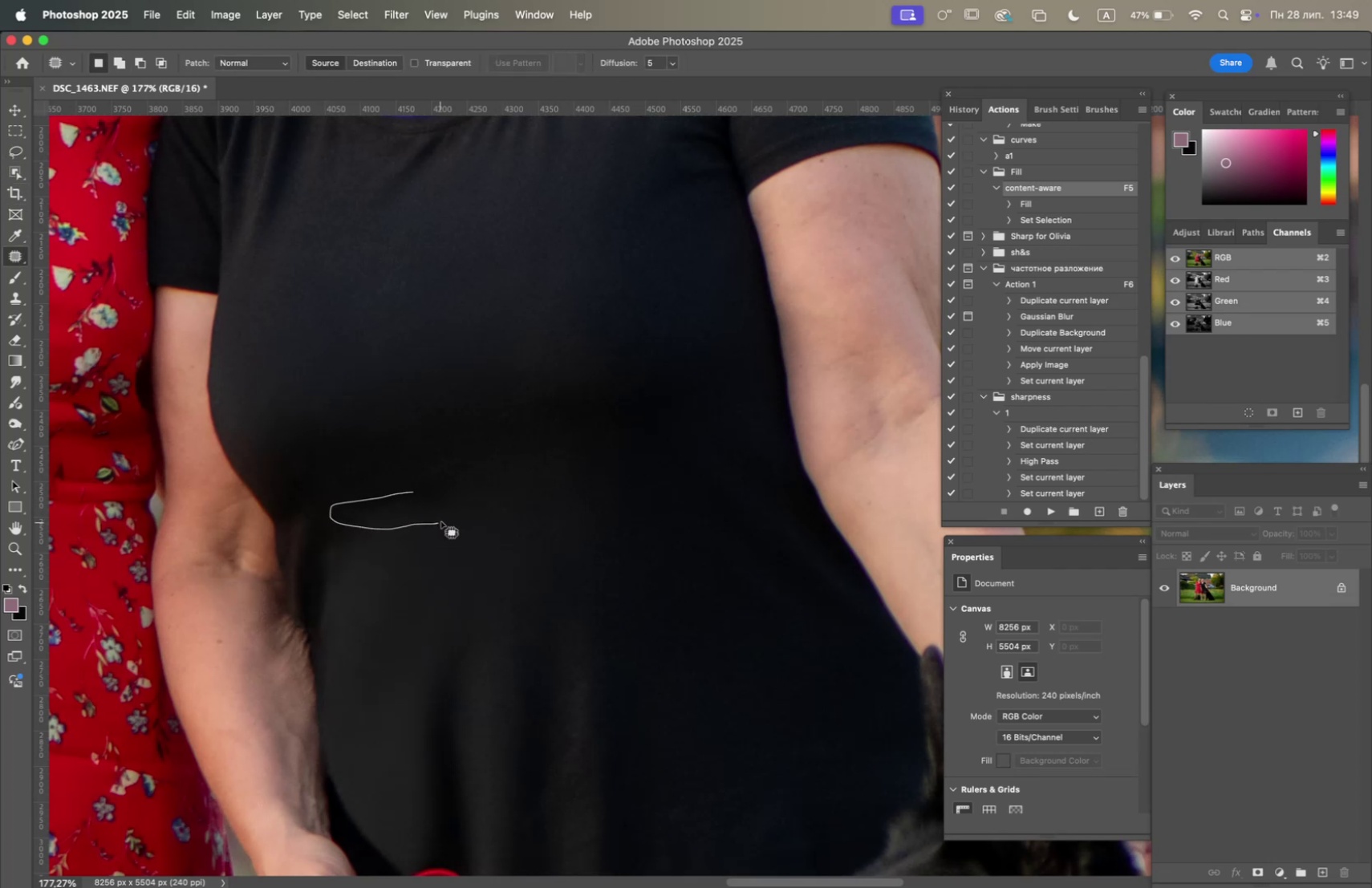 
key(F5)
 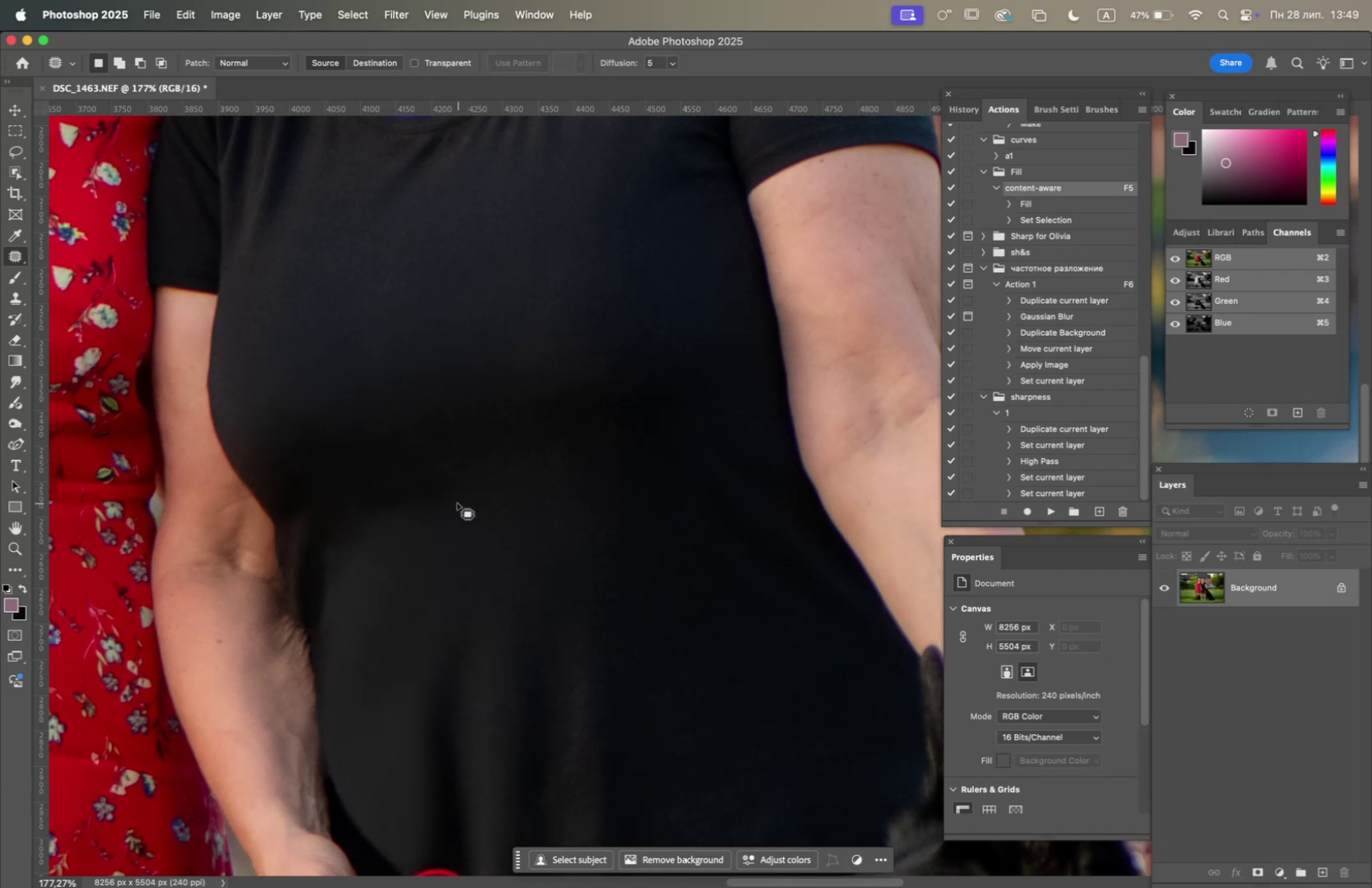 
left_click_drag(start_coordinate=[388, 504], to_coordinate=[424, 493])
 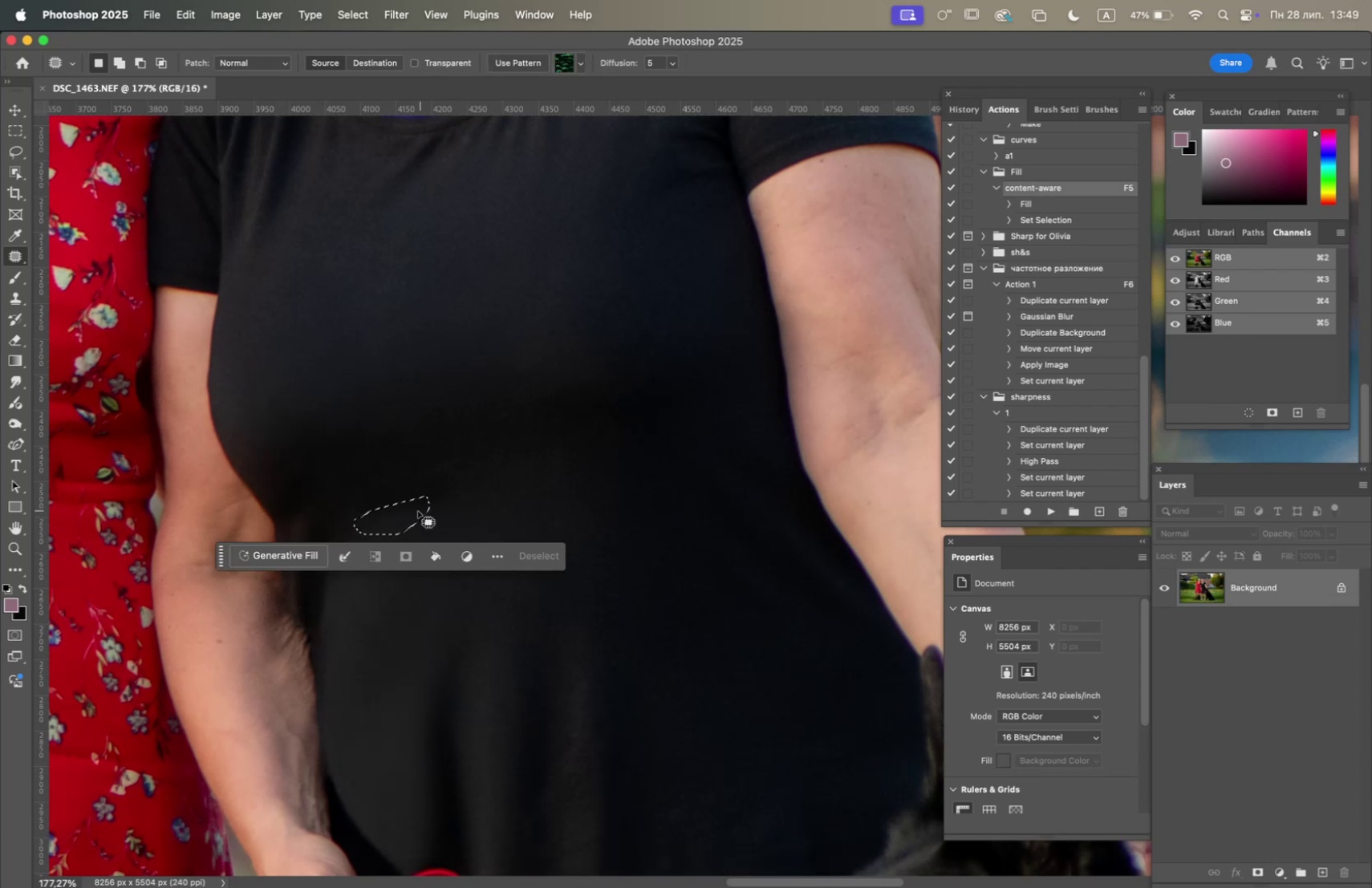 
left_click_drag(start_coordinate=[416, 510], to_coordinate=[481, 515])
 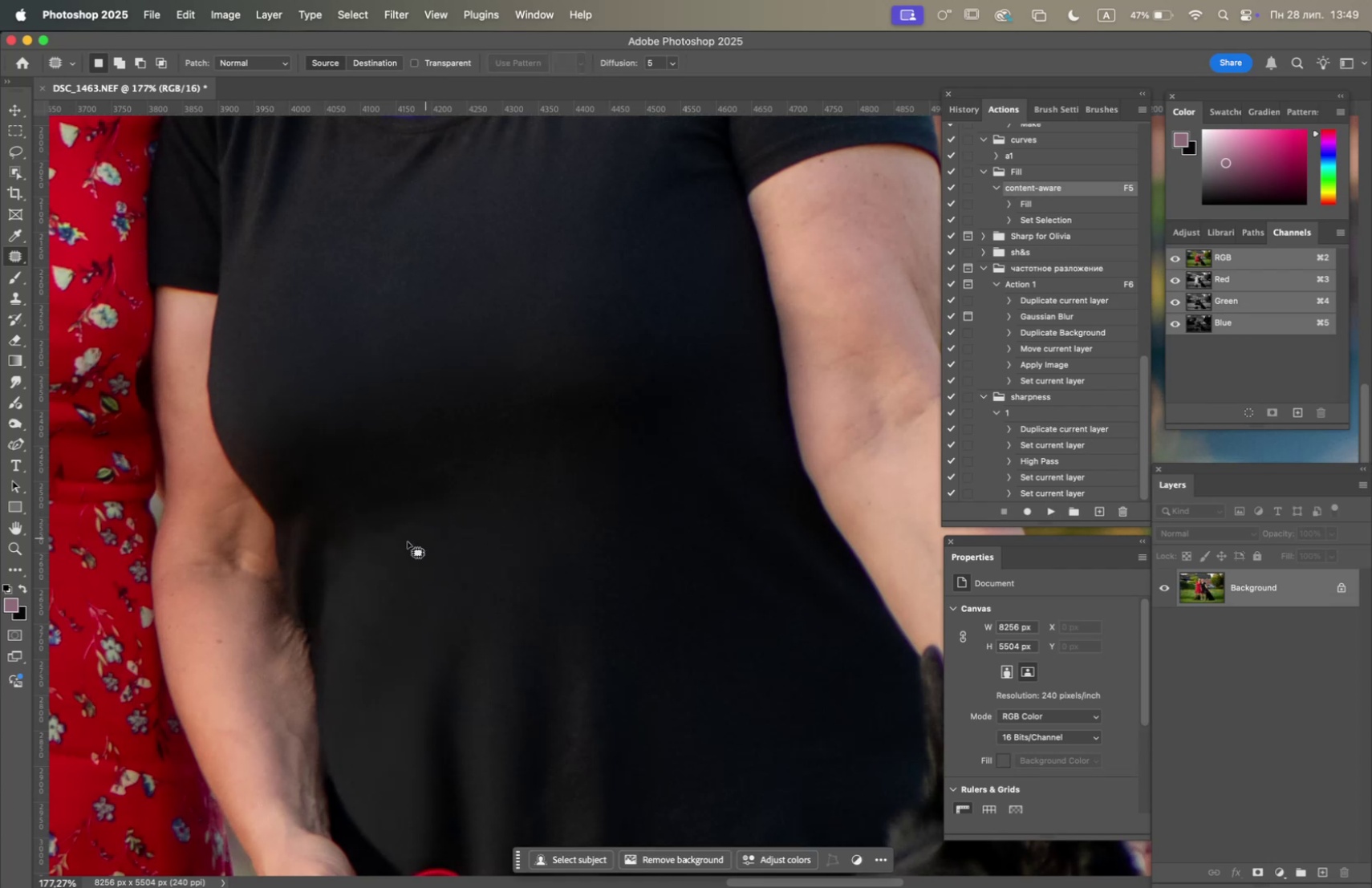 
left_click_drag(start_coordinate=[392, 521], to_coordinate=[419, 520])
 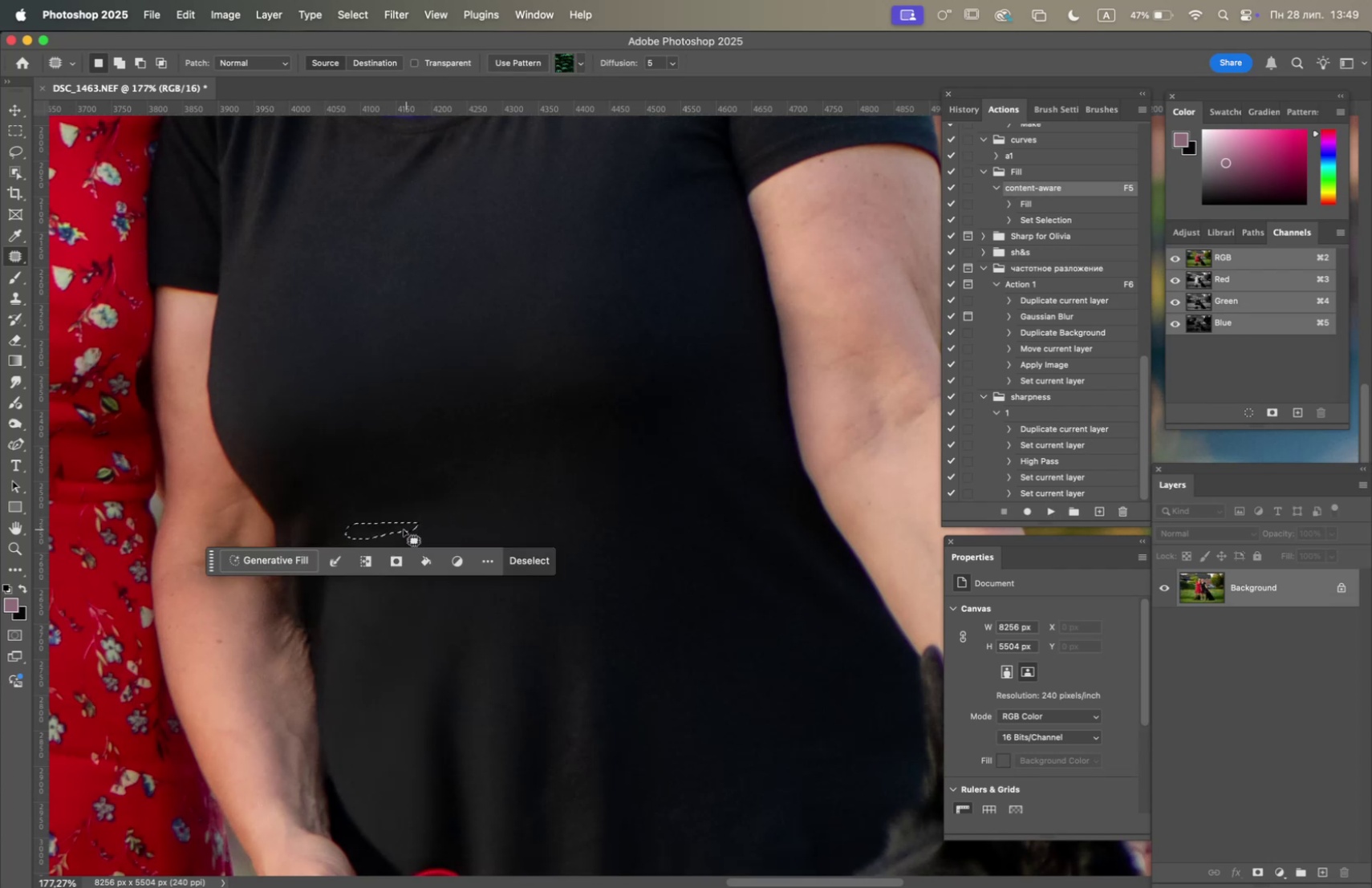 
left_click_drag(start_coordinate=[401, 529], to_coordinate=[461, 537])
 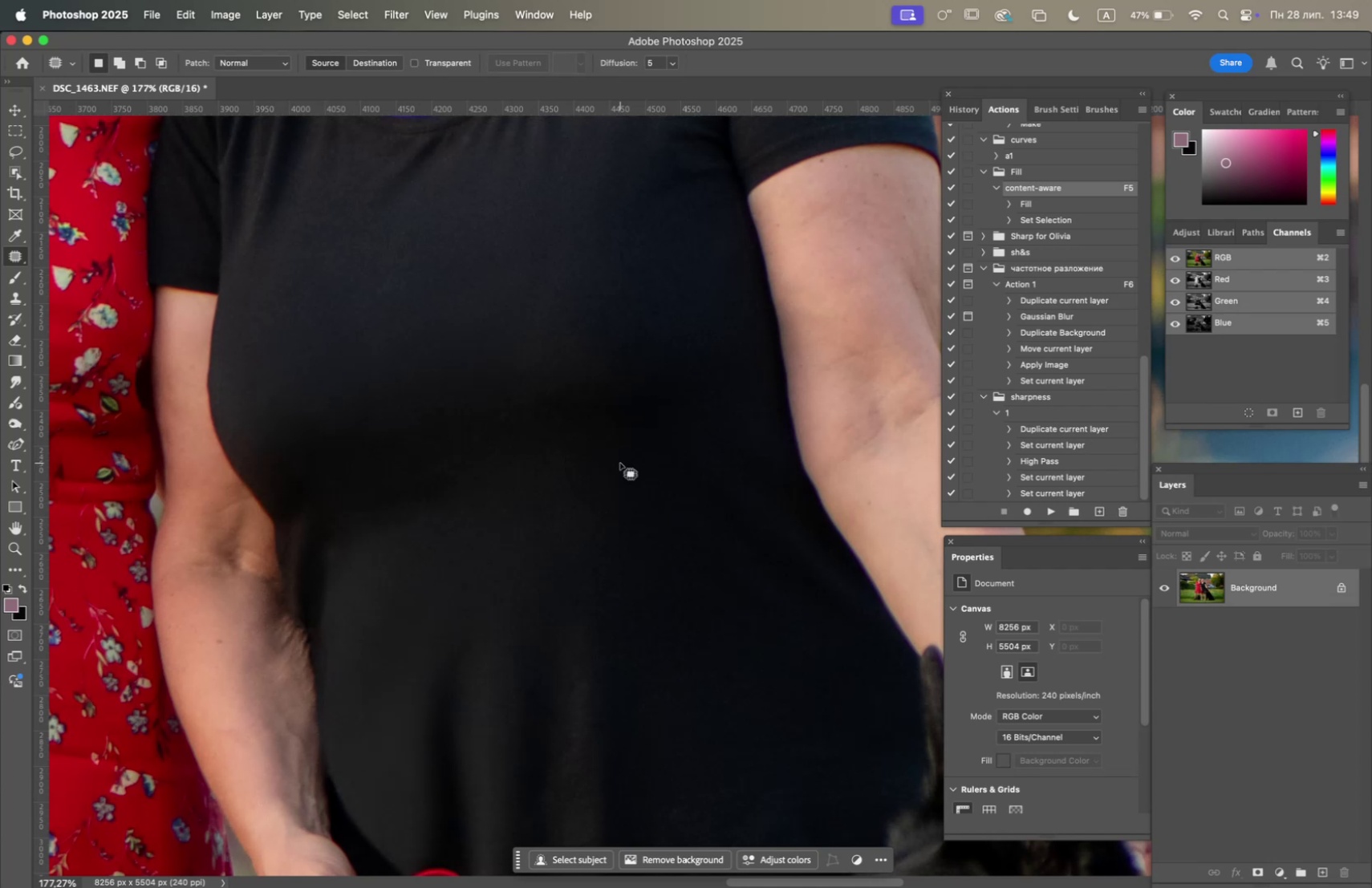 
hold_key(key=OptionLeft, duration=1.84)
scroll: coordinate [619, 458], scroll_direction: down, amount: 6.0
 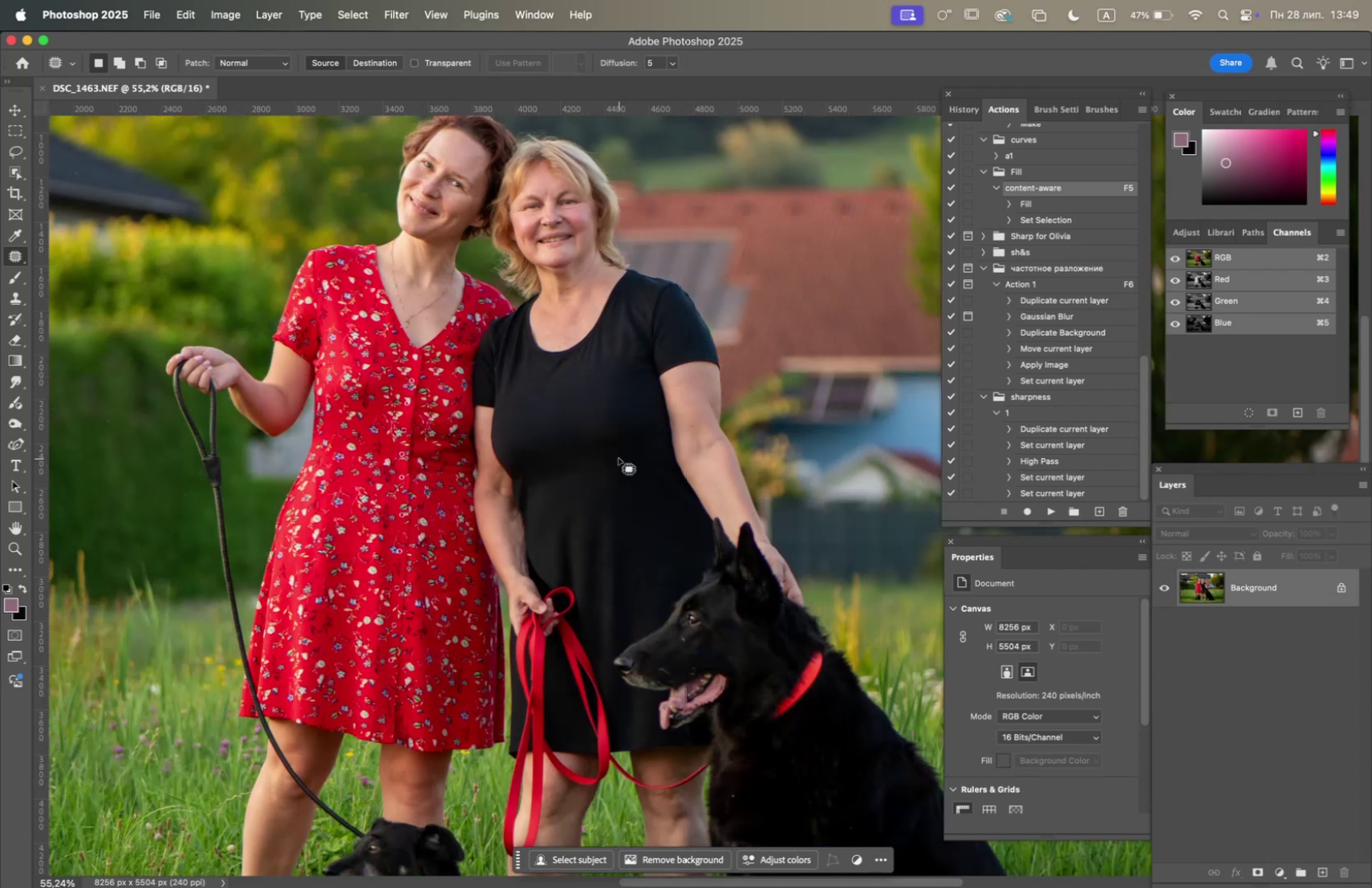 
scroll: coordinate [619, 457], scroll_direction: up, amount: 3.0
 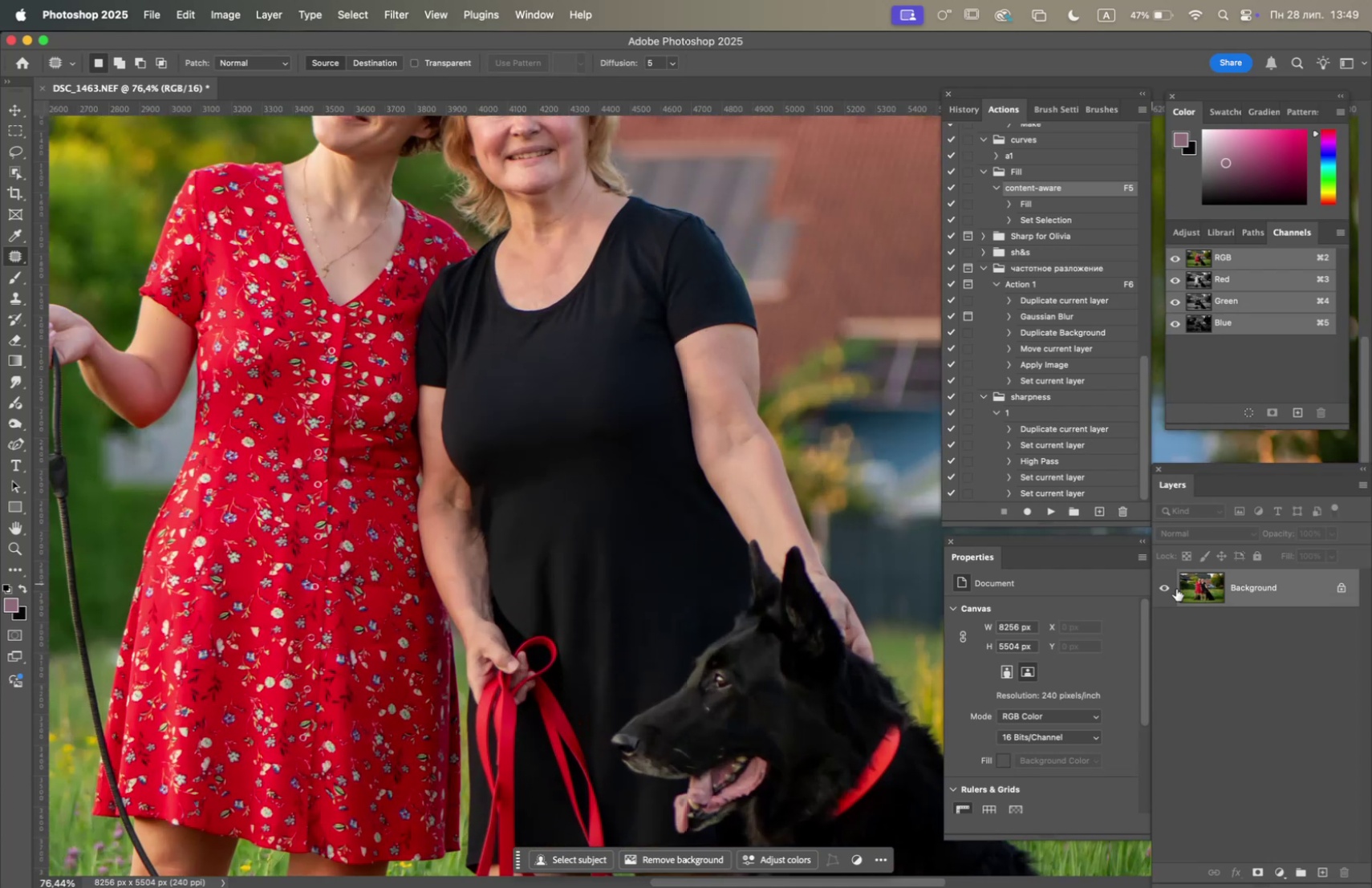 
left_click_drag(start_coordinate=[1244, 590], to_coordinate=[1317, 874])
 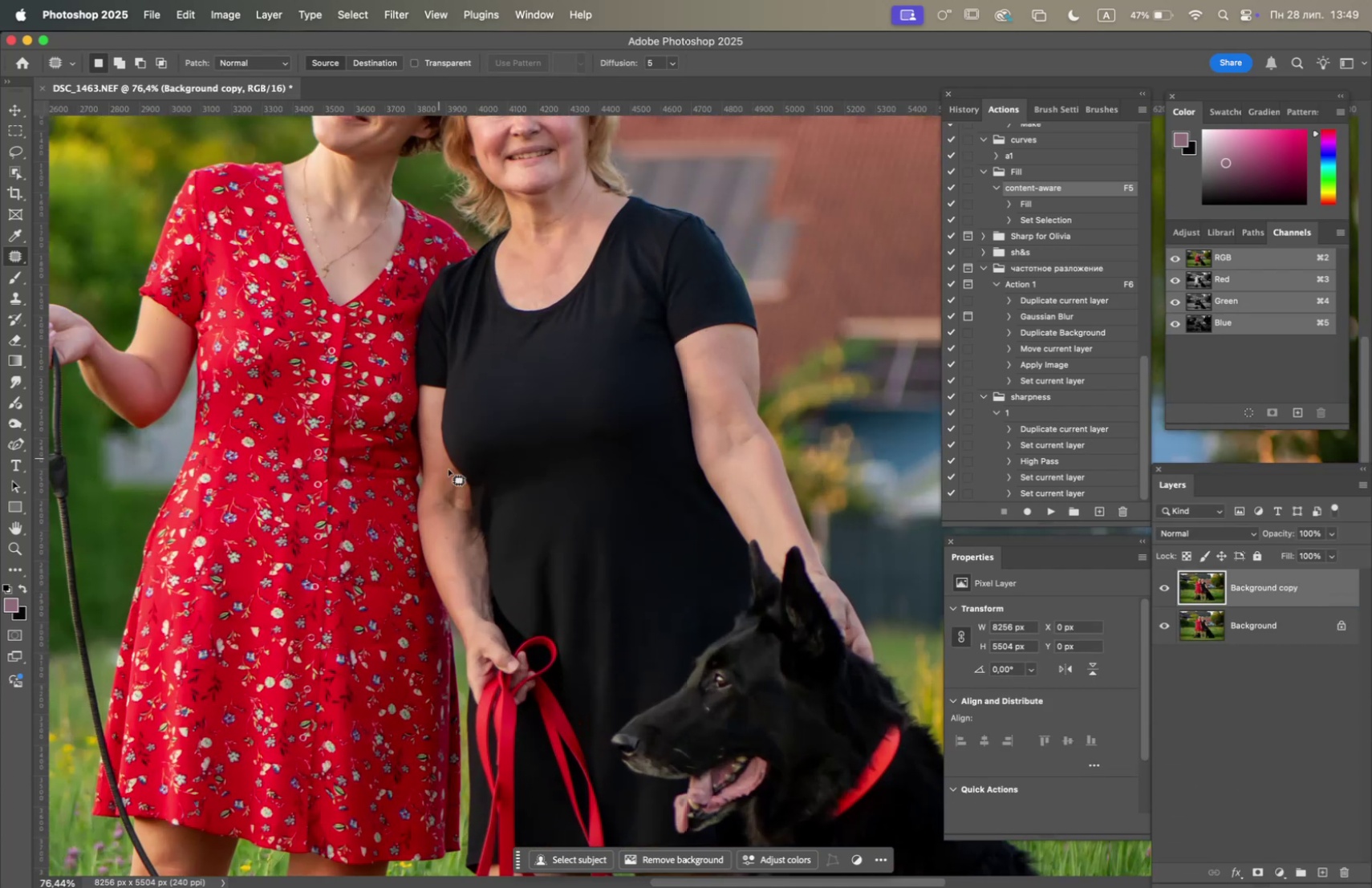 
hold_key(key=Space, duration=0.88)
 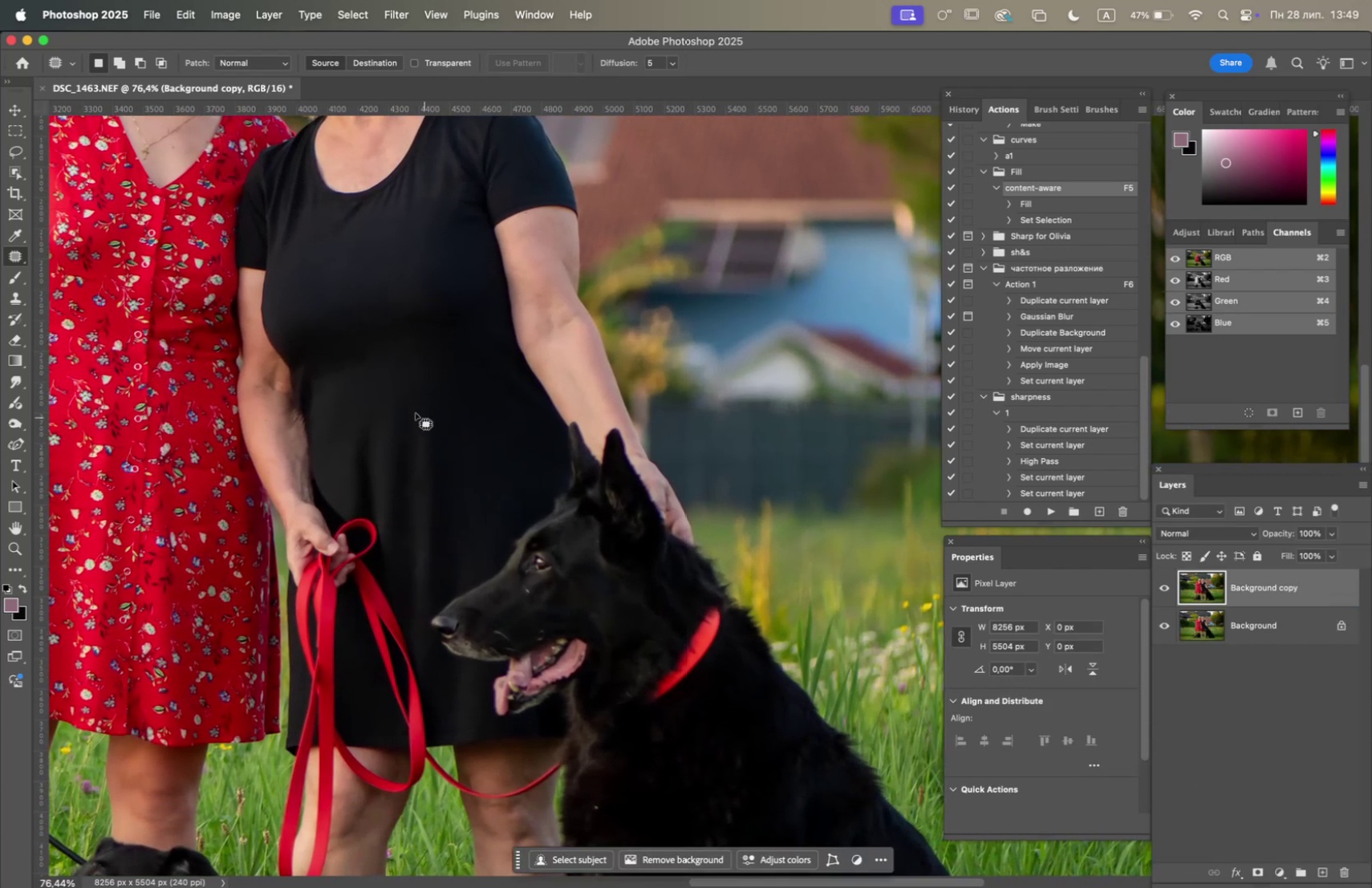 
left_click_drag(start_coordinate=[615, 543], to_coordinate=[442, 426])
 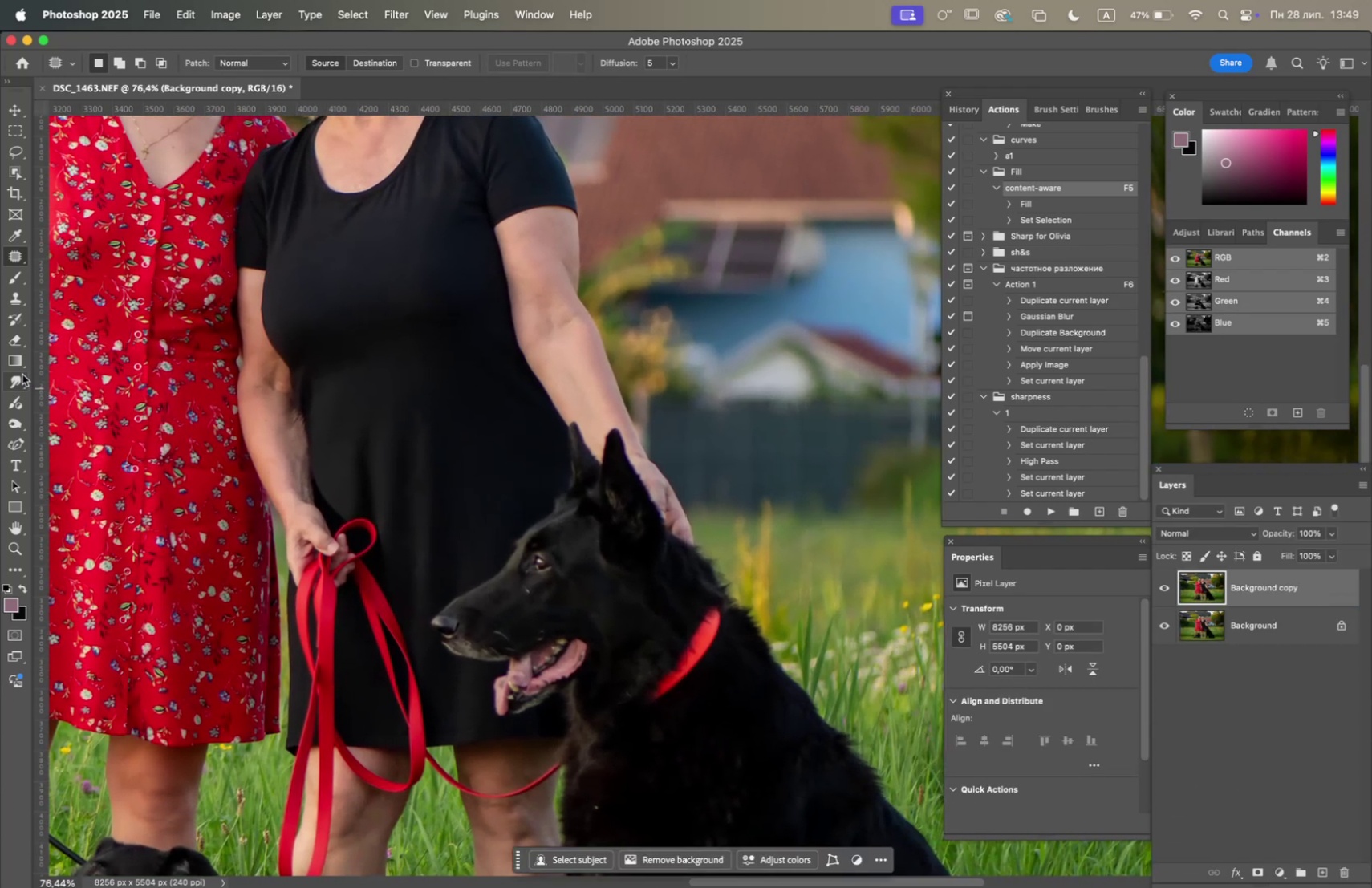 
left_click([12, 419])
 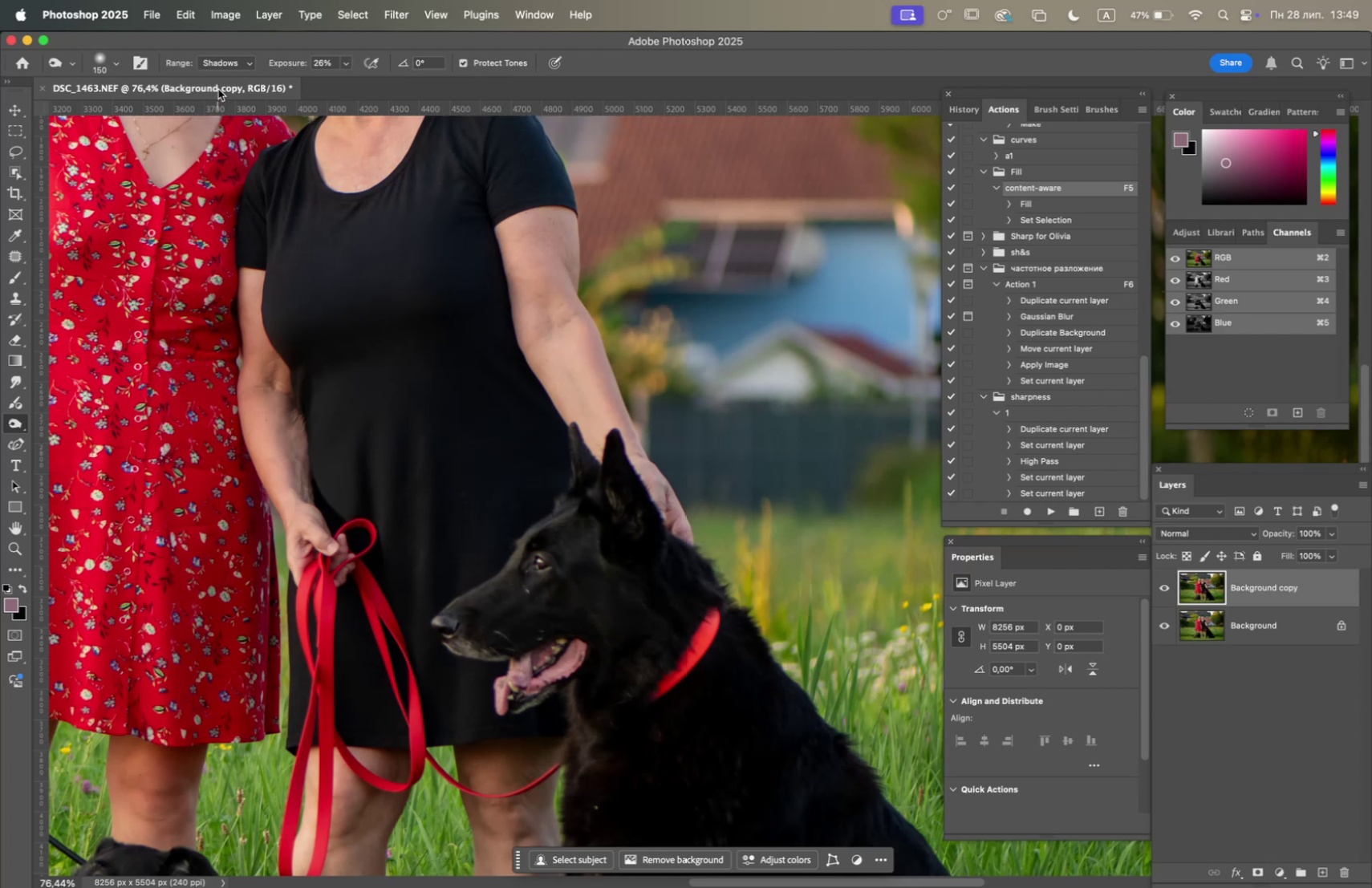 
left_click([220, 62])
 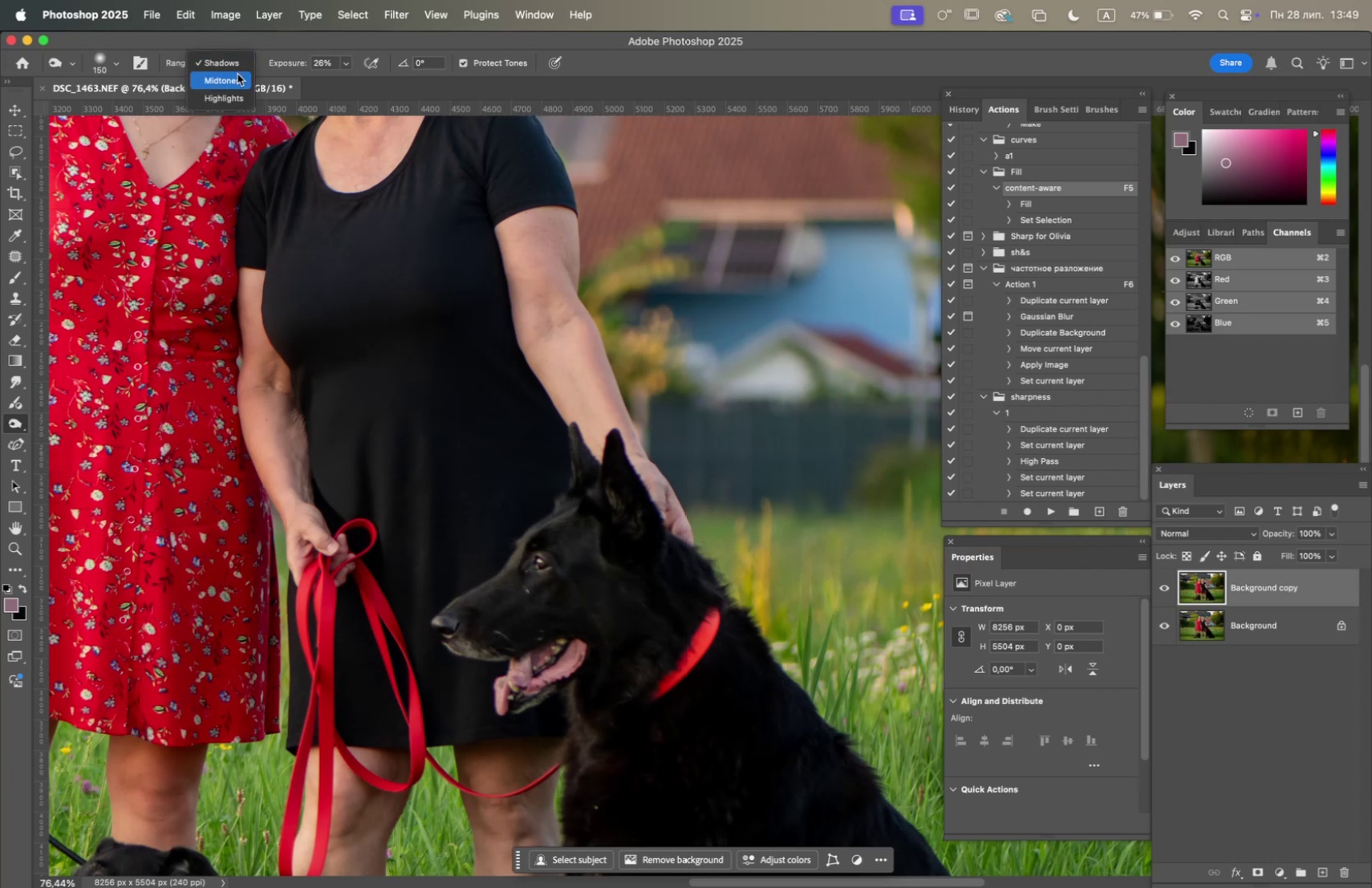 
left_click([237, 77])
 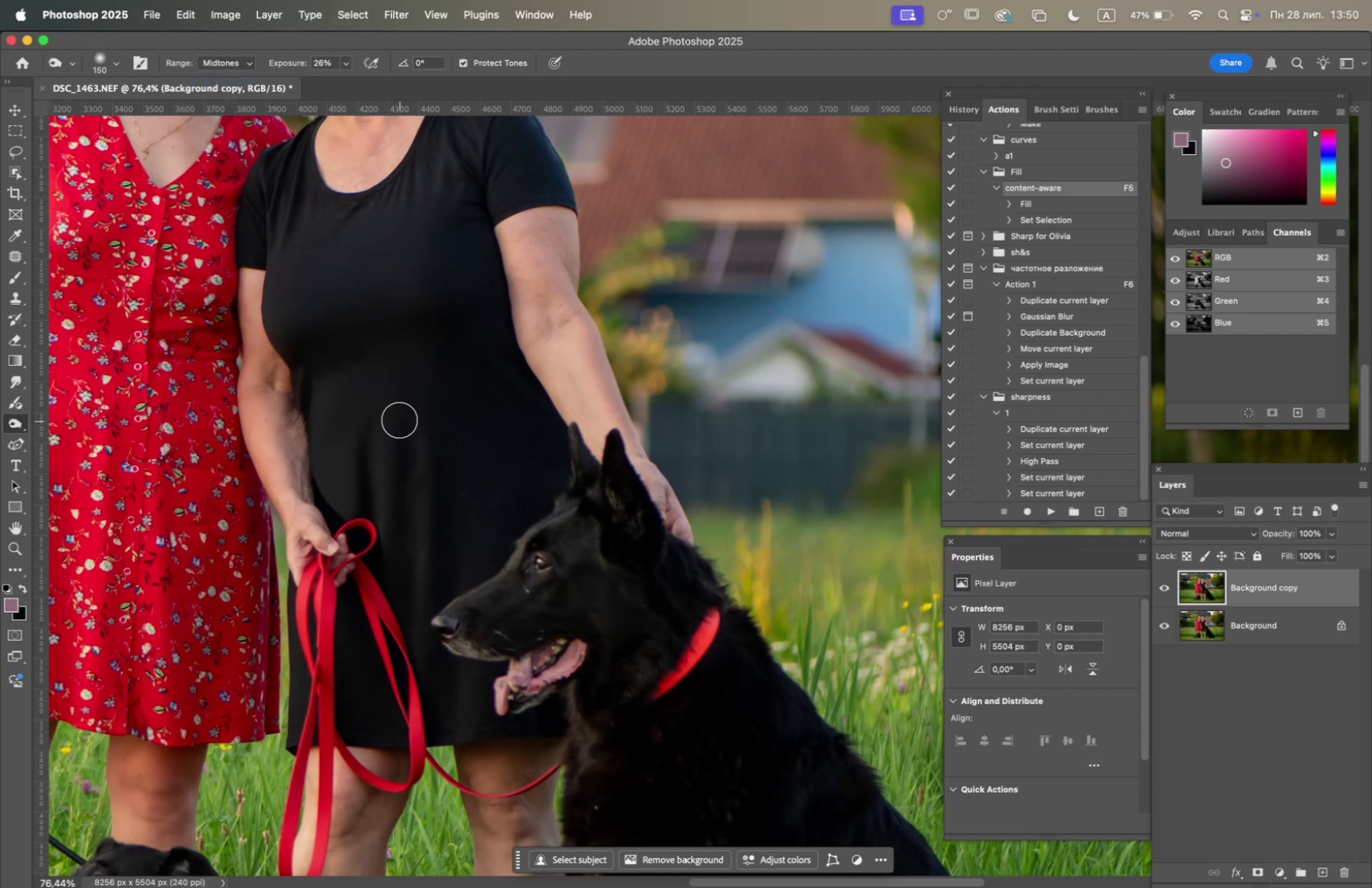 
right_click([397, 417])
 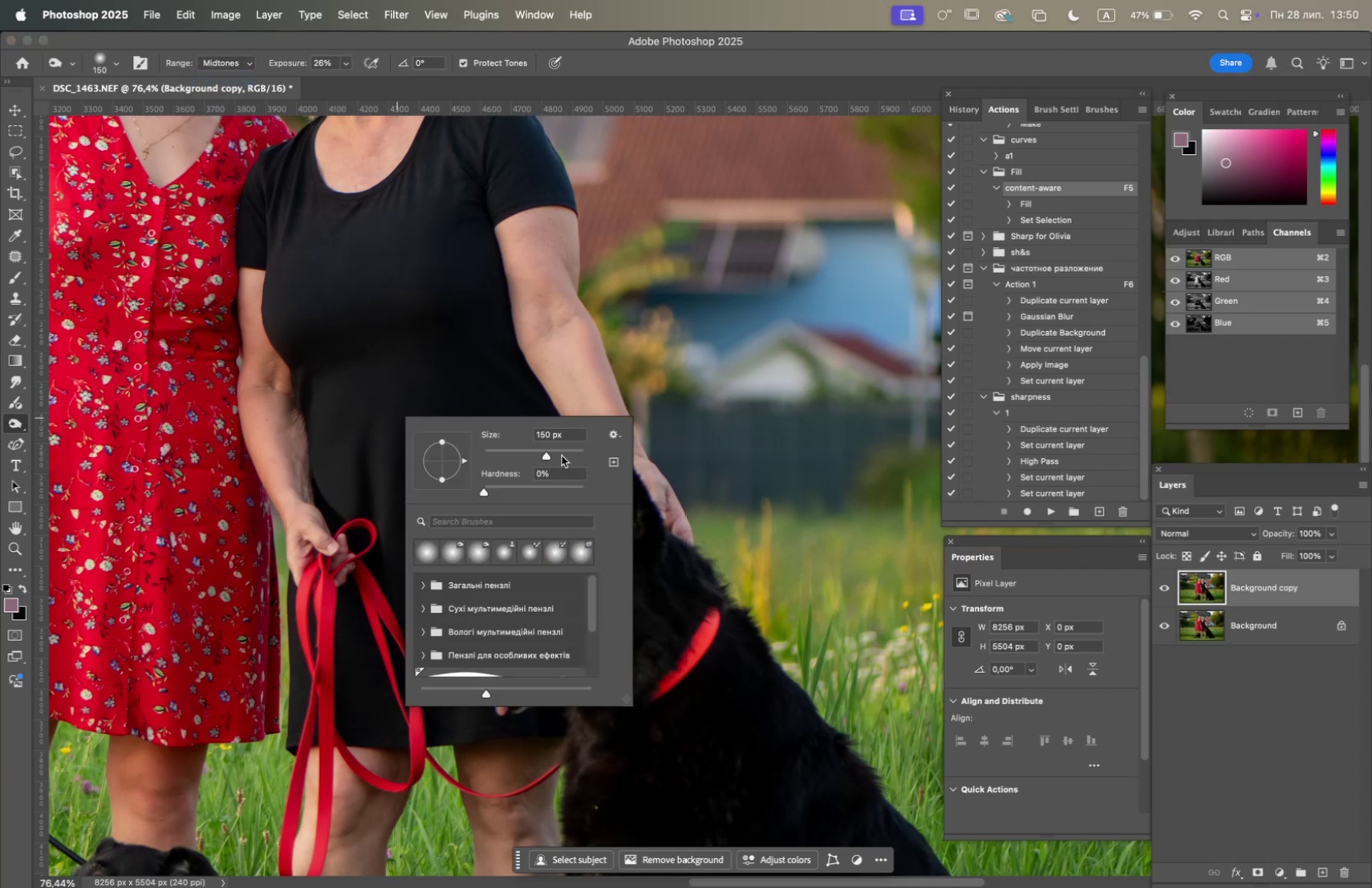 
left_click([564, 450])
 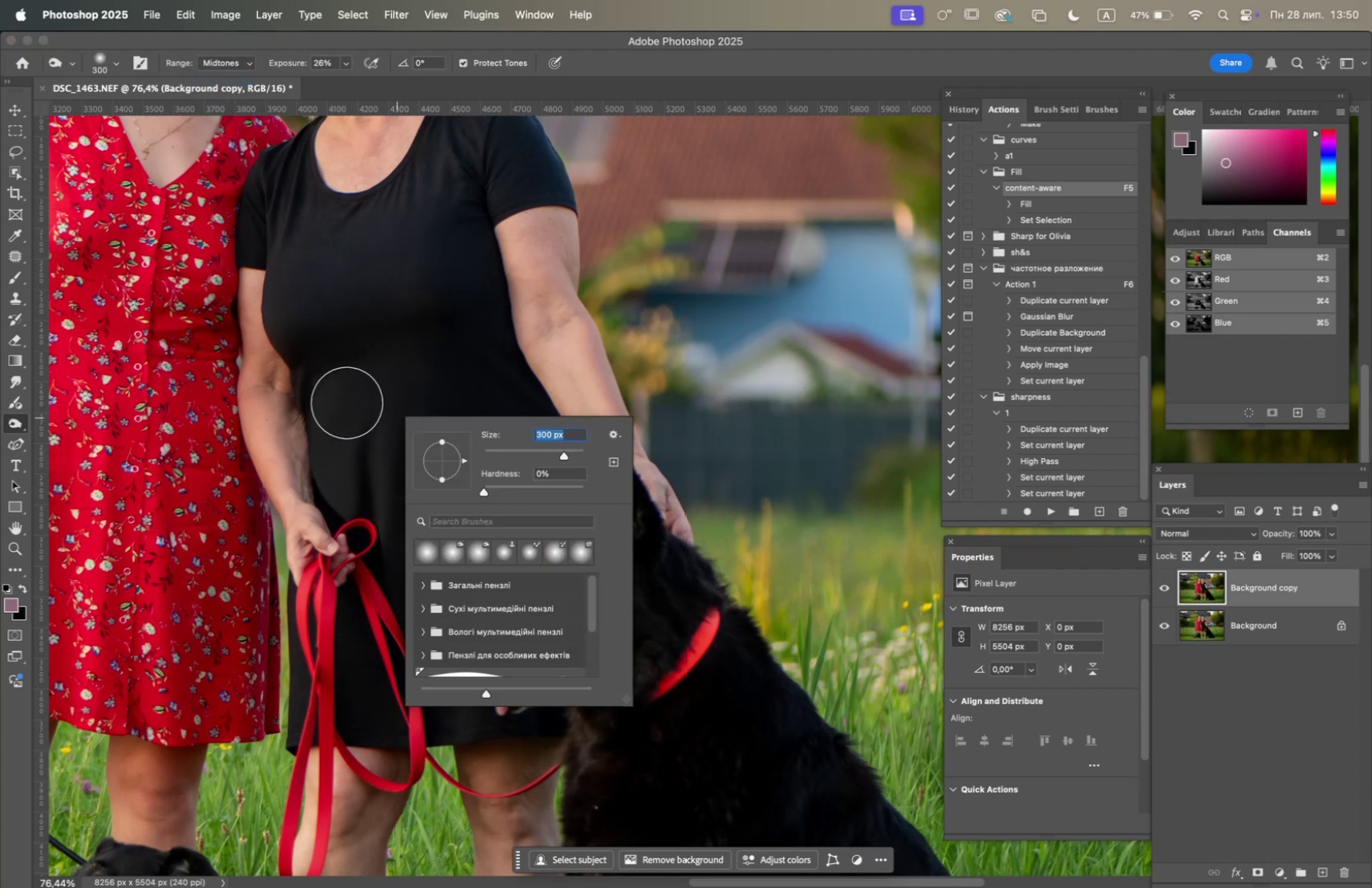 
left_click([351, 400])
 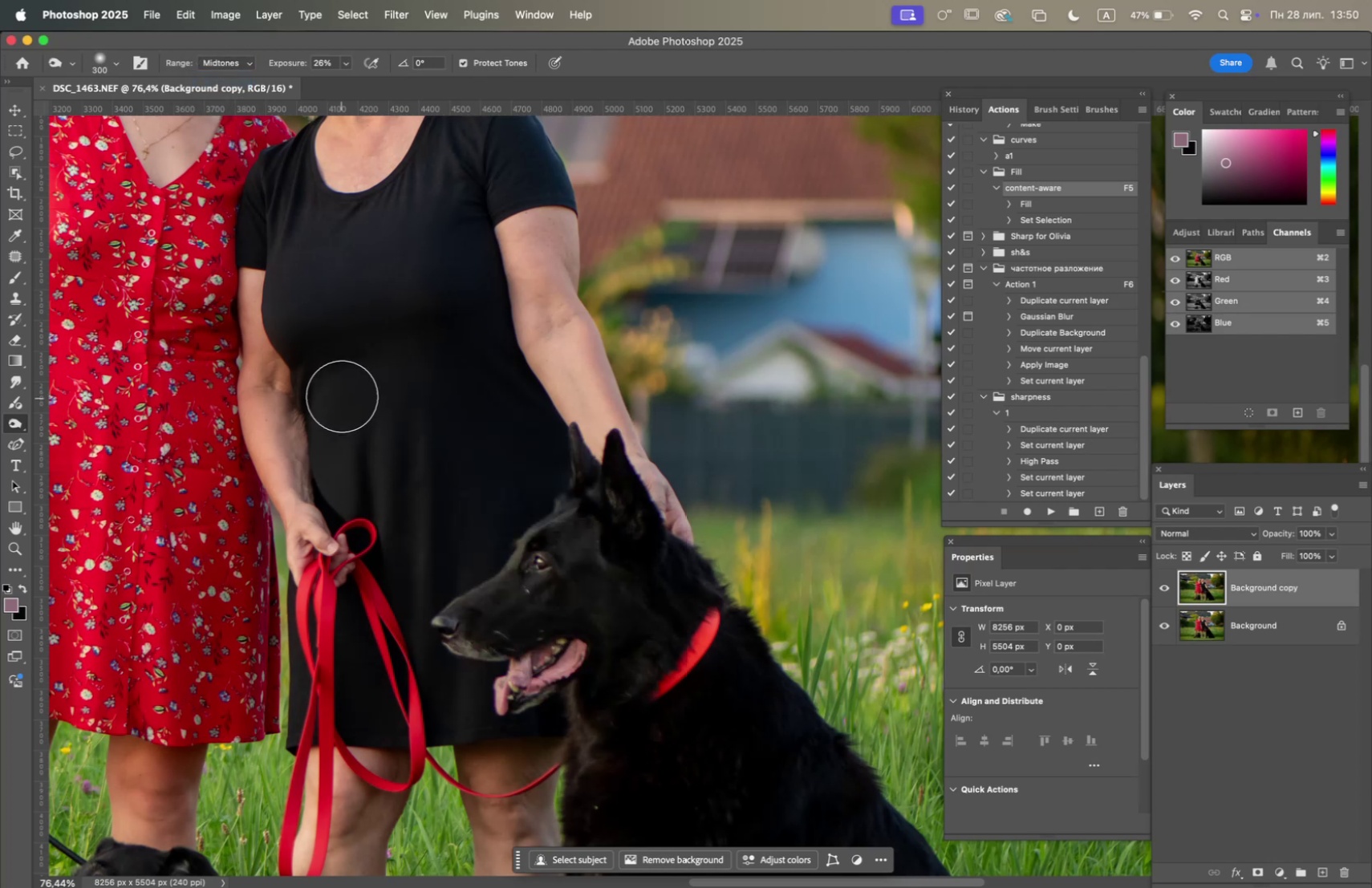 
left_click_drag(start_coordinate=[365, 389], to_coordinate=[369, 386])
 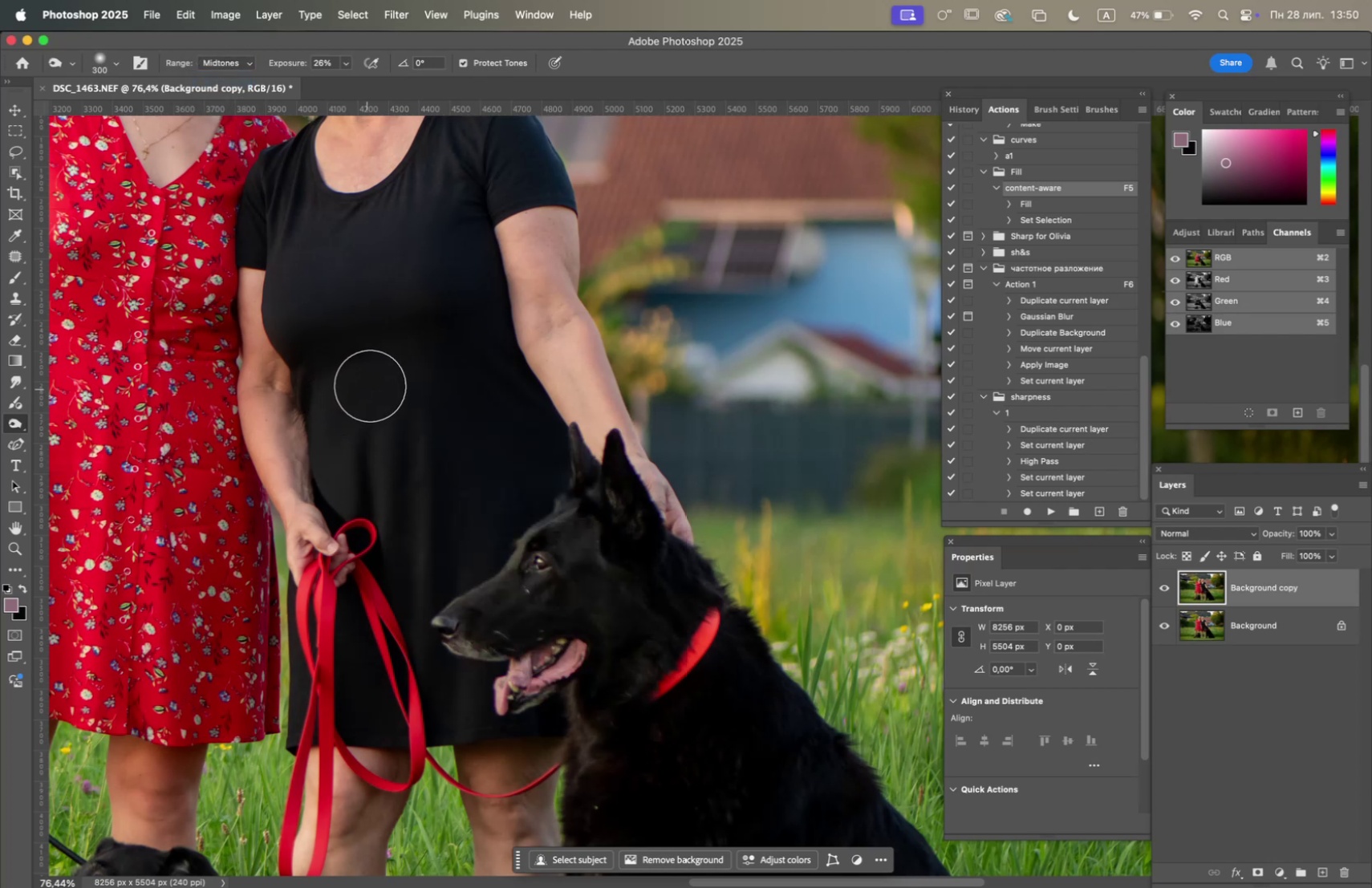 
left_click_drag(start_coordinate=[374, 384], to_coordinate=[379, 383])
 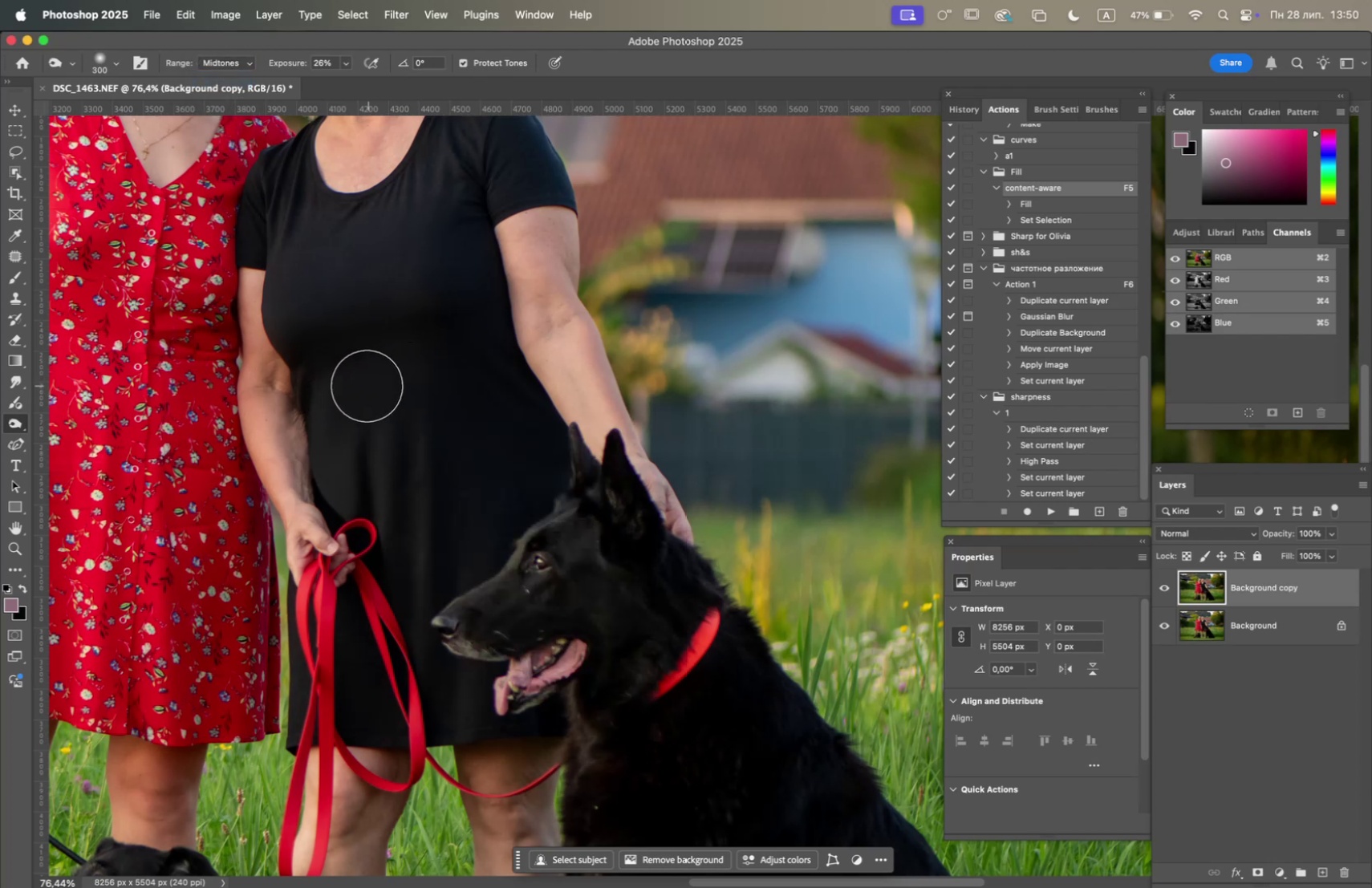 
left_click_drag(start_coordinate=[353, 388], to_coordinate=[349, 390])
 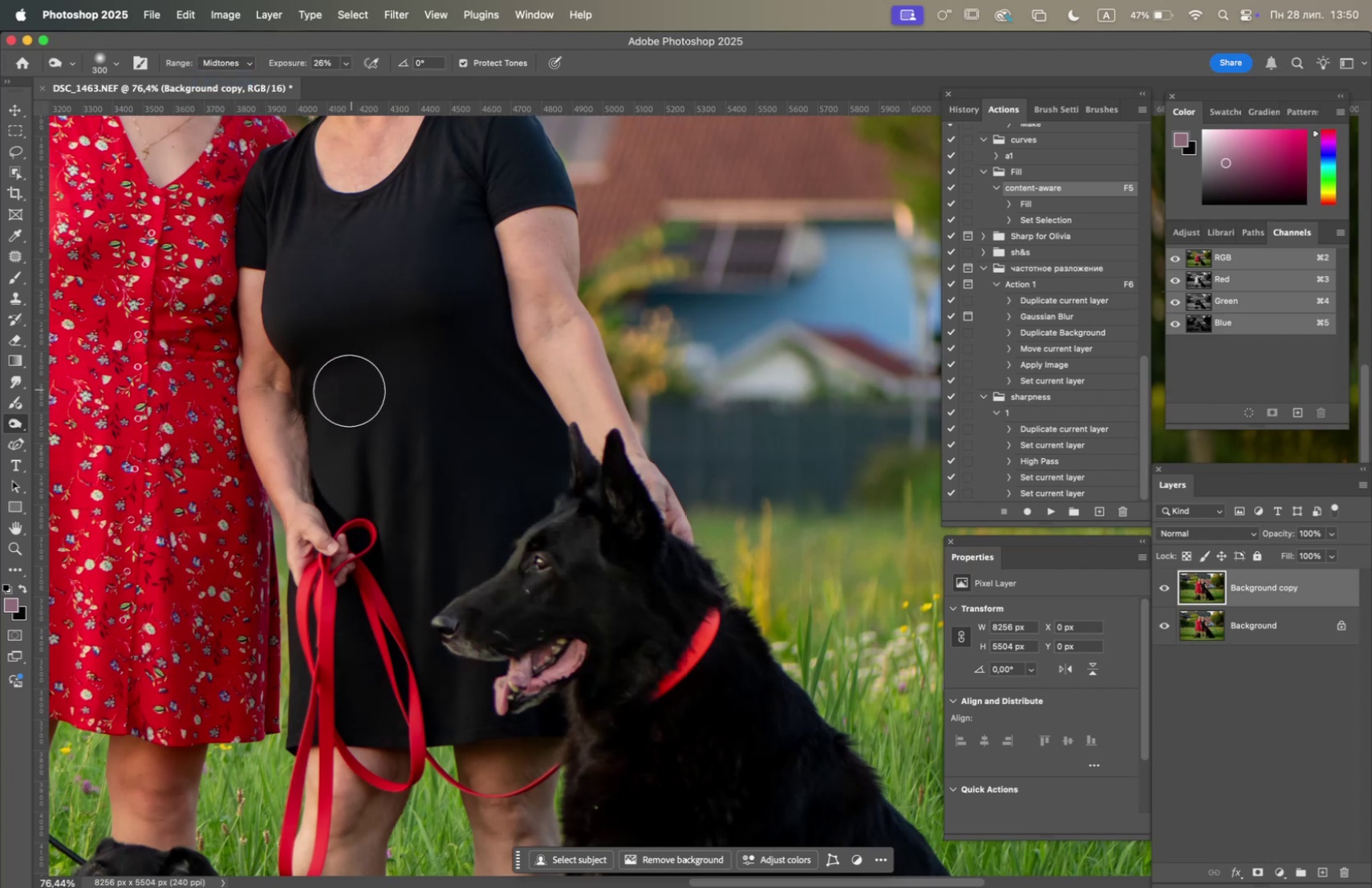 
left_click_drag(start_coordinate=[347, 393], to_coordinate=[346, 414])
 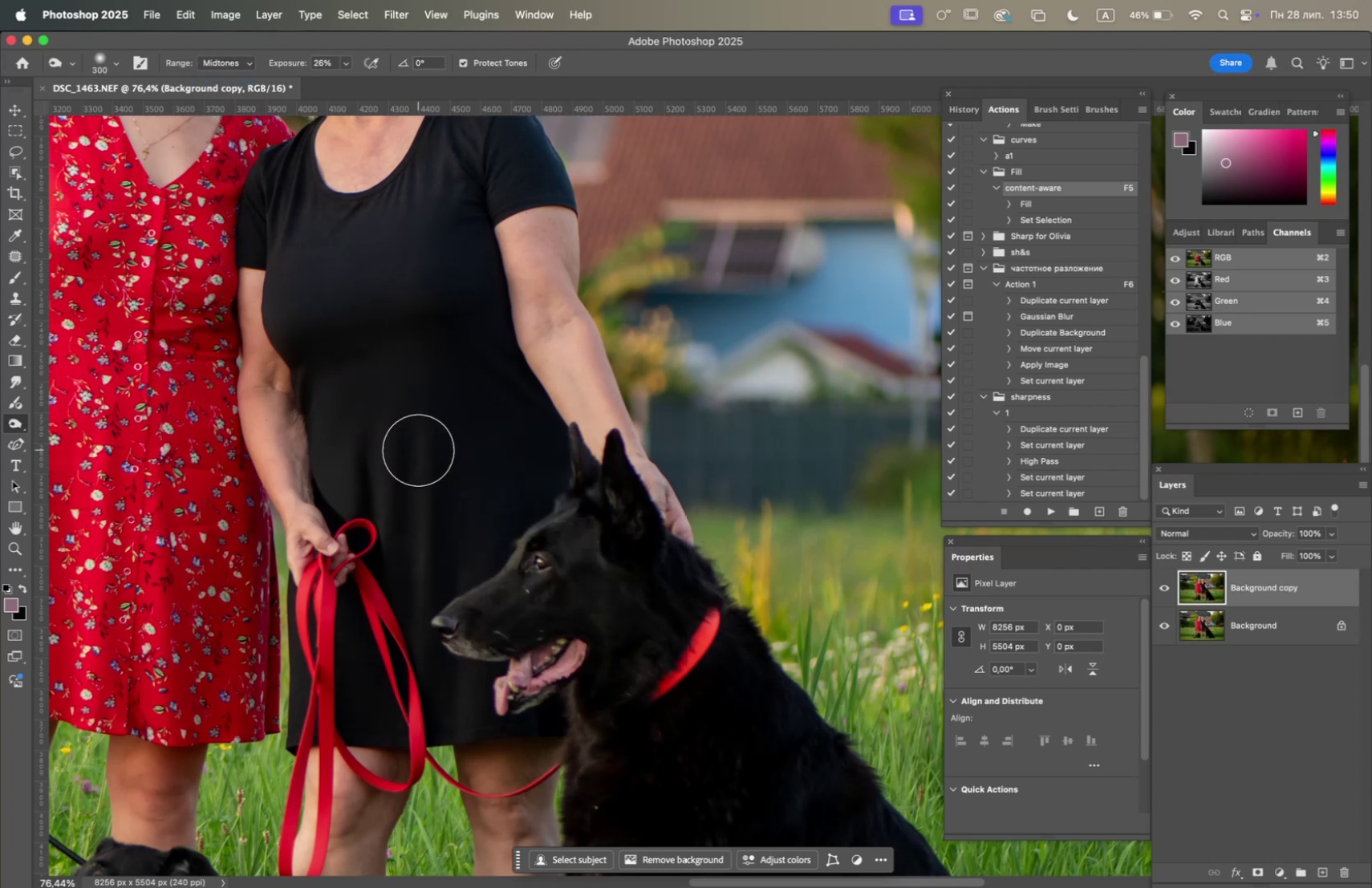 
left_click_drag(start_coordinate=[419, 471], to_coordinate=[418, 480])
 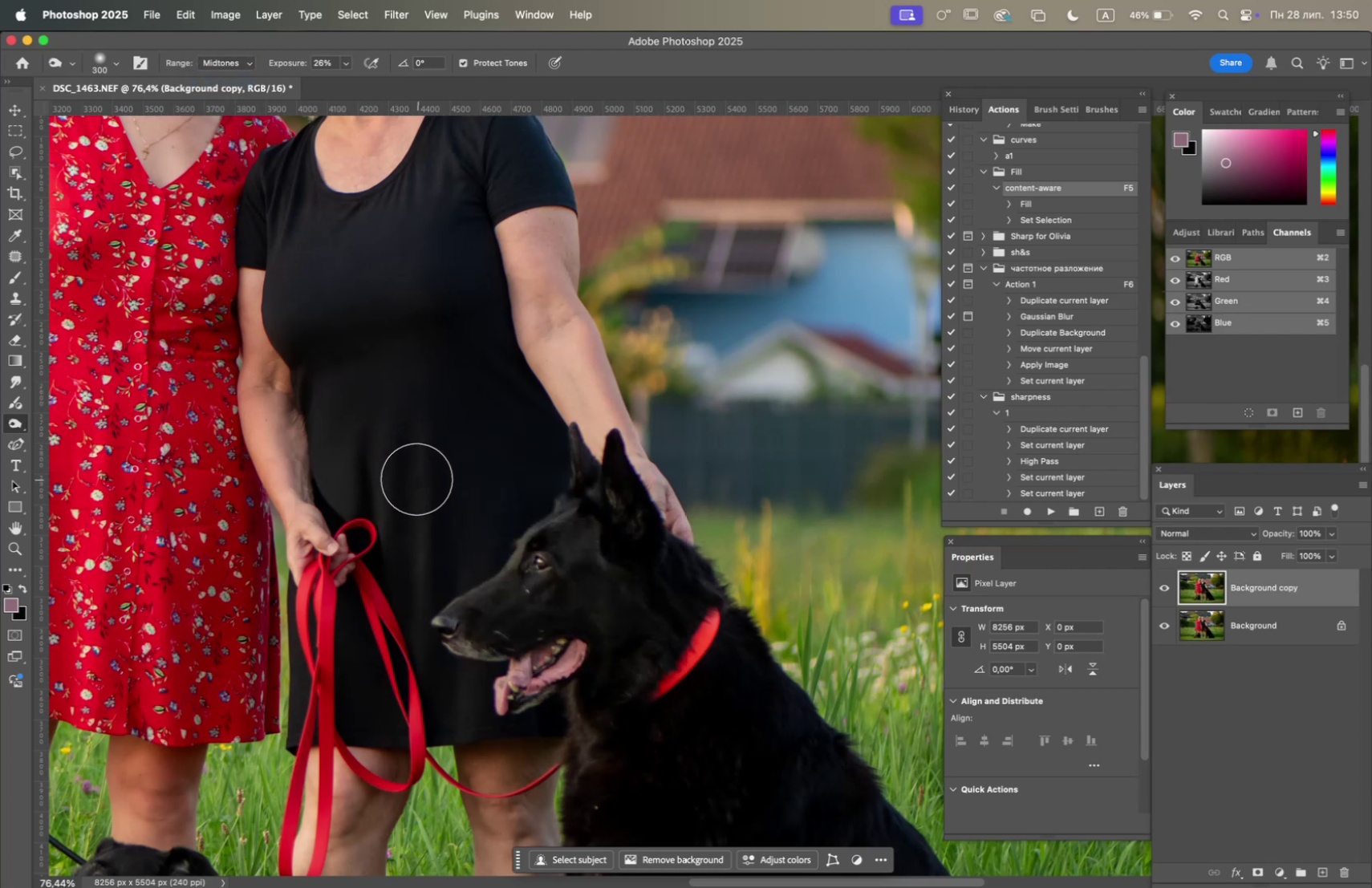 
left_click_drag(start_coordinate=[392, 464], to_coordinate=[369, 460])
 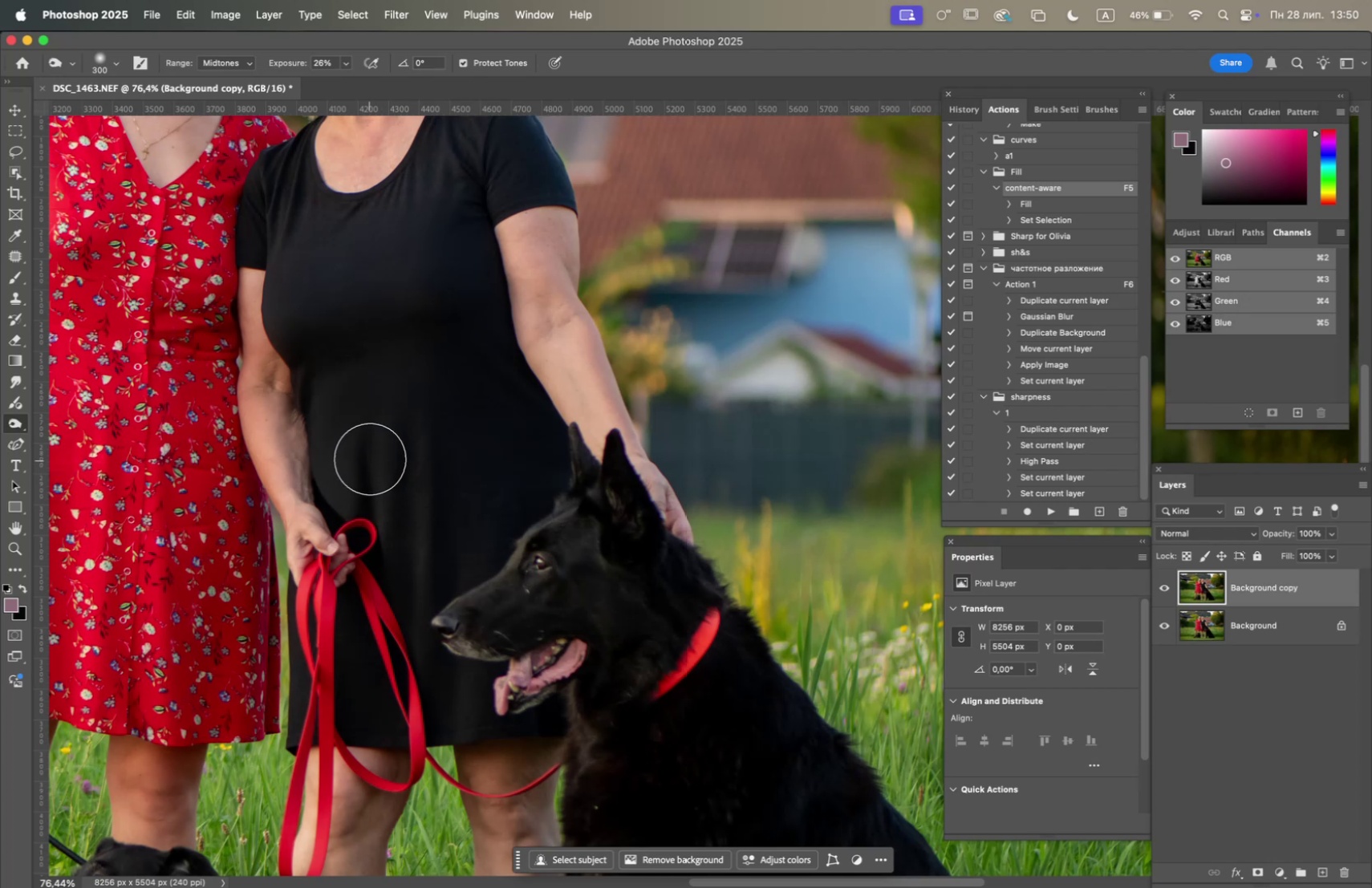 
left_click_drag(start_coordinate=[375, 451], to_coordinate=[377, 444])
 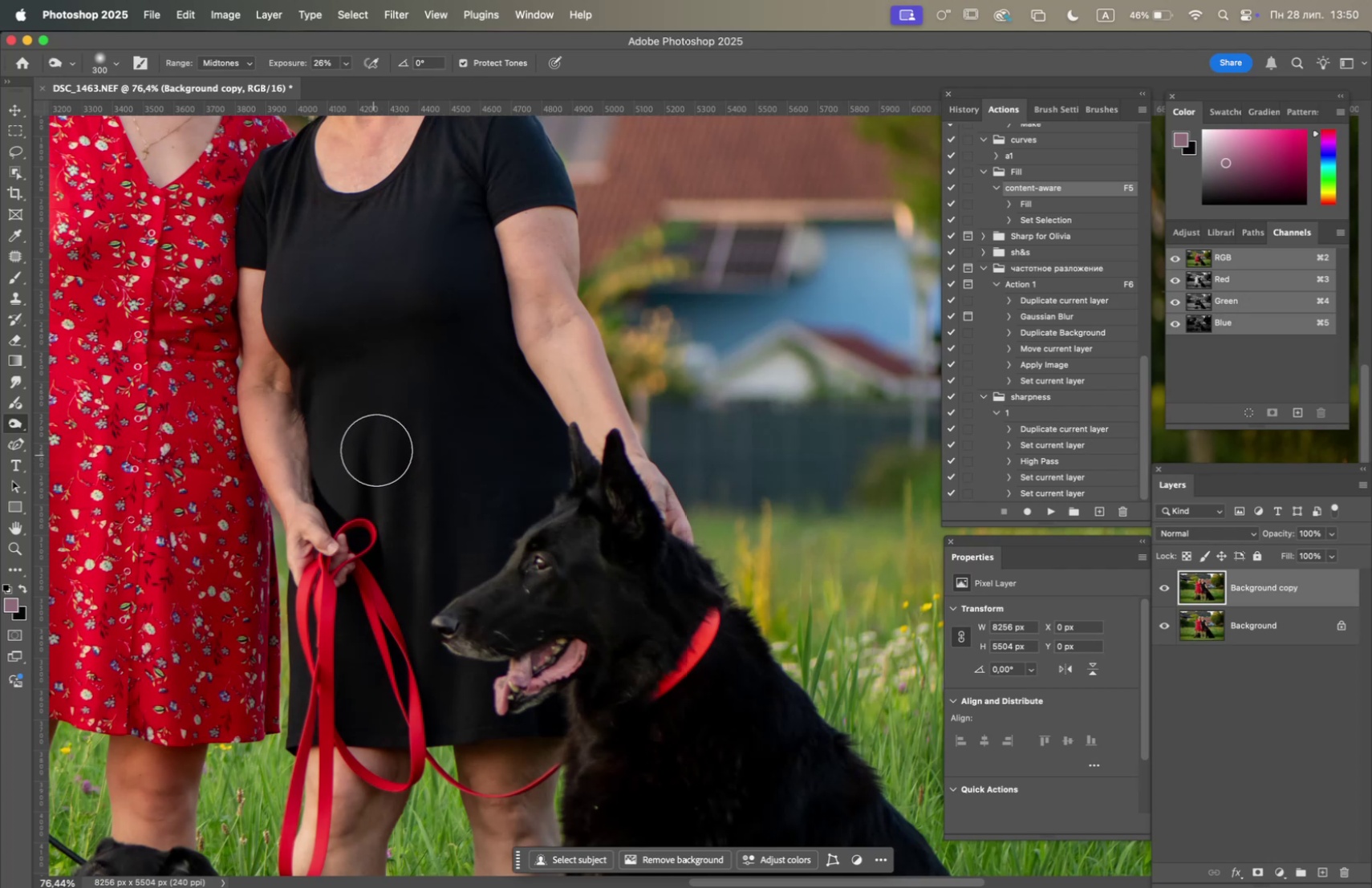 
left_click_drag(start_coordinate=[379, 426], to_coordinate=[371, 433])
 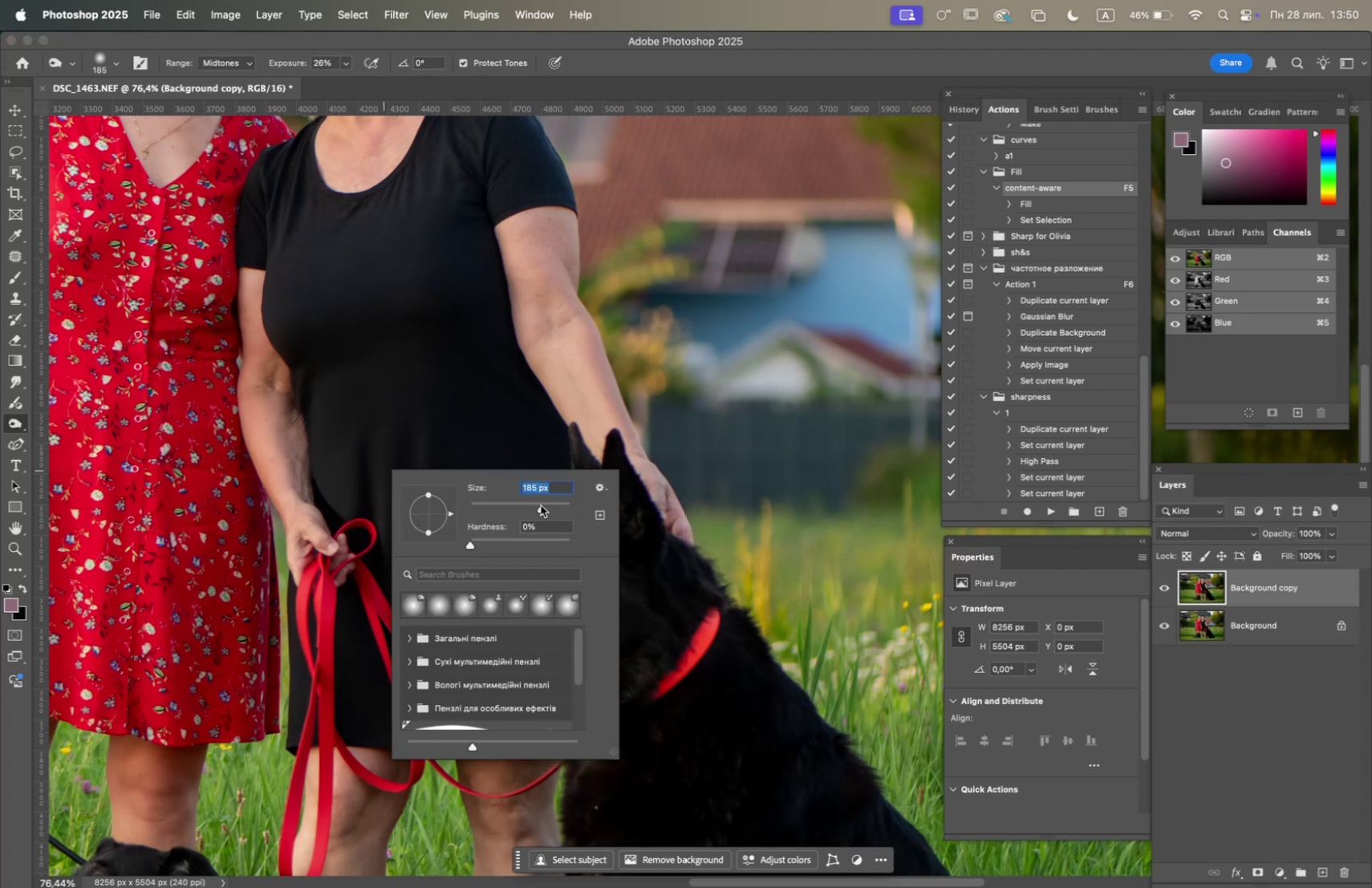 
left_click_drag(start_coordinate=[331, 383], to_coordinate=[346, 432])
 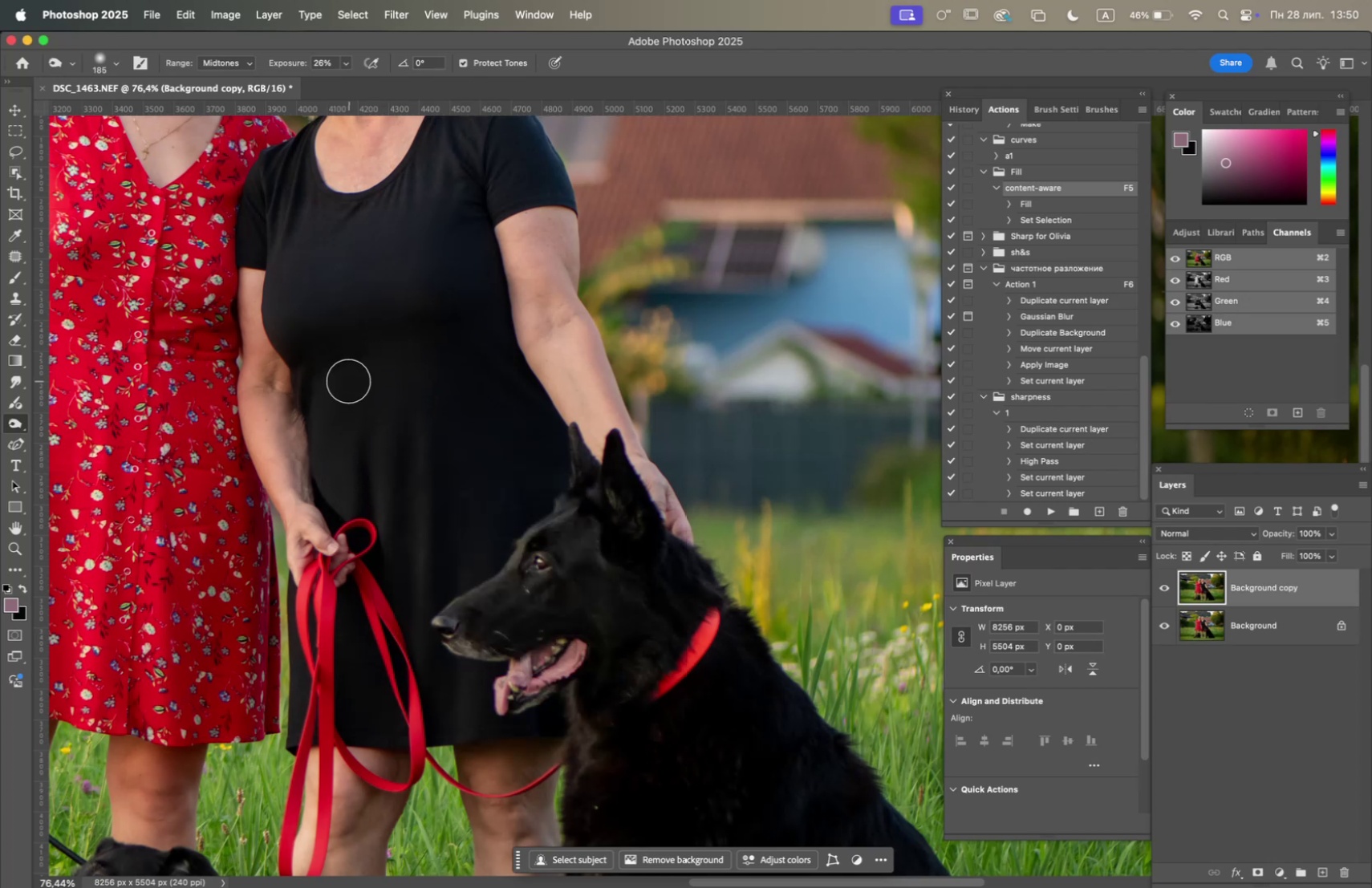 
left_click_drag(start_coordinate=[345, 382], to_coordinate=[421, 399])
 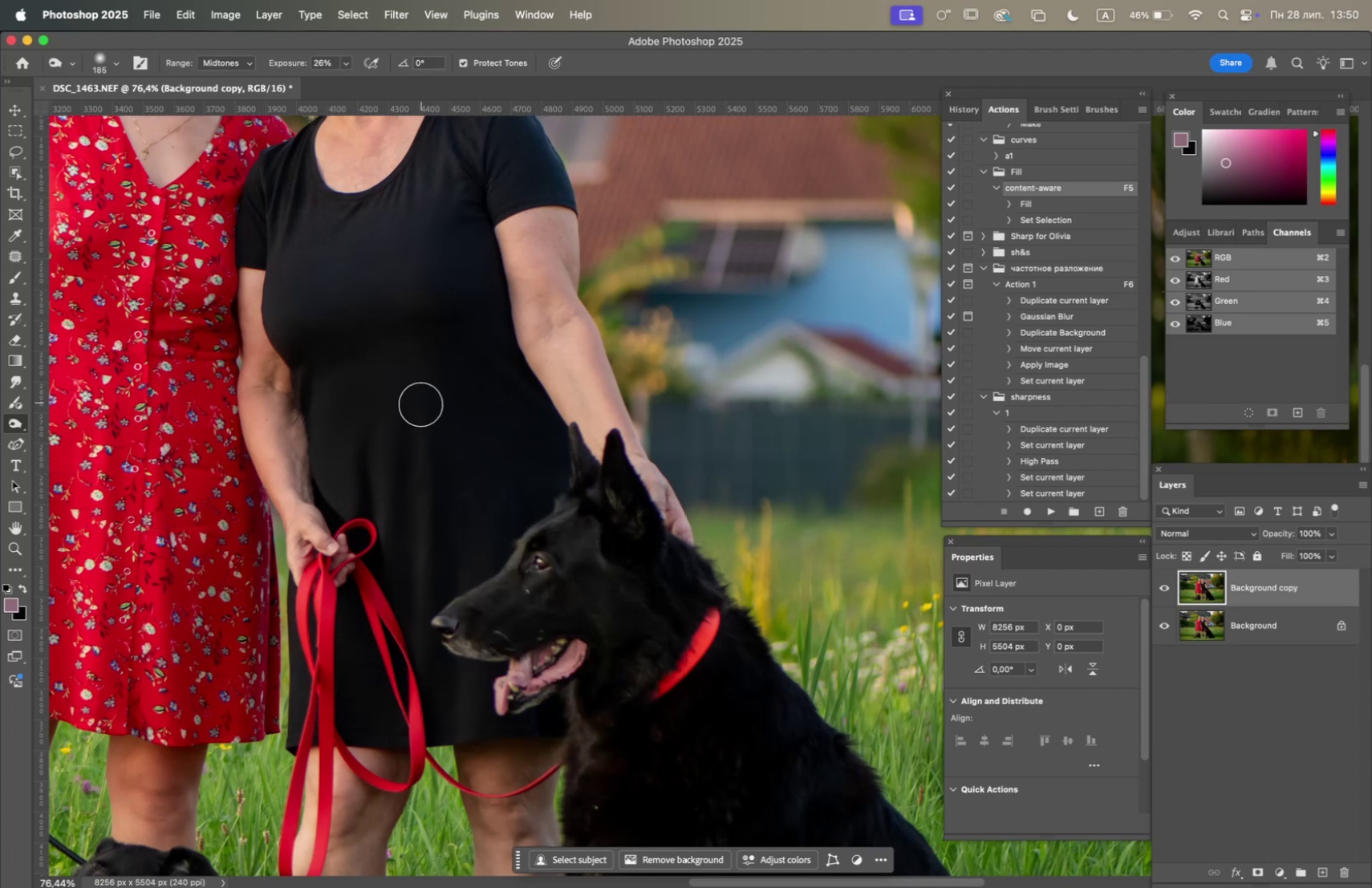 
left_click_drag(start_coordinate=[419, 400], to_coordinate=[320, 386])
 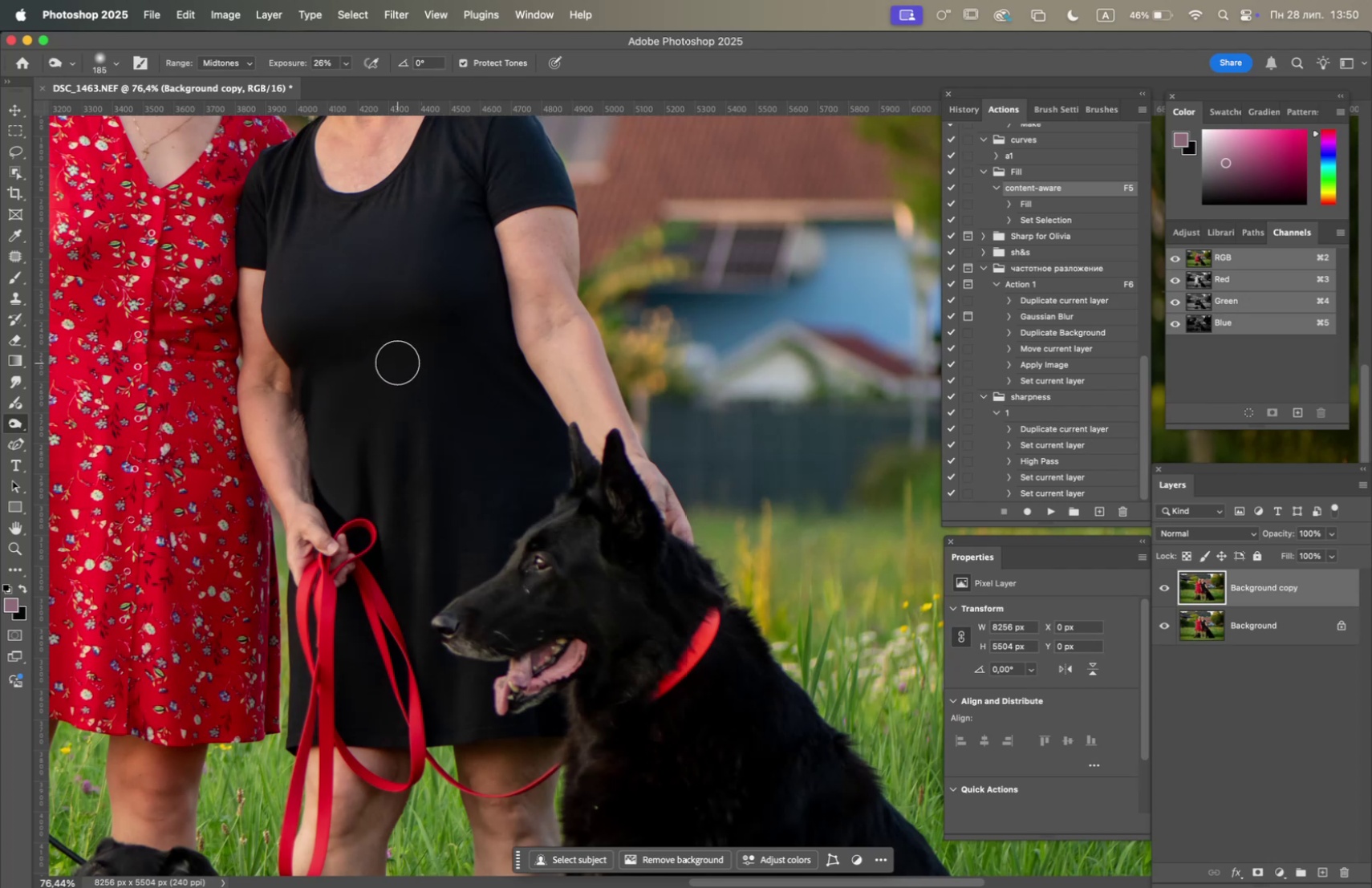 
left_click_drag(start_coordinate=[393, 359], to_coordinate=[337, 506])
 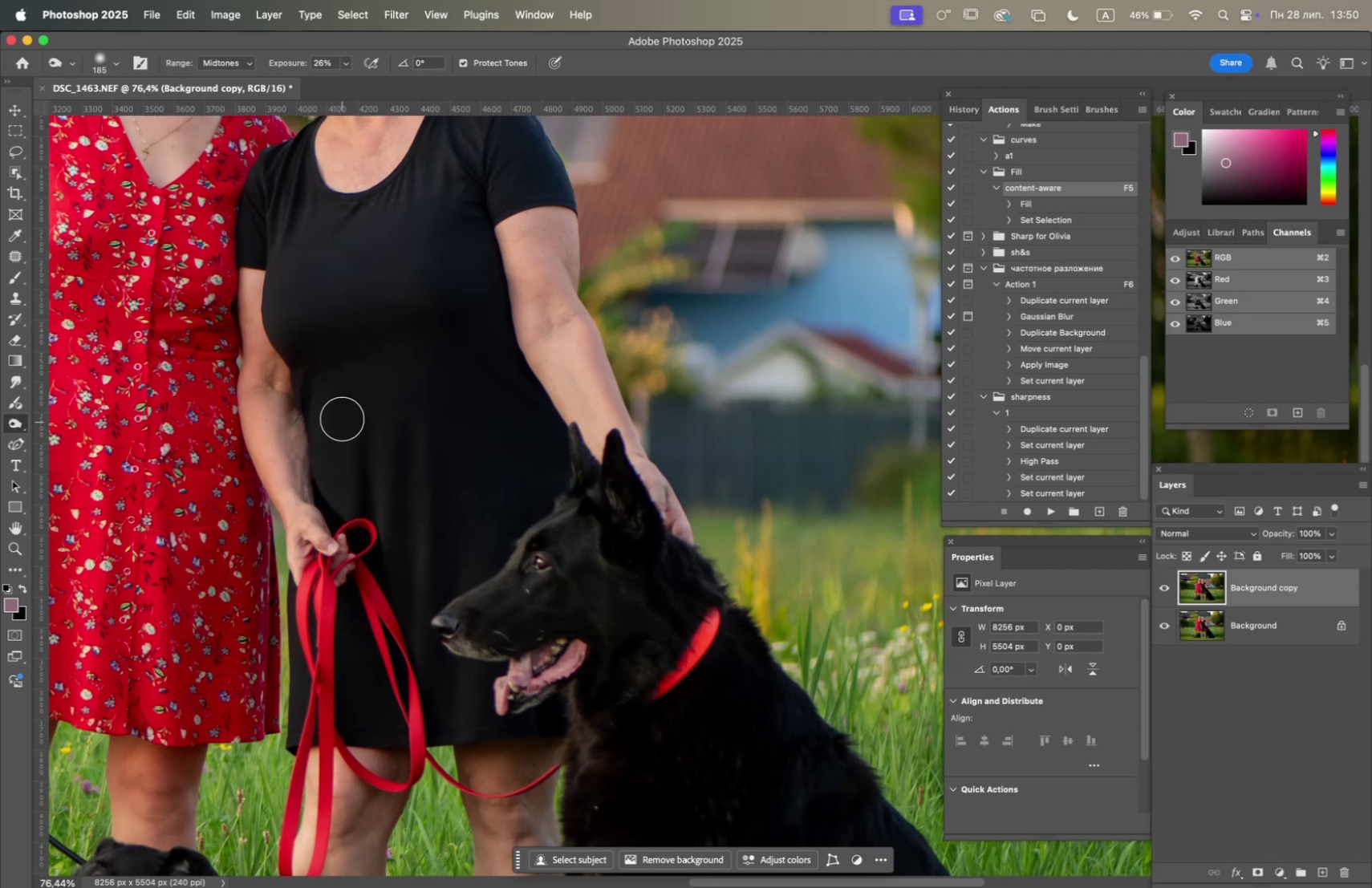 
left_click_drag(start_coordinate=[342, 411], to_coordinate=[359, 379])
 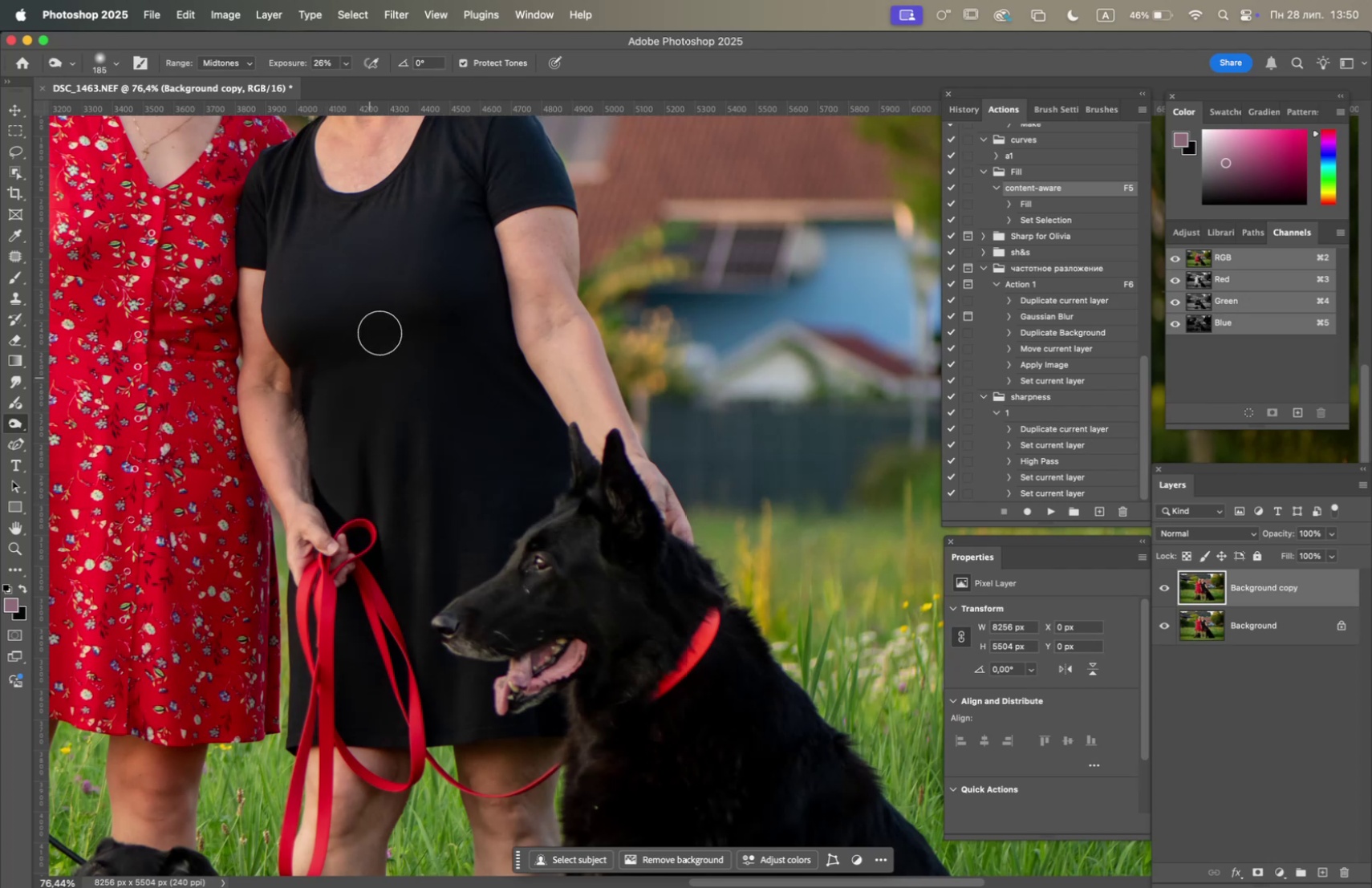 
left_click_drag(start_coordinate=[433, 248], to_coordinate=[337, 282])
 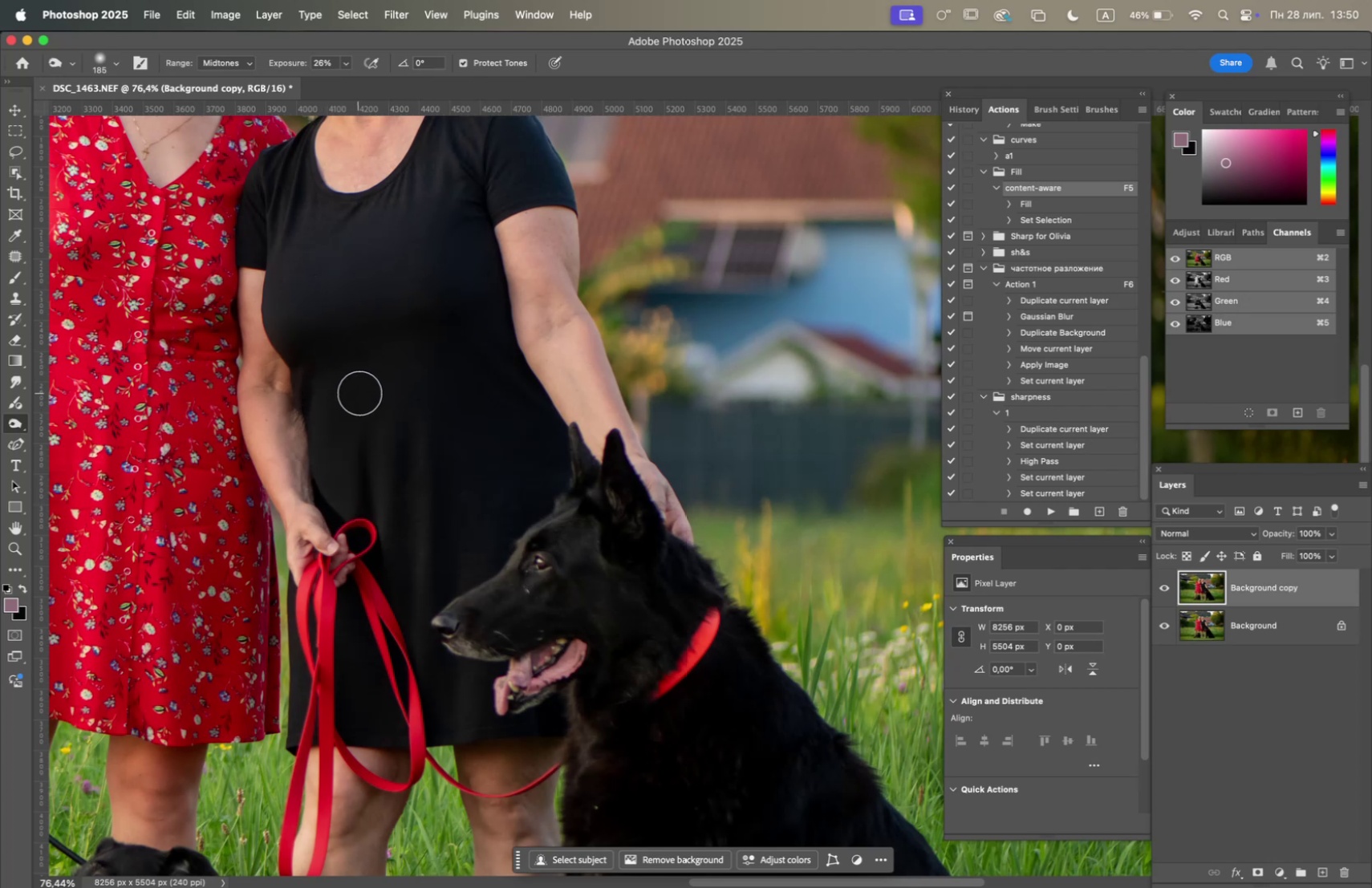 
left_click_drag(start_coordinate=[371, 403], to_coordinate=[379, 509])
 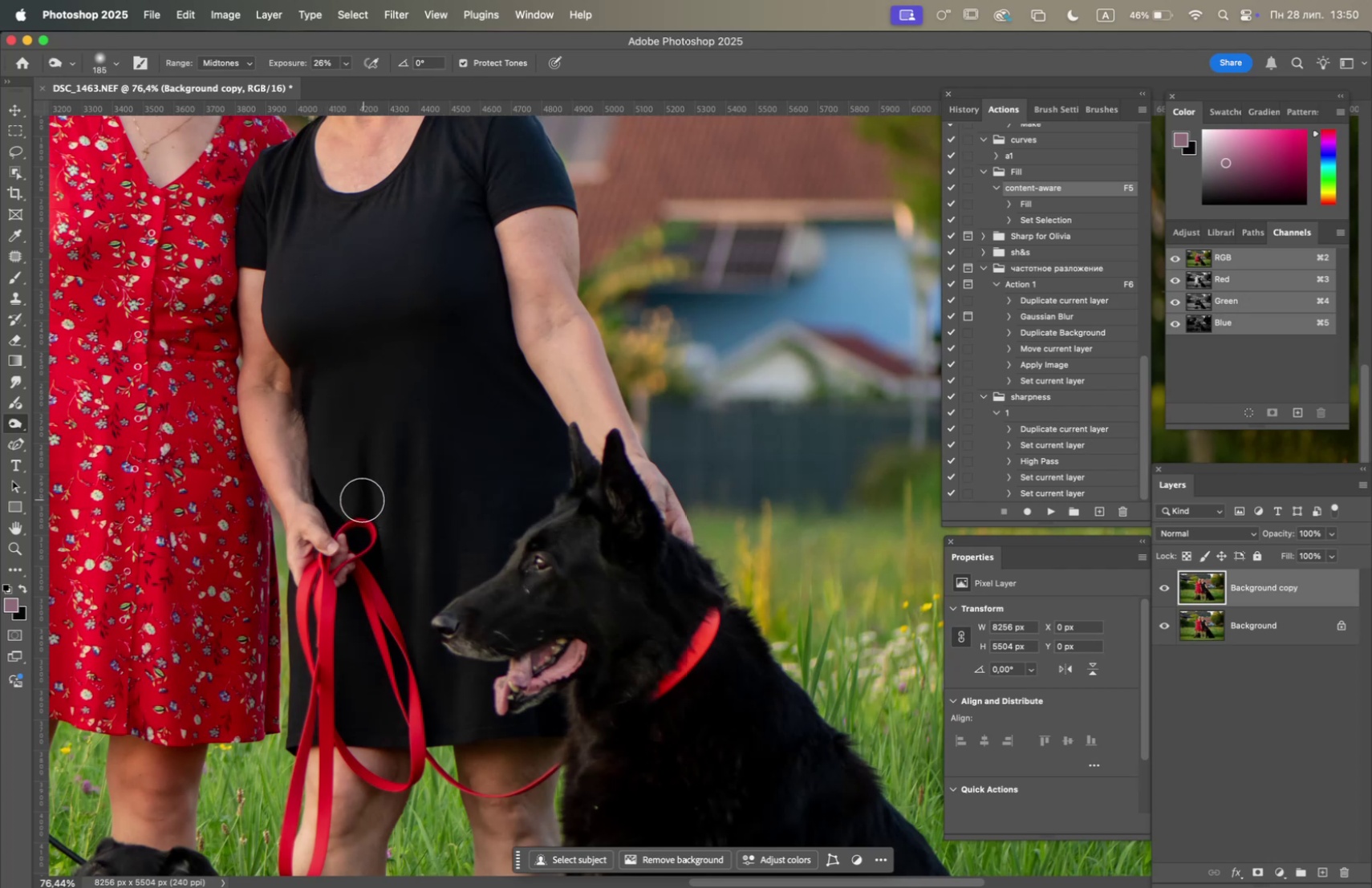 
left_click_drag(start_coordinate=[353, 503], to_coordinate=[347, 507])
 